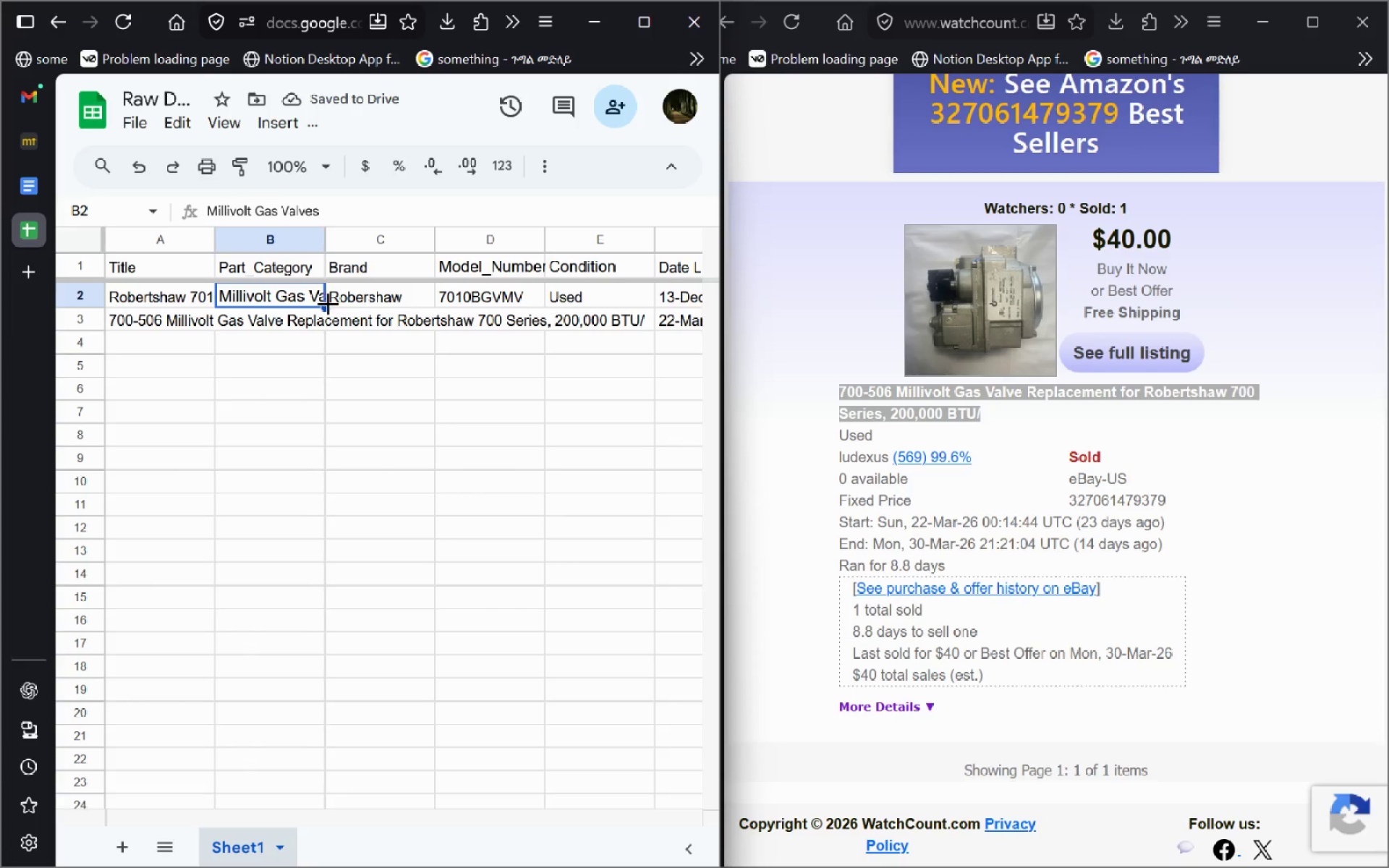 
left_click_drag(start_coordinate=[326, 305], to_coordinate=[322, 391])
 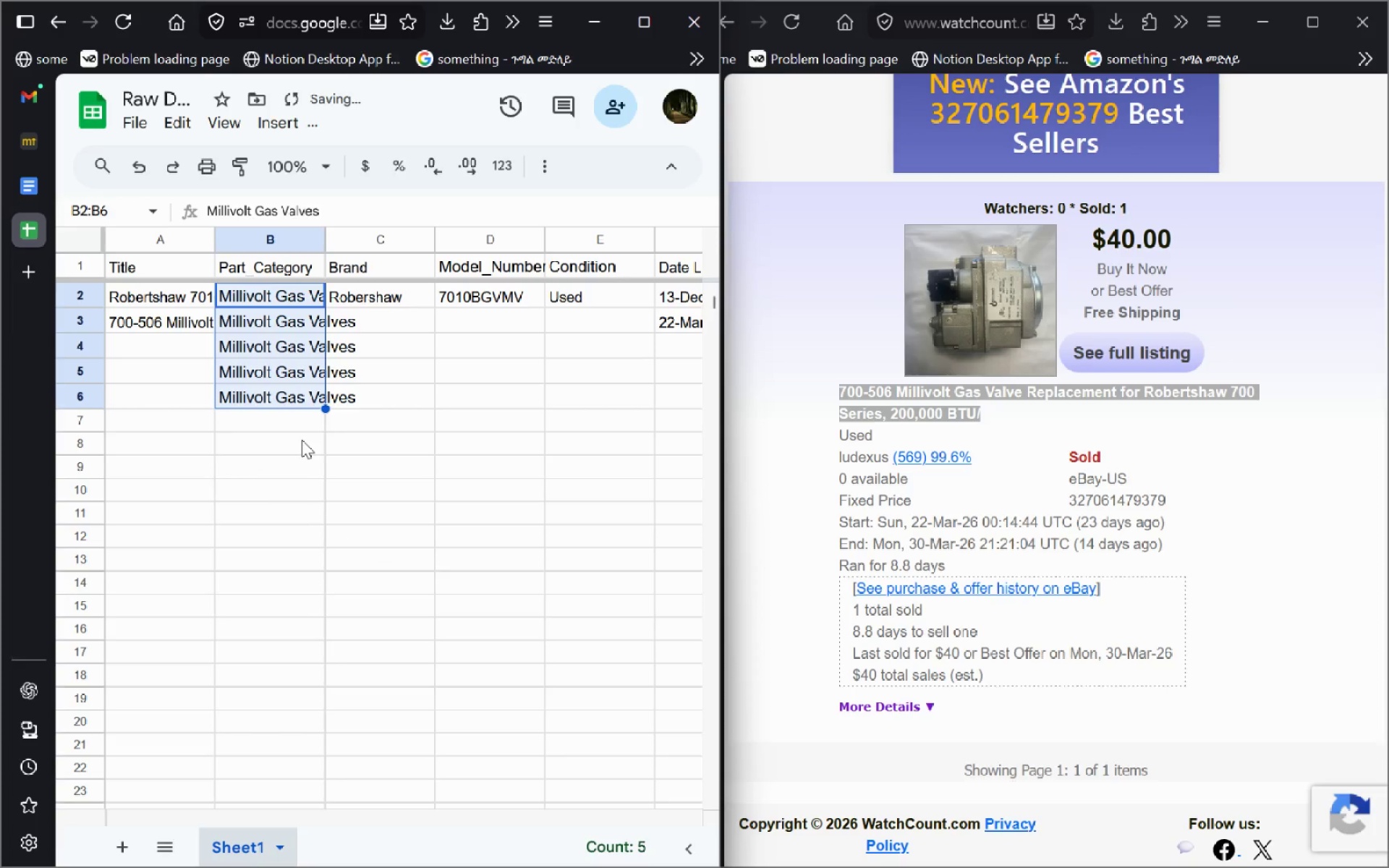 
left_click([302, 440])
 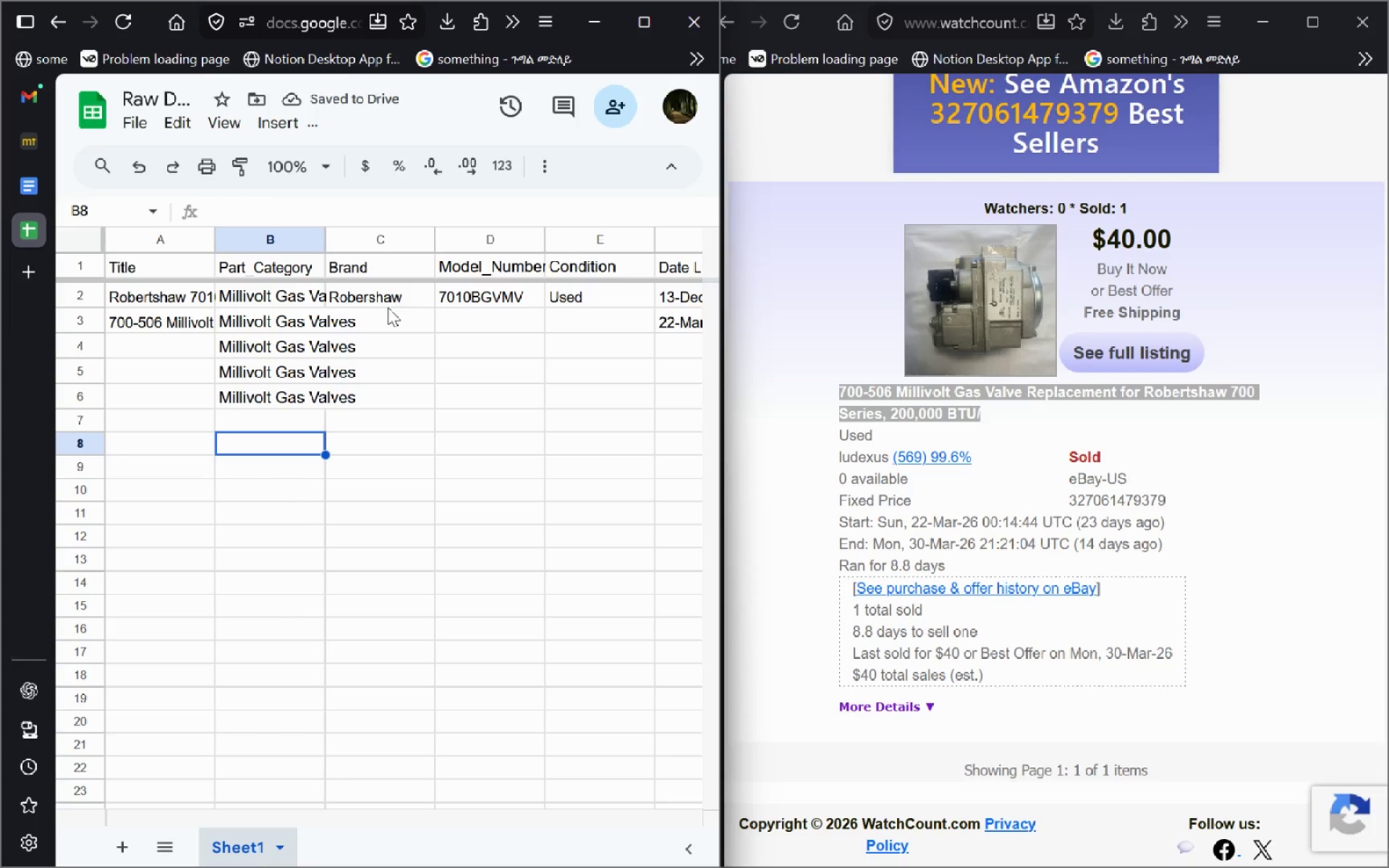 
left_click([391, 299])
 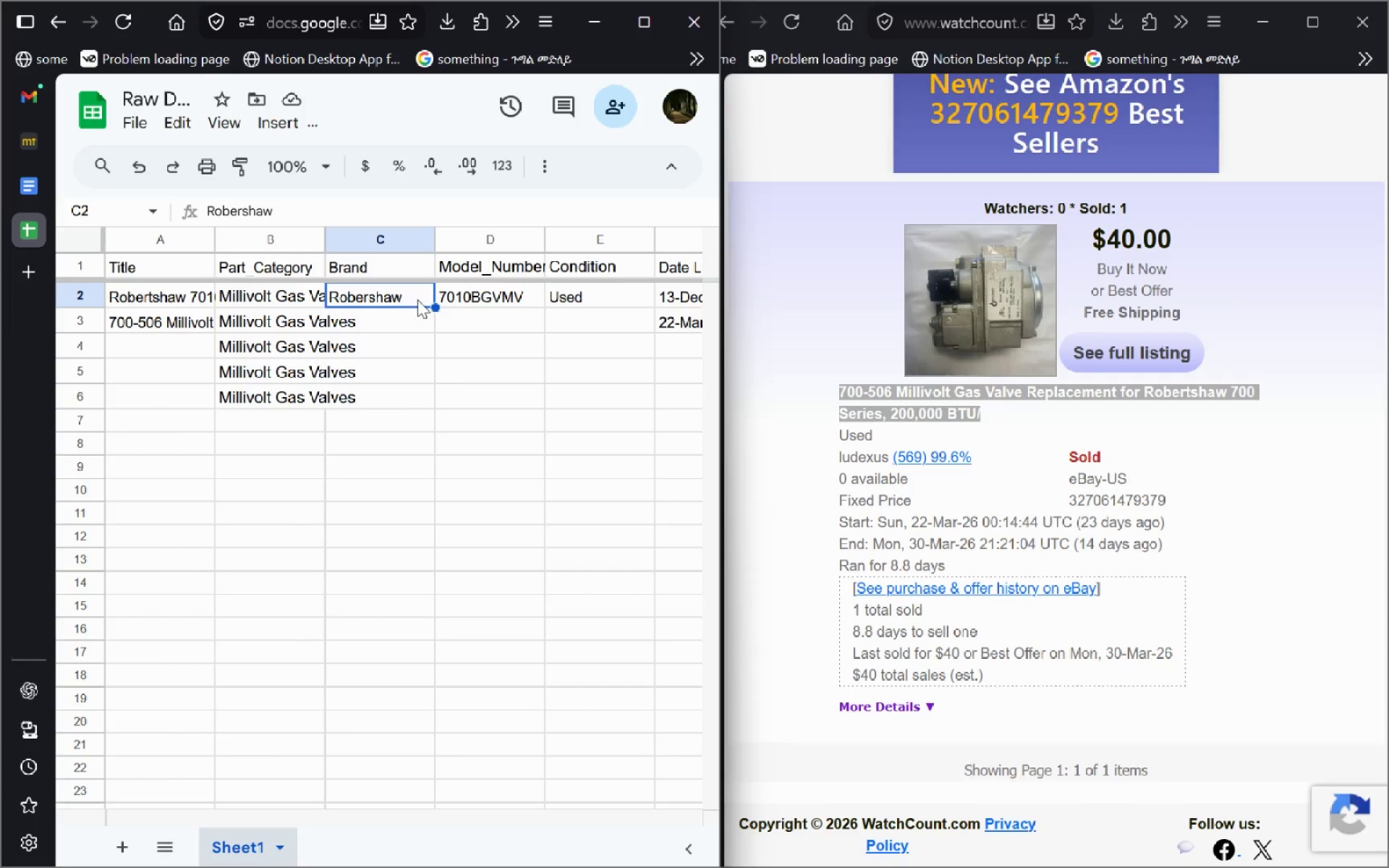 
left_click_drag(start_coordinate=[433, 305], to_coordinate=[404, 304])
 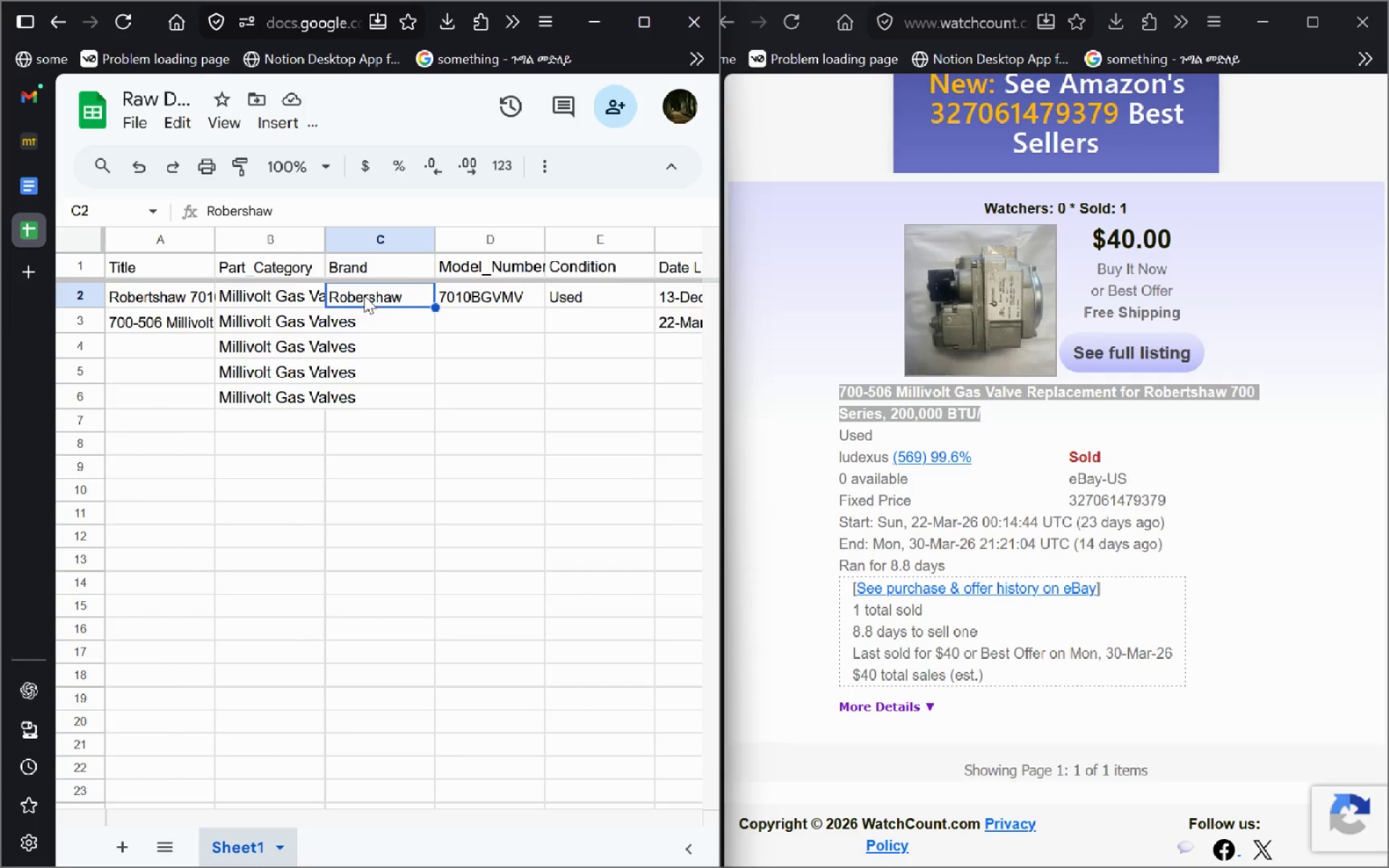 
double_click([364, 295])
 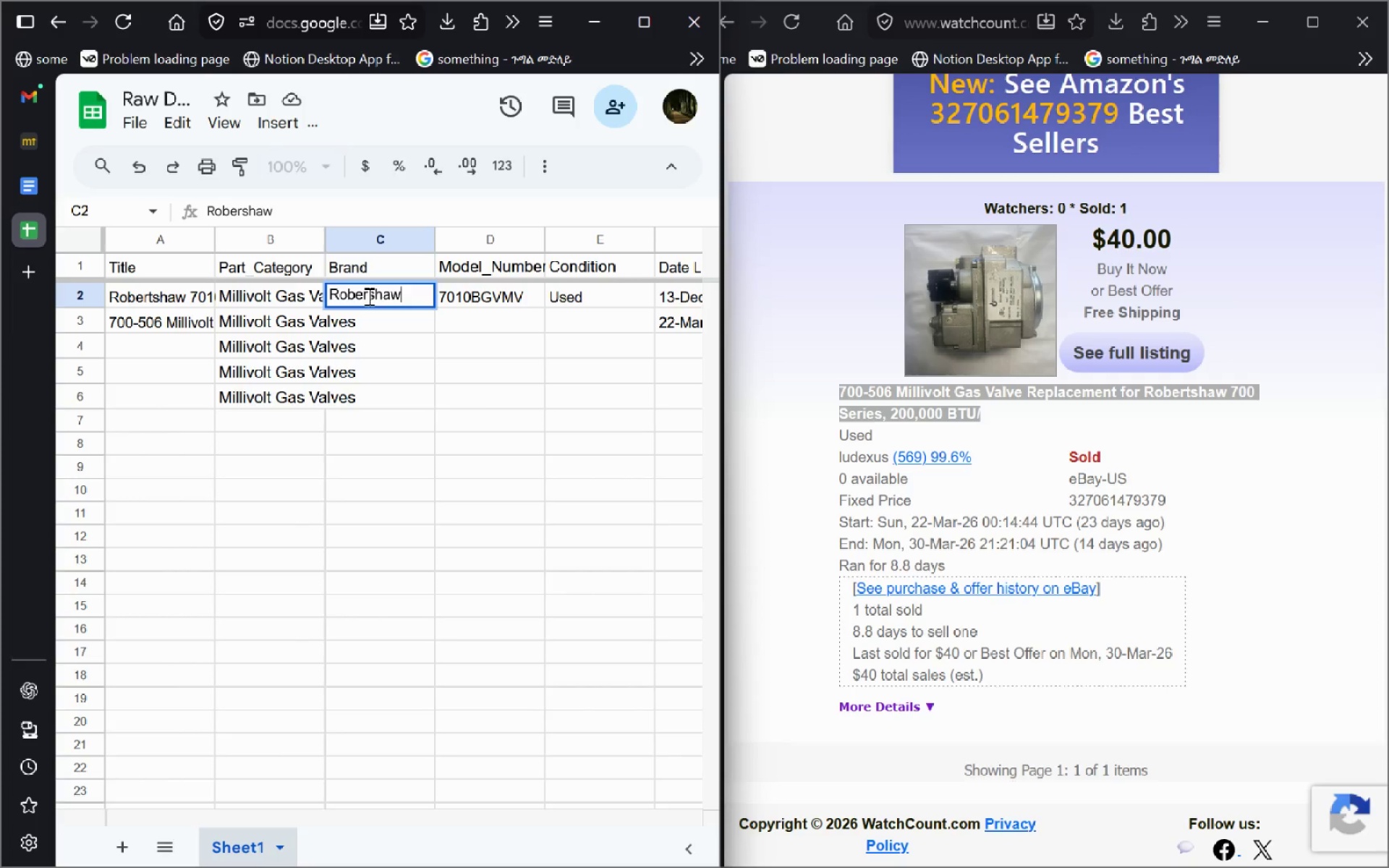 
left_click([367, 296])
 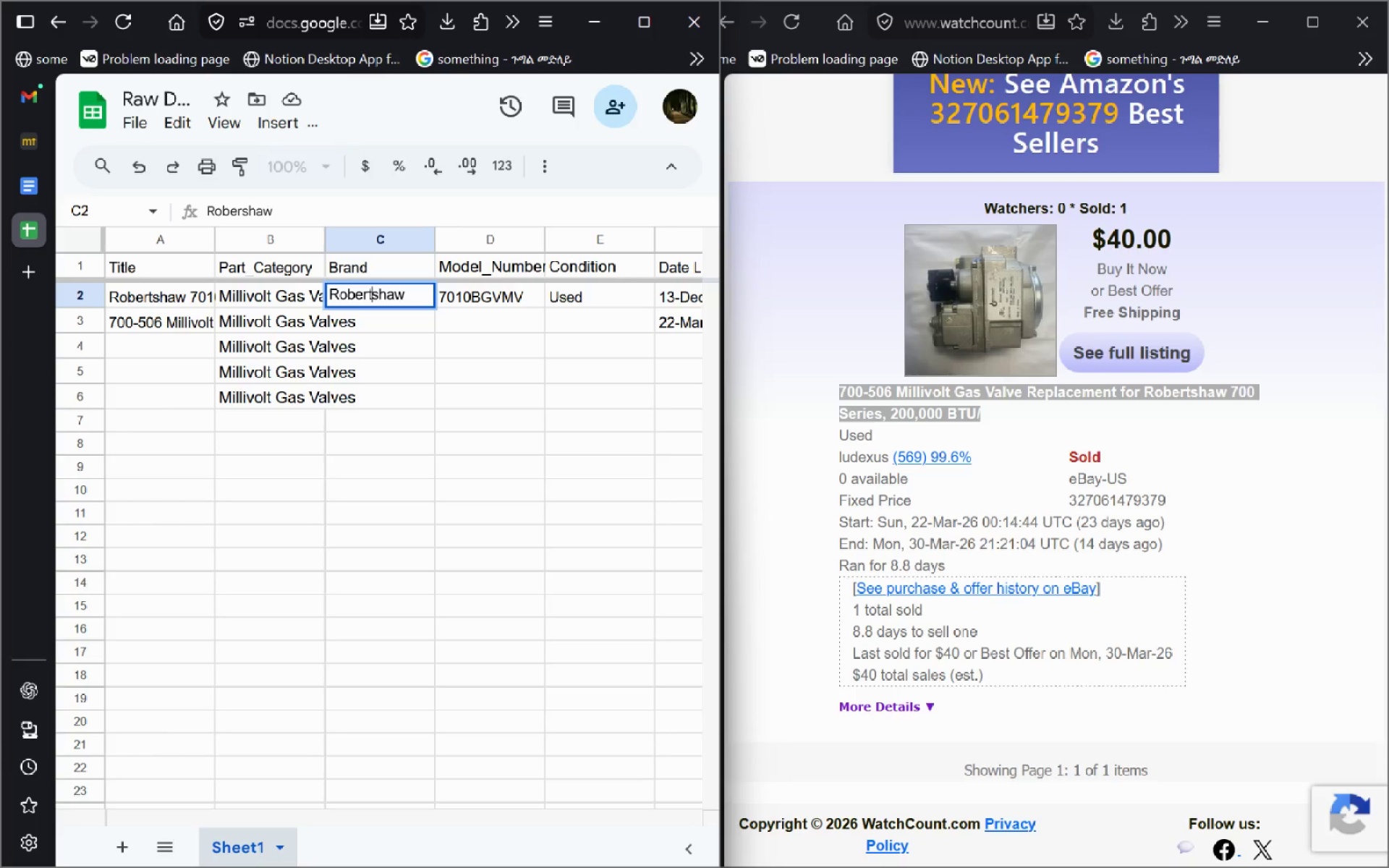 
key(T)
 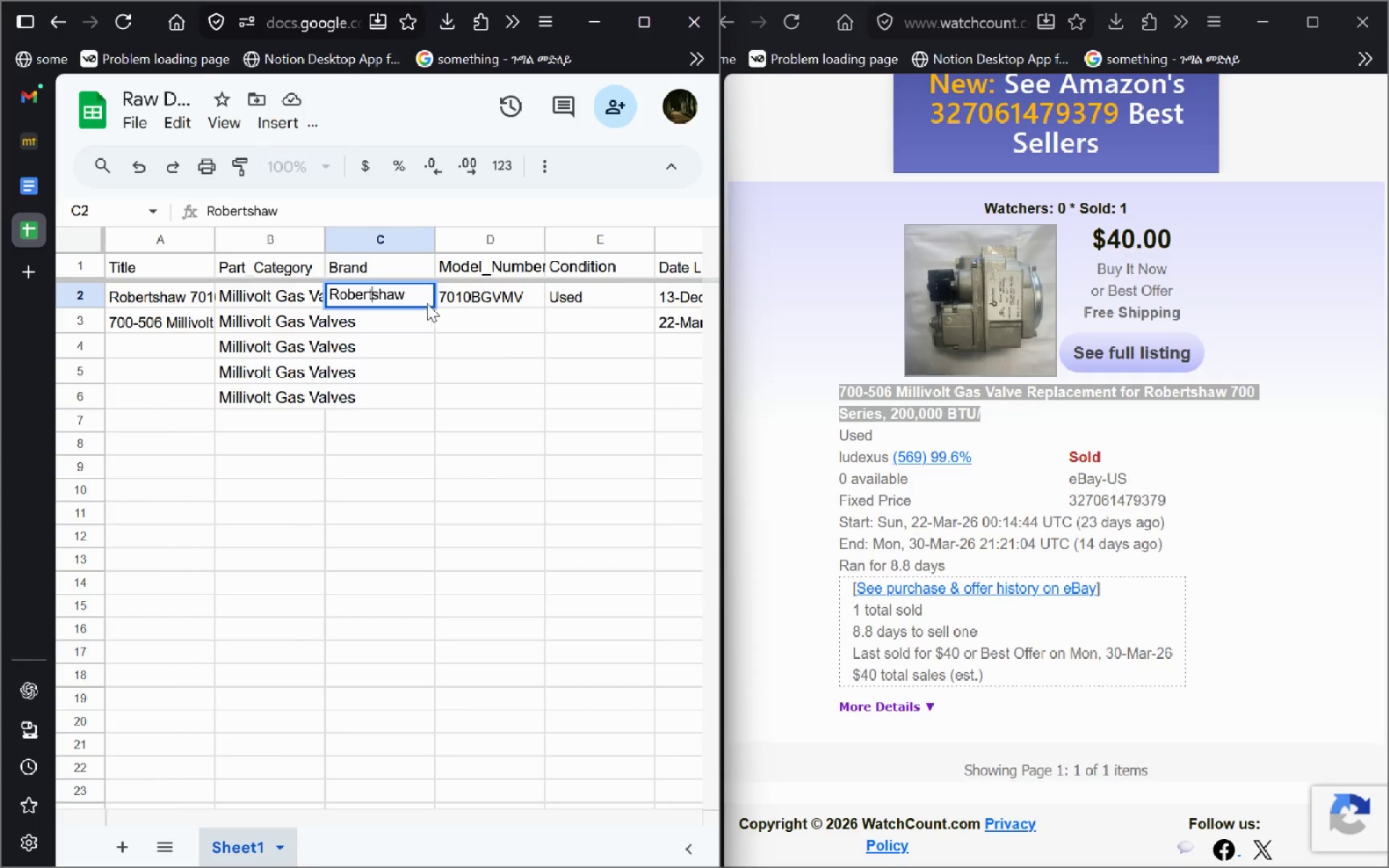 
left_click([425, 299])
 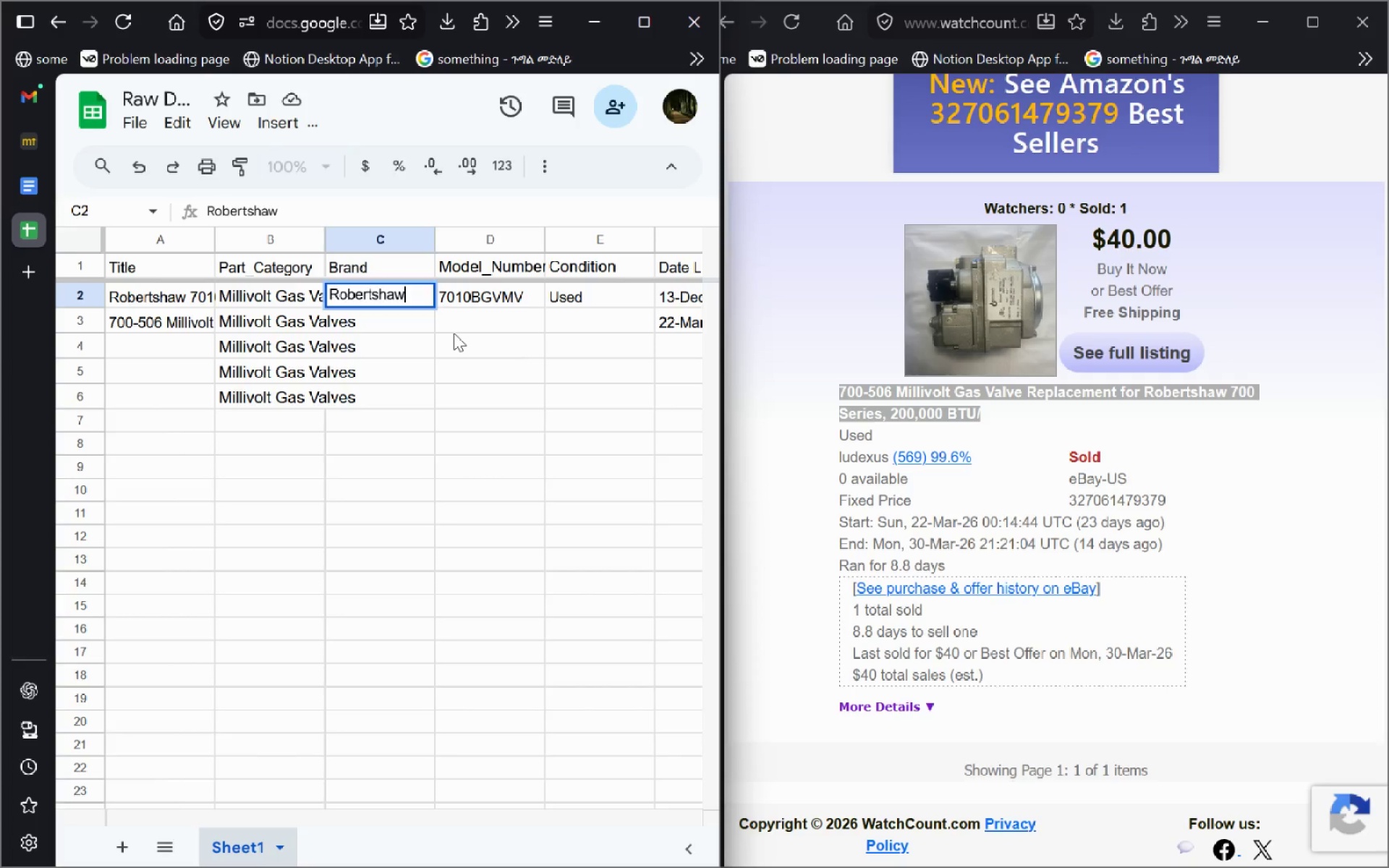 
left_click([454, 333])
 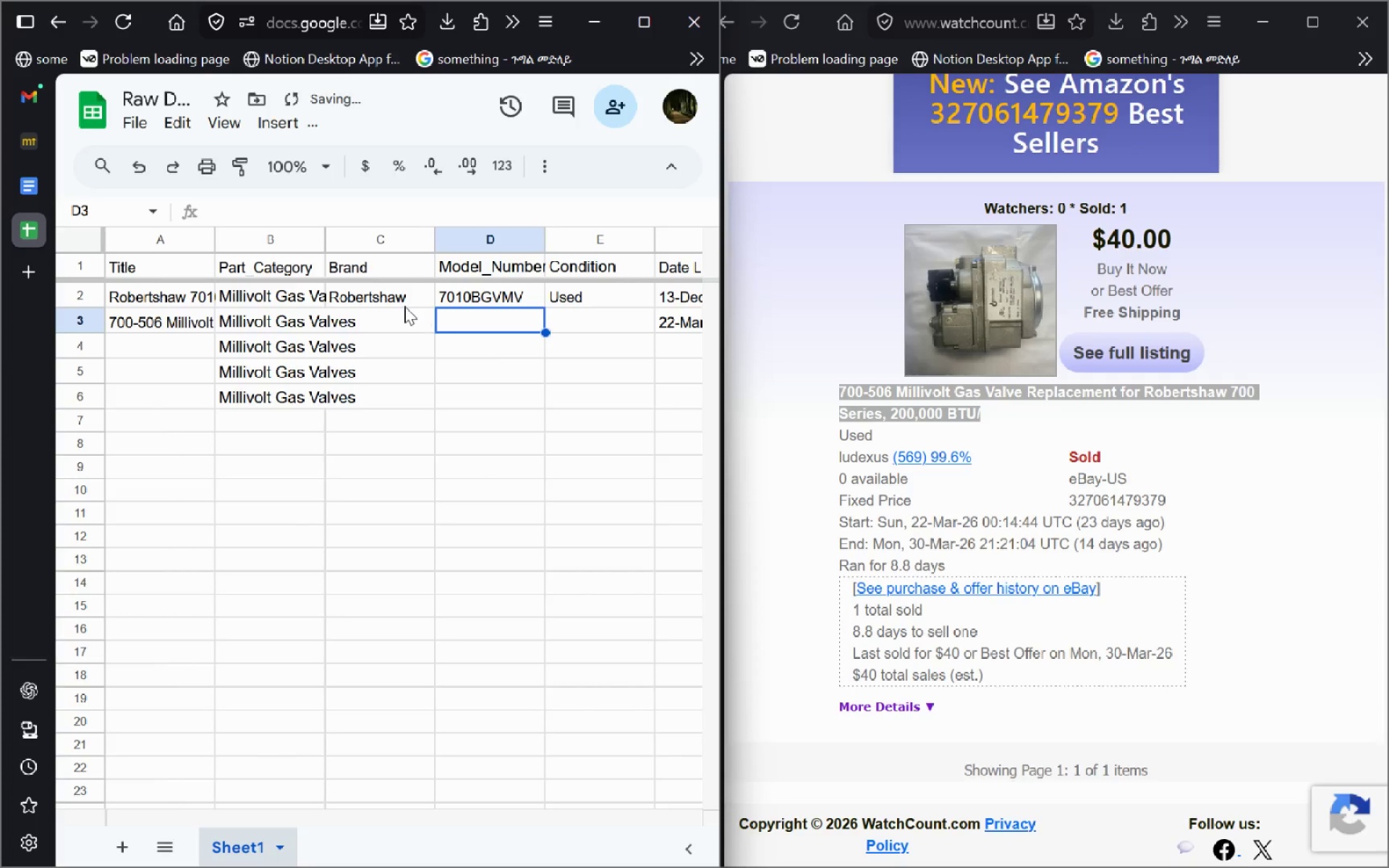 
left_click([404, 306])
 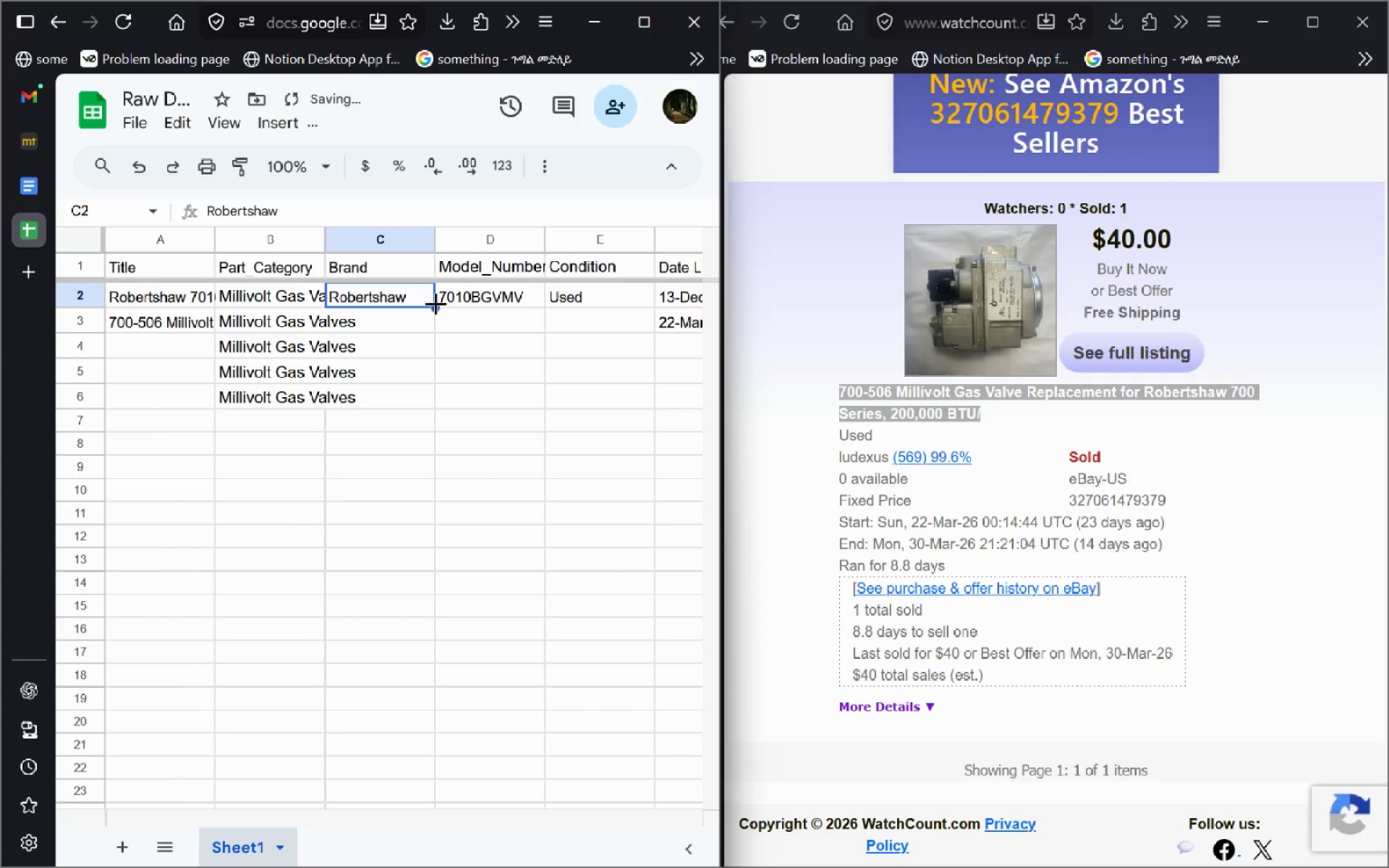 
left_click_drag(start_coordinate=[433, 305], to_coordinate=[436, 331])
 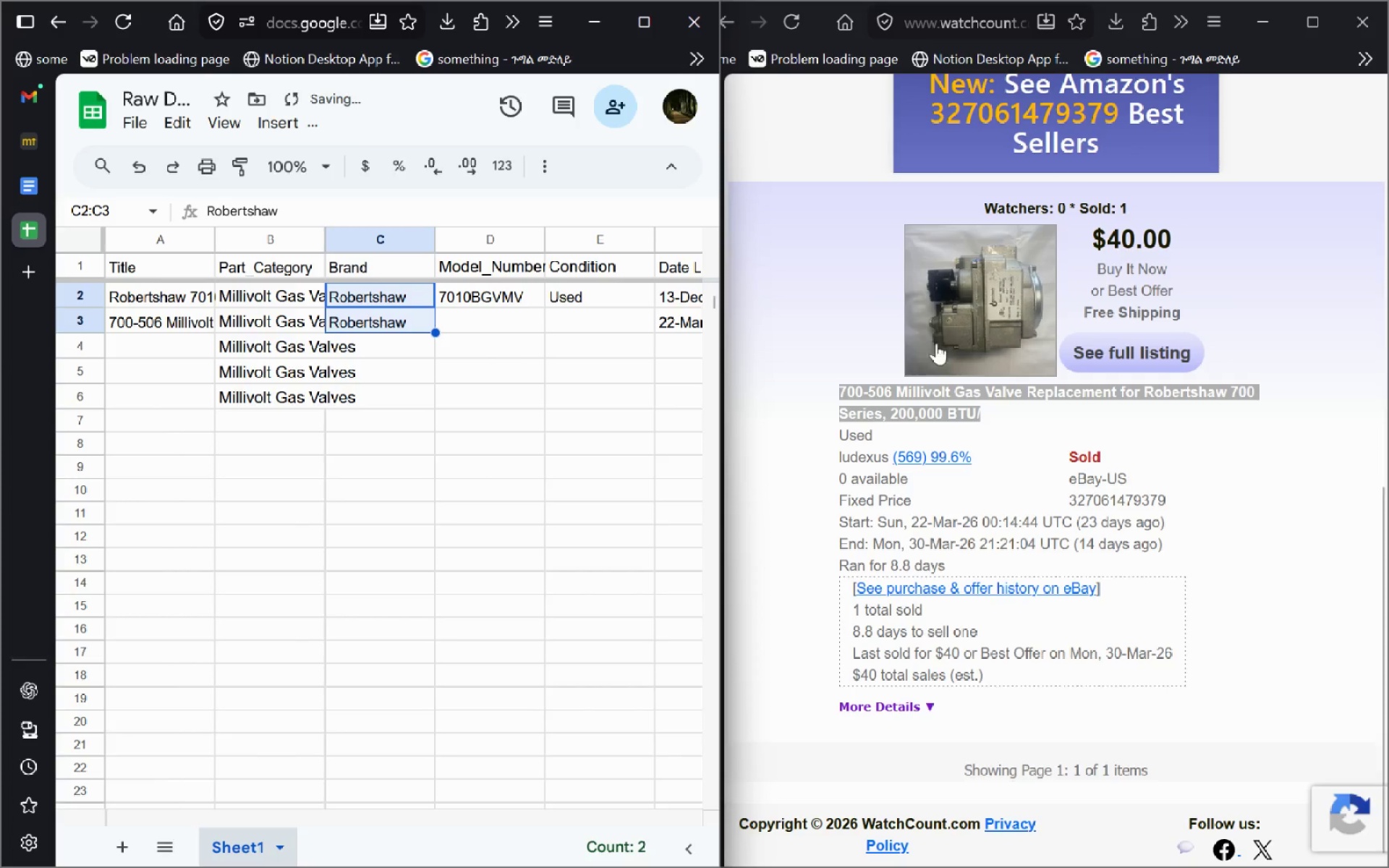 
left_click([932, 388])
 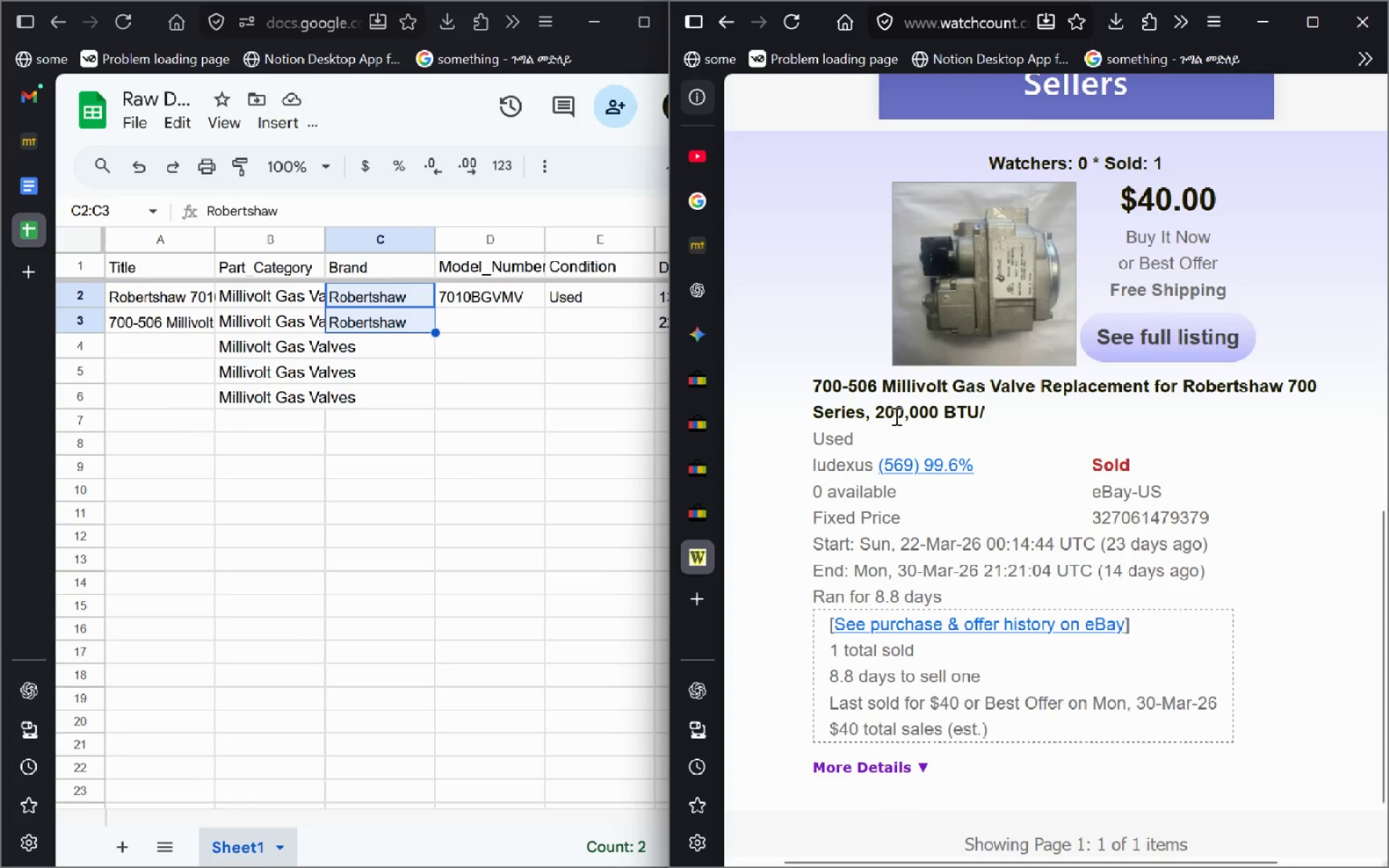 
wait(5.2)
 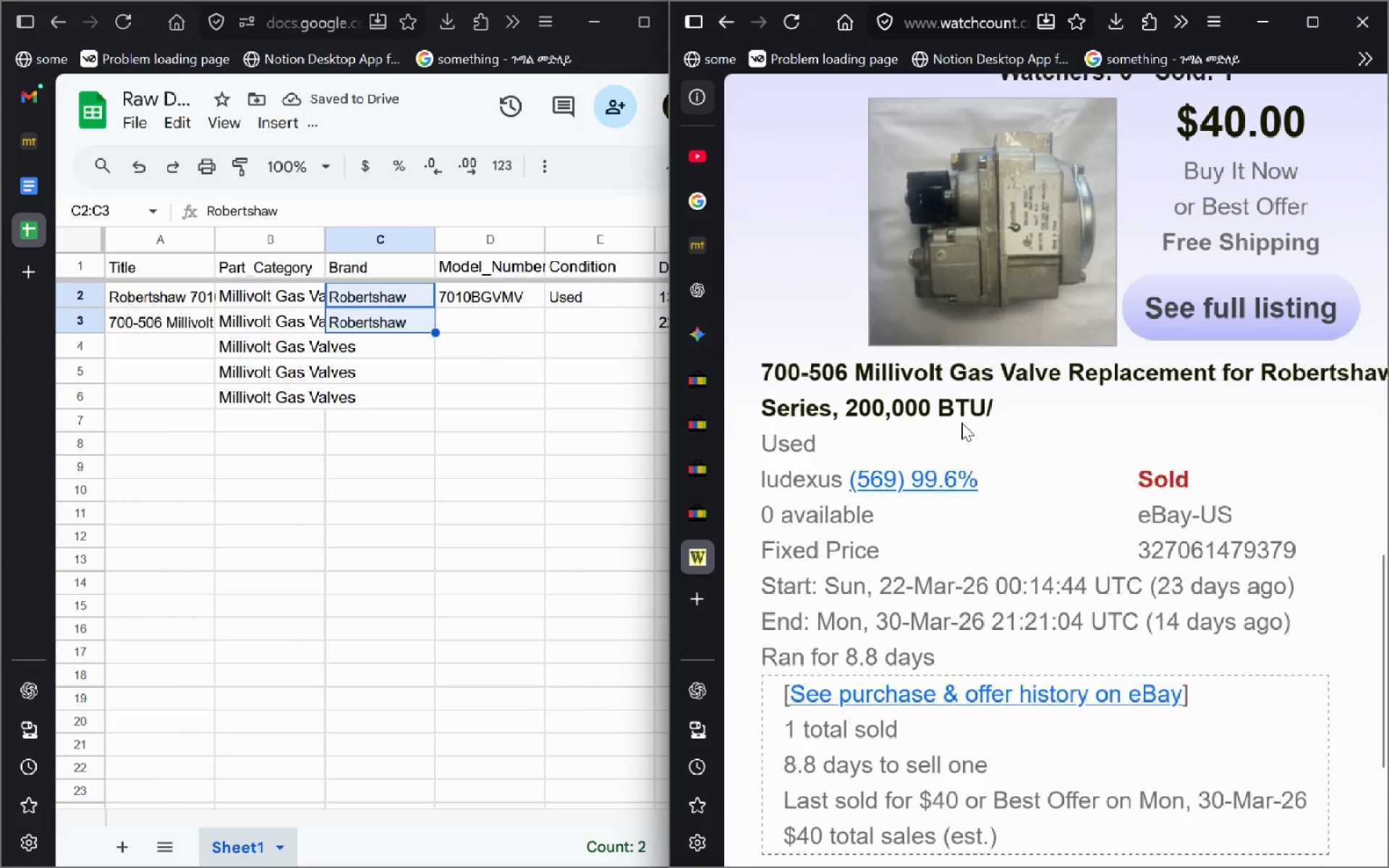 
left_click_drag(start_coordinate=[812, 390], to_coordinate=[848, 387])
 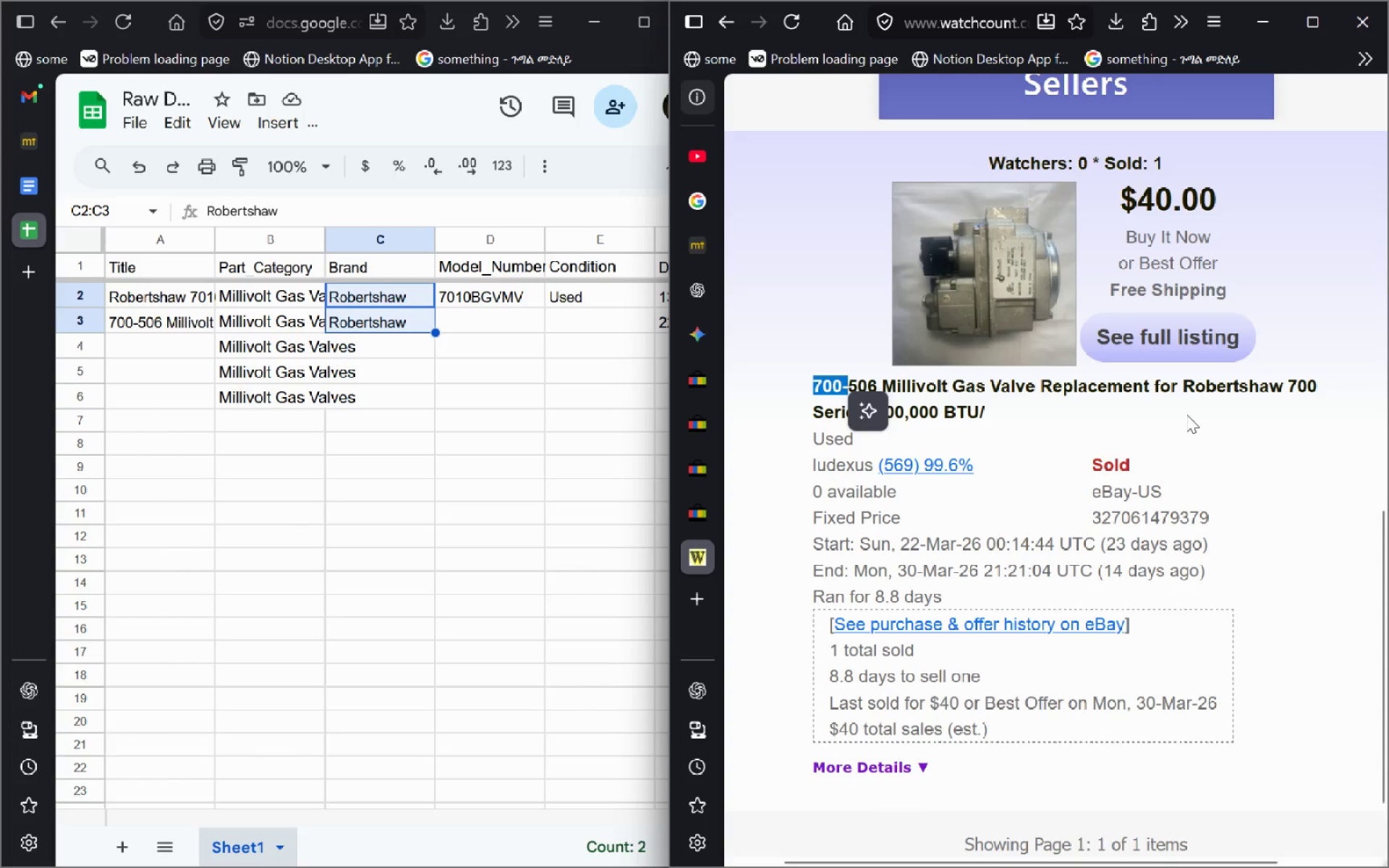 
left_click([1187, 414])
 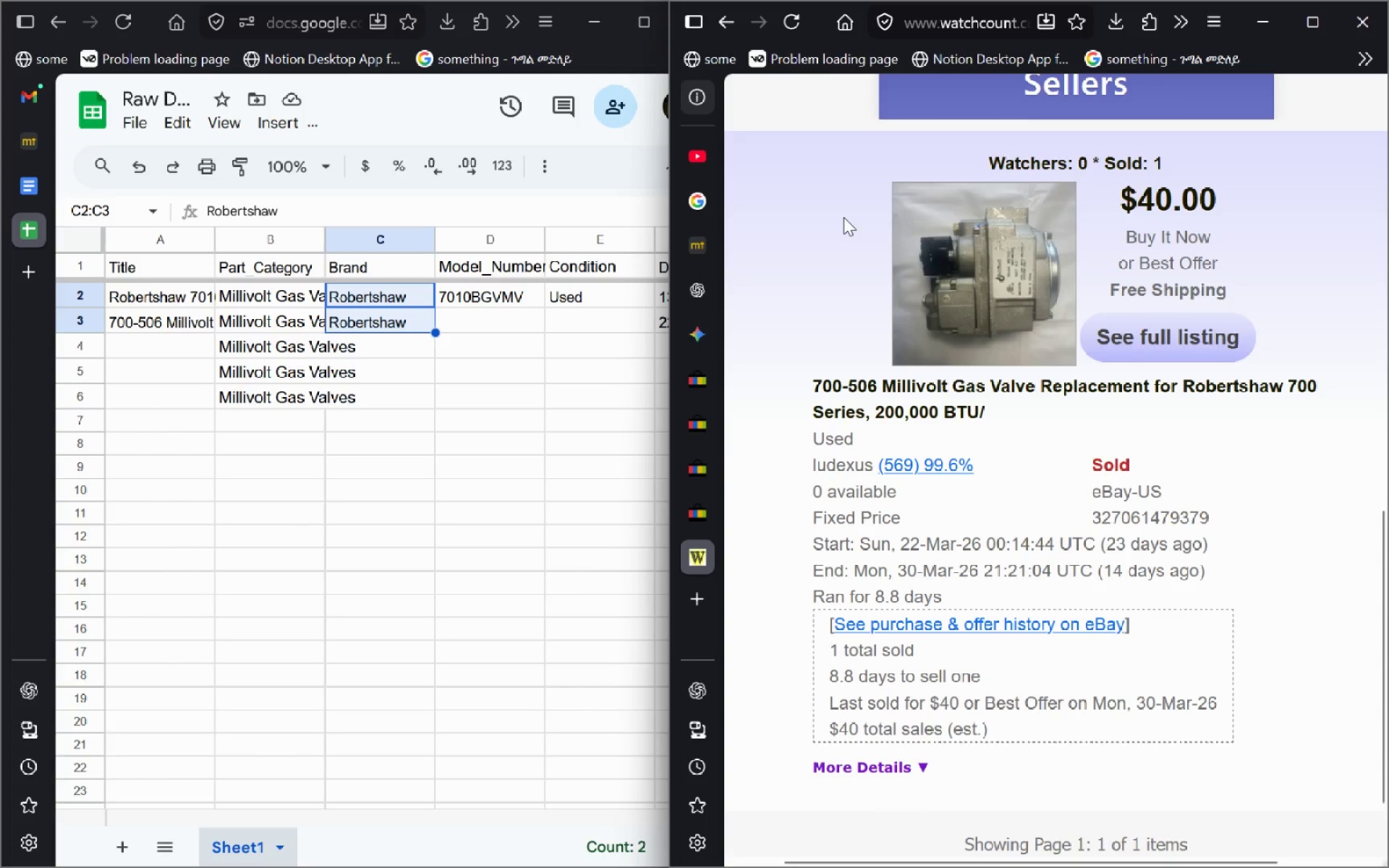 
left_click([710, 517])
 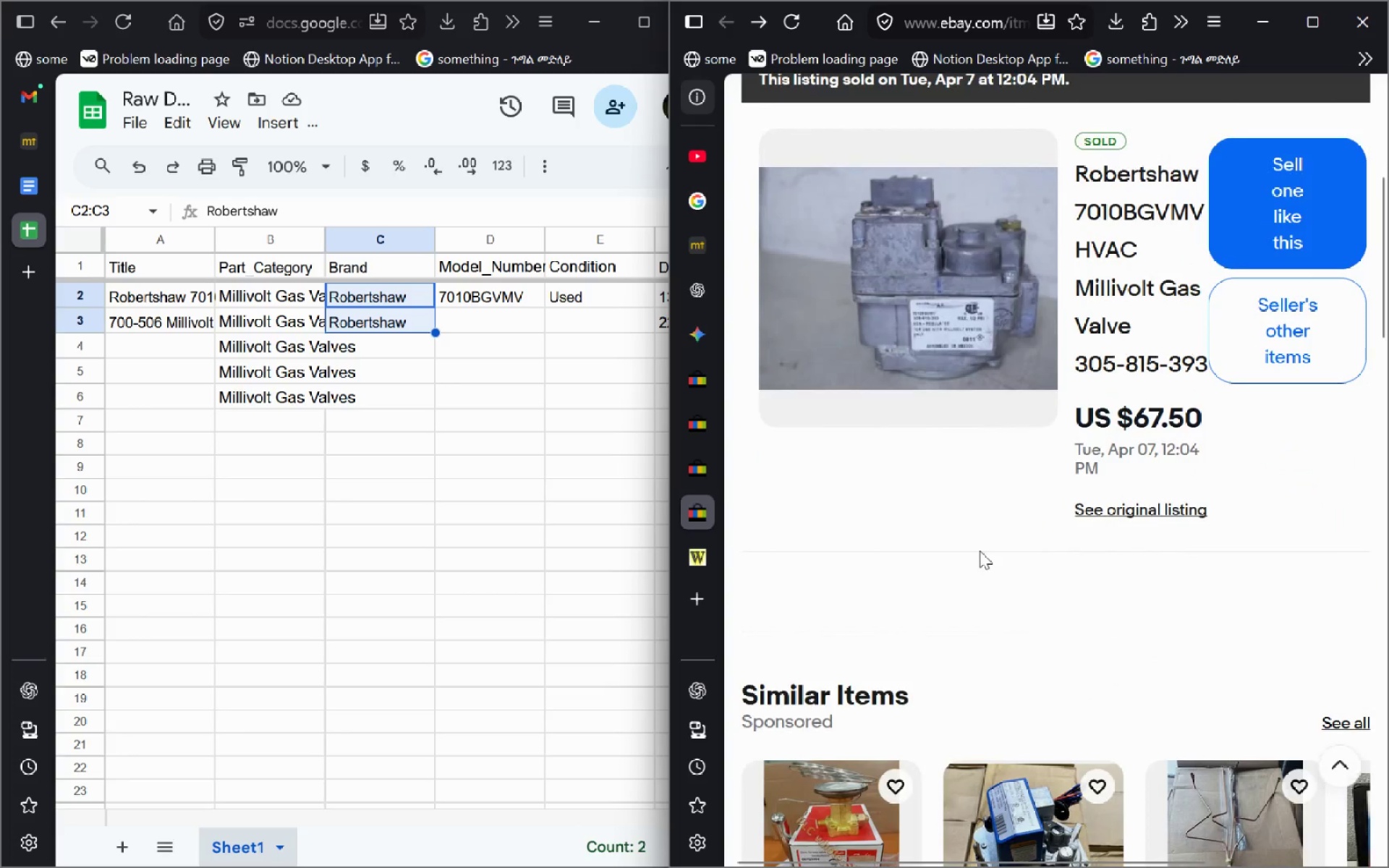 
wait(6.95)
 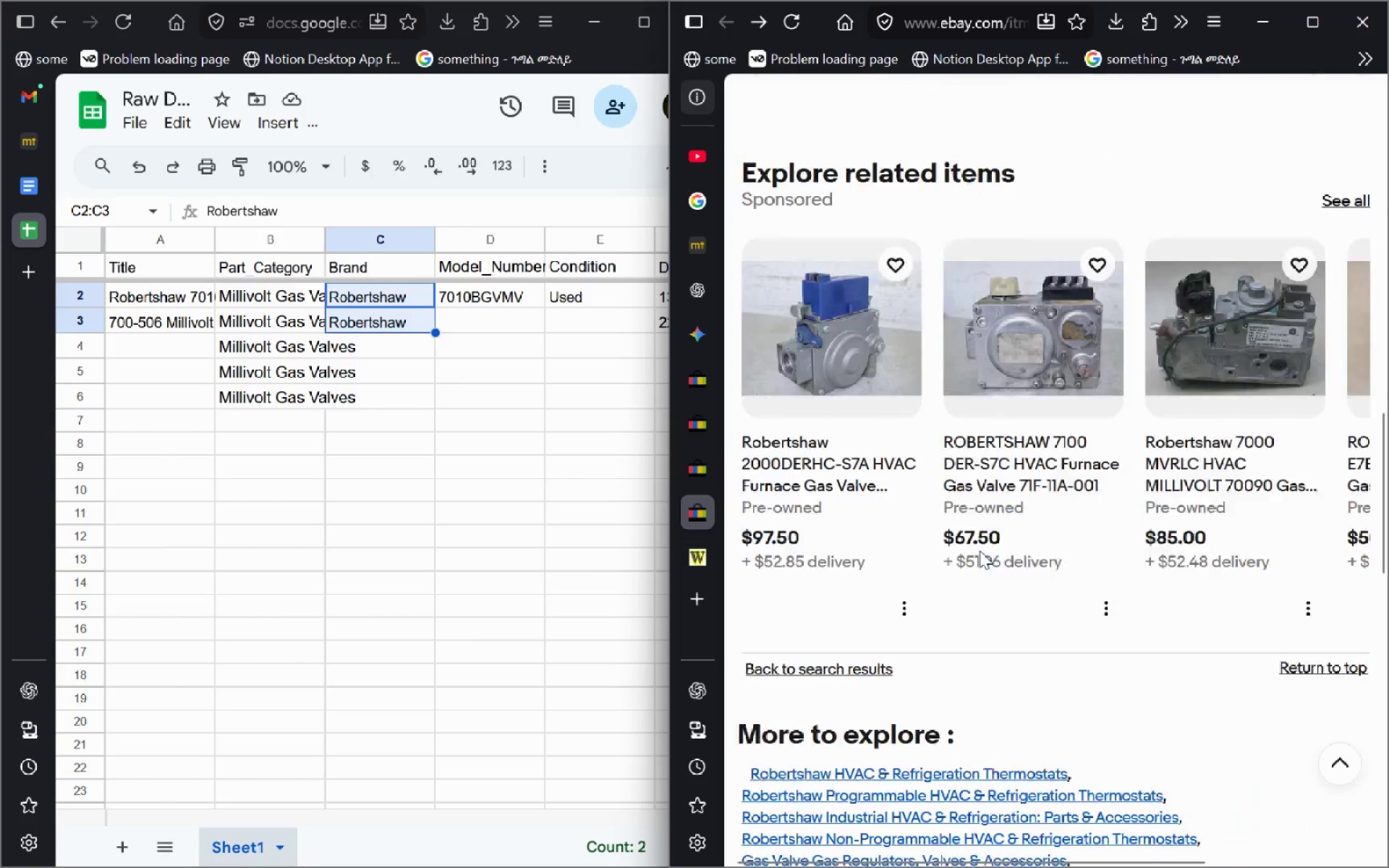 
left_click([700, 467])
 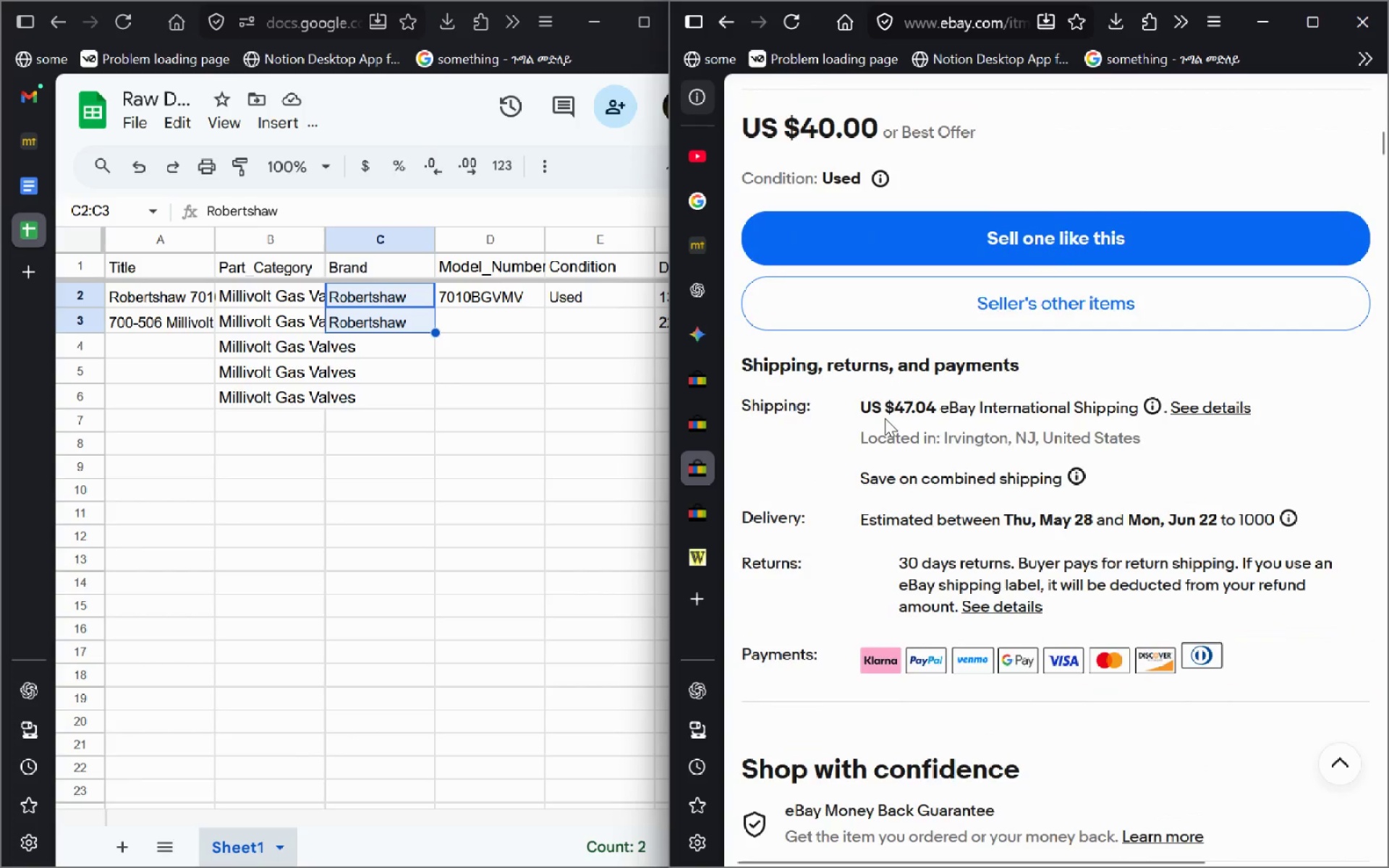 
wait(9.48)
 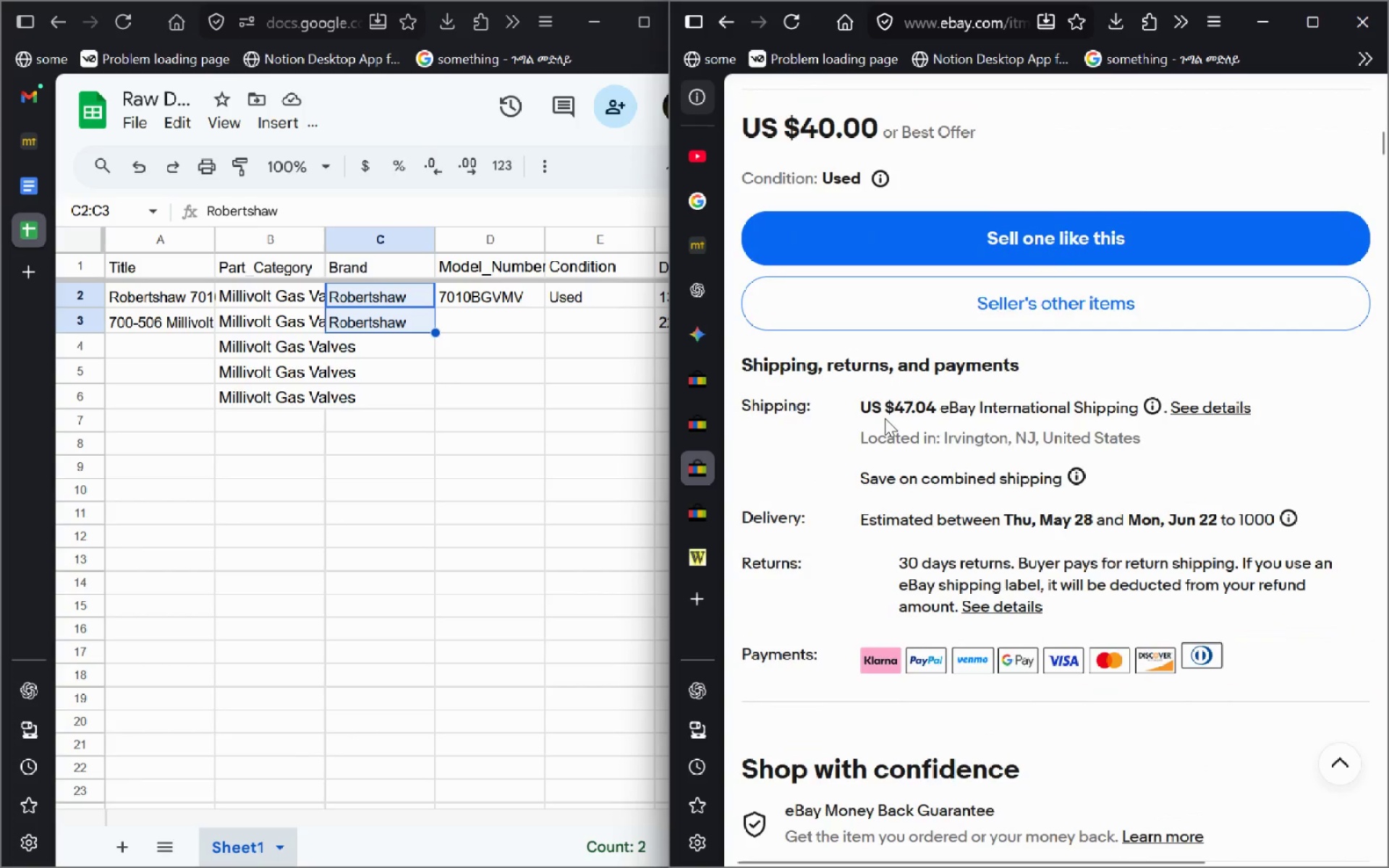 
left_click([802, 365])
 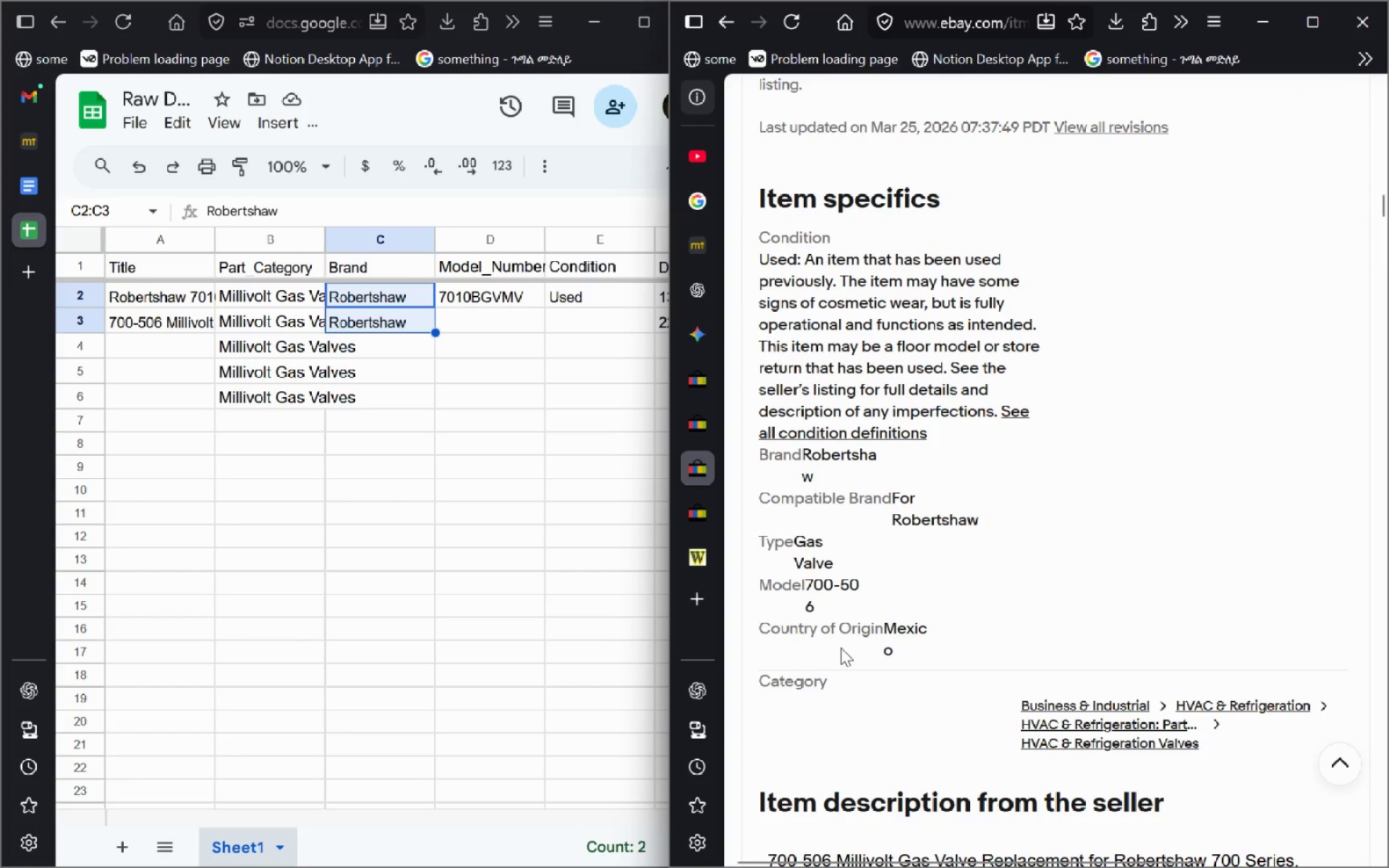 
left_click_drag(start_coordinate=[822, 600], to_coordinate=[808, 582])
 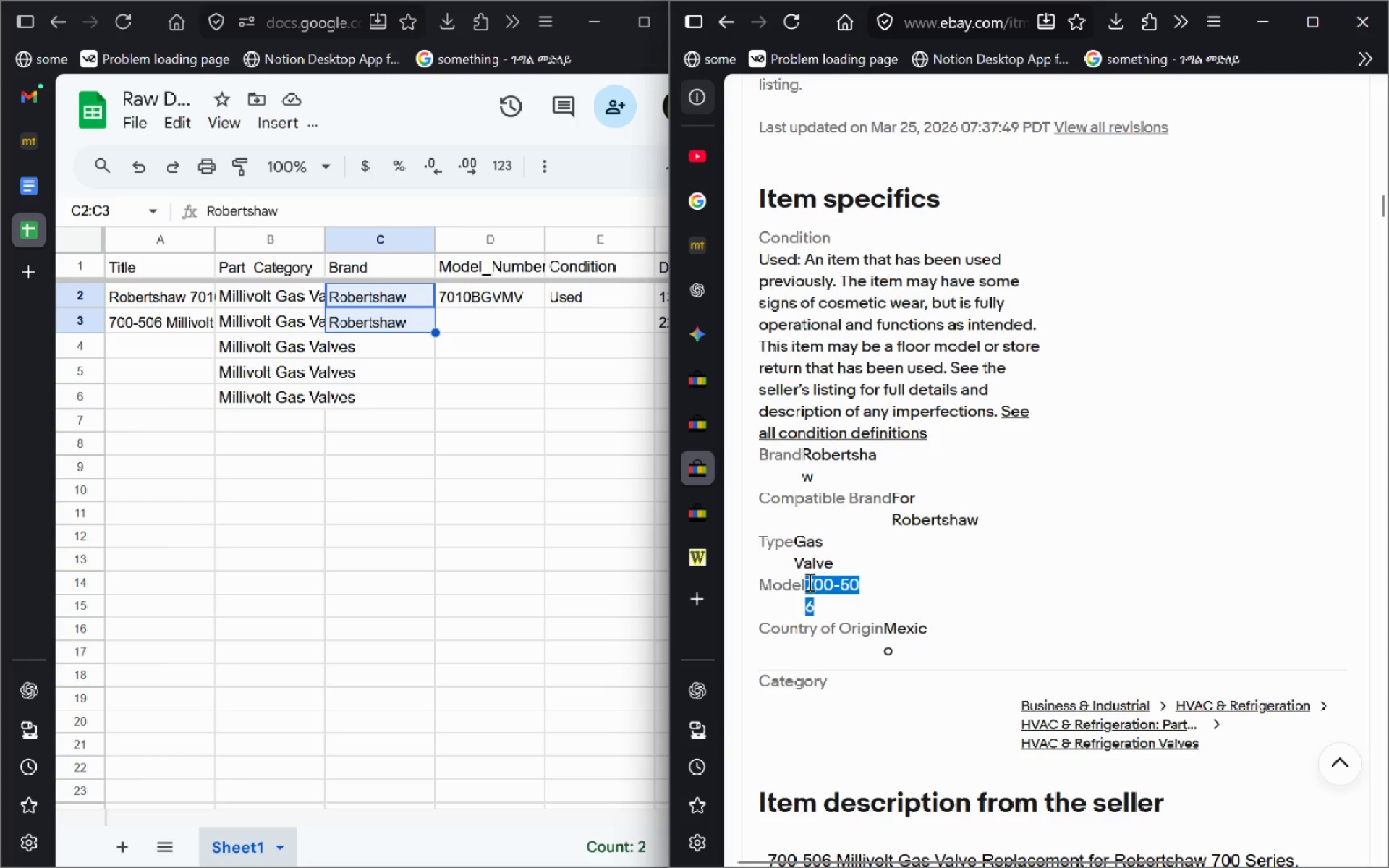 
key(Control+C)
 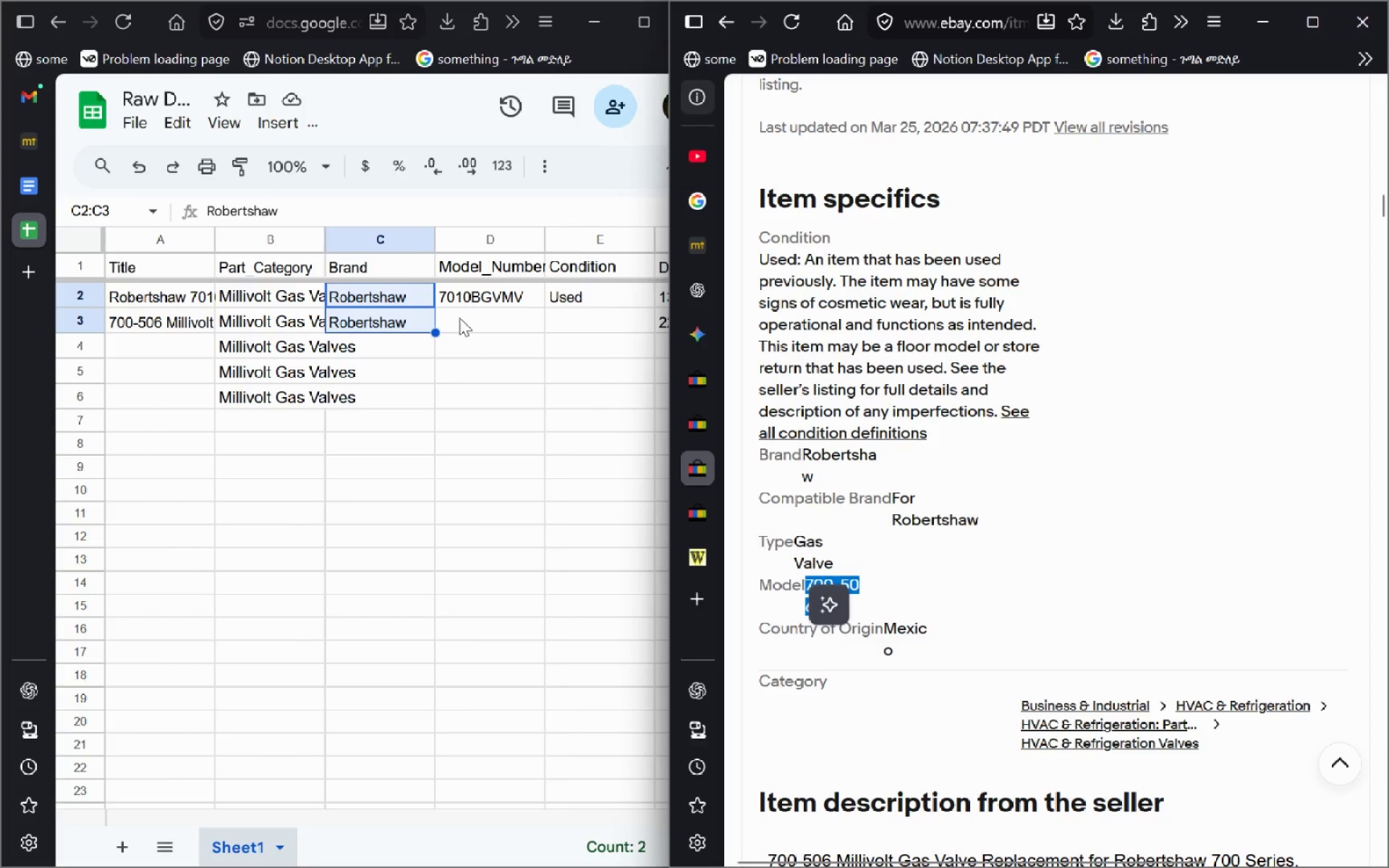 
double_click([459, 318])
 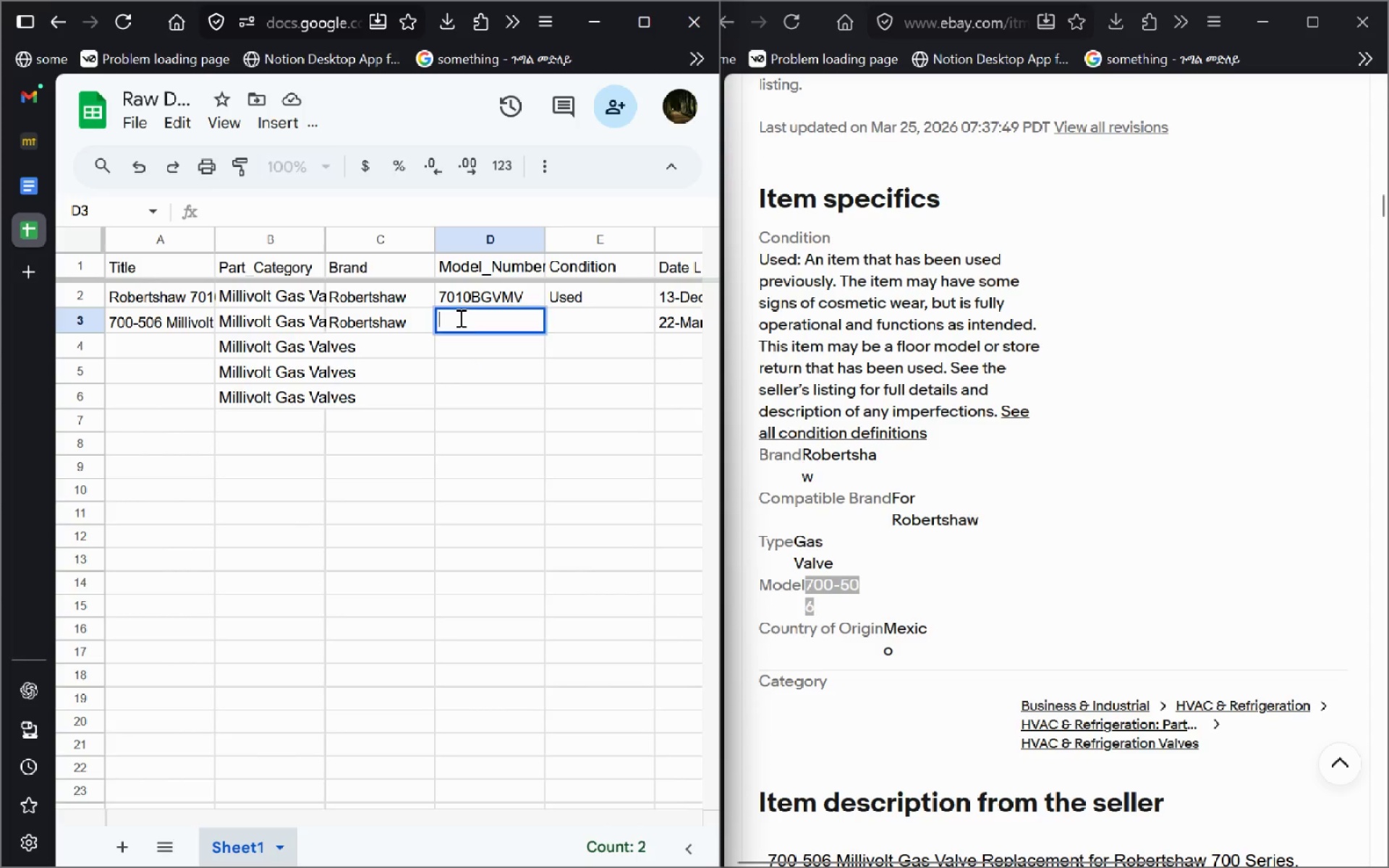 
key(Control+V)
 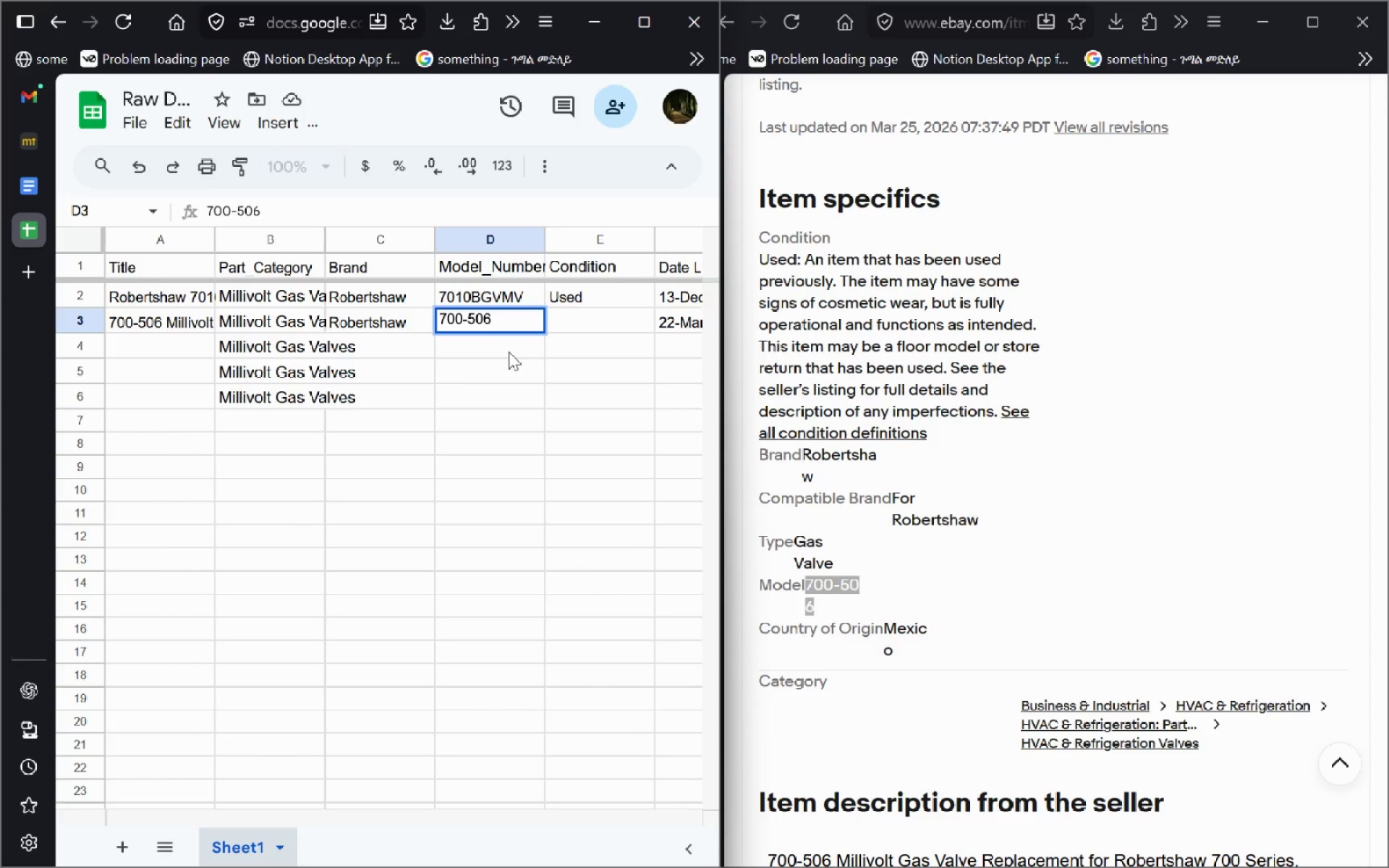 
left_click([509, 352])
 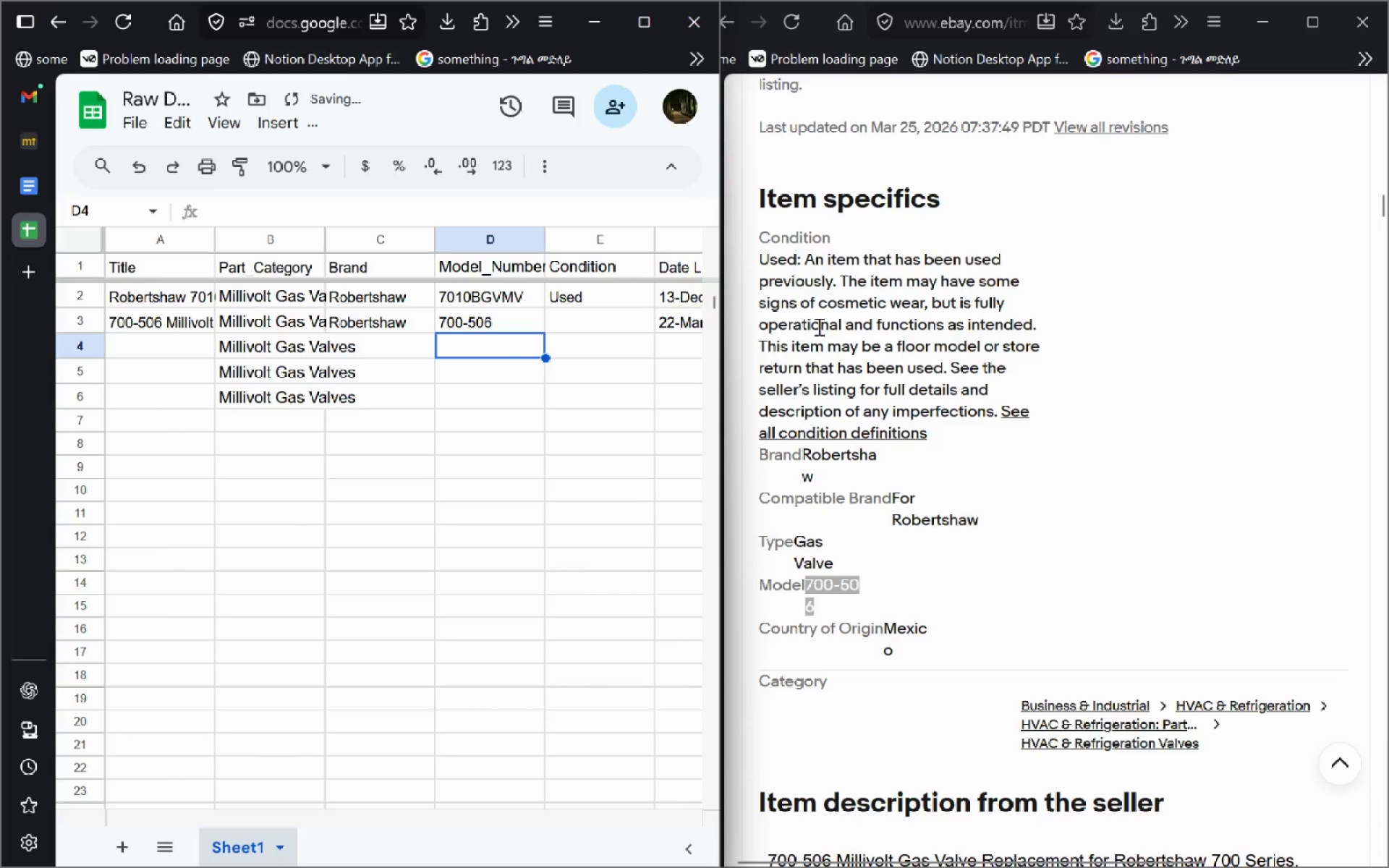 
left_click([817, 326])
 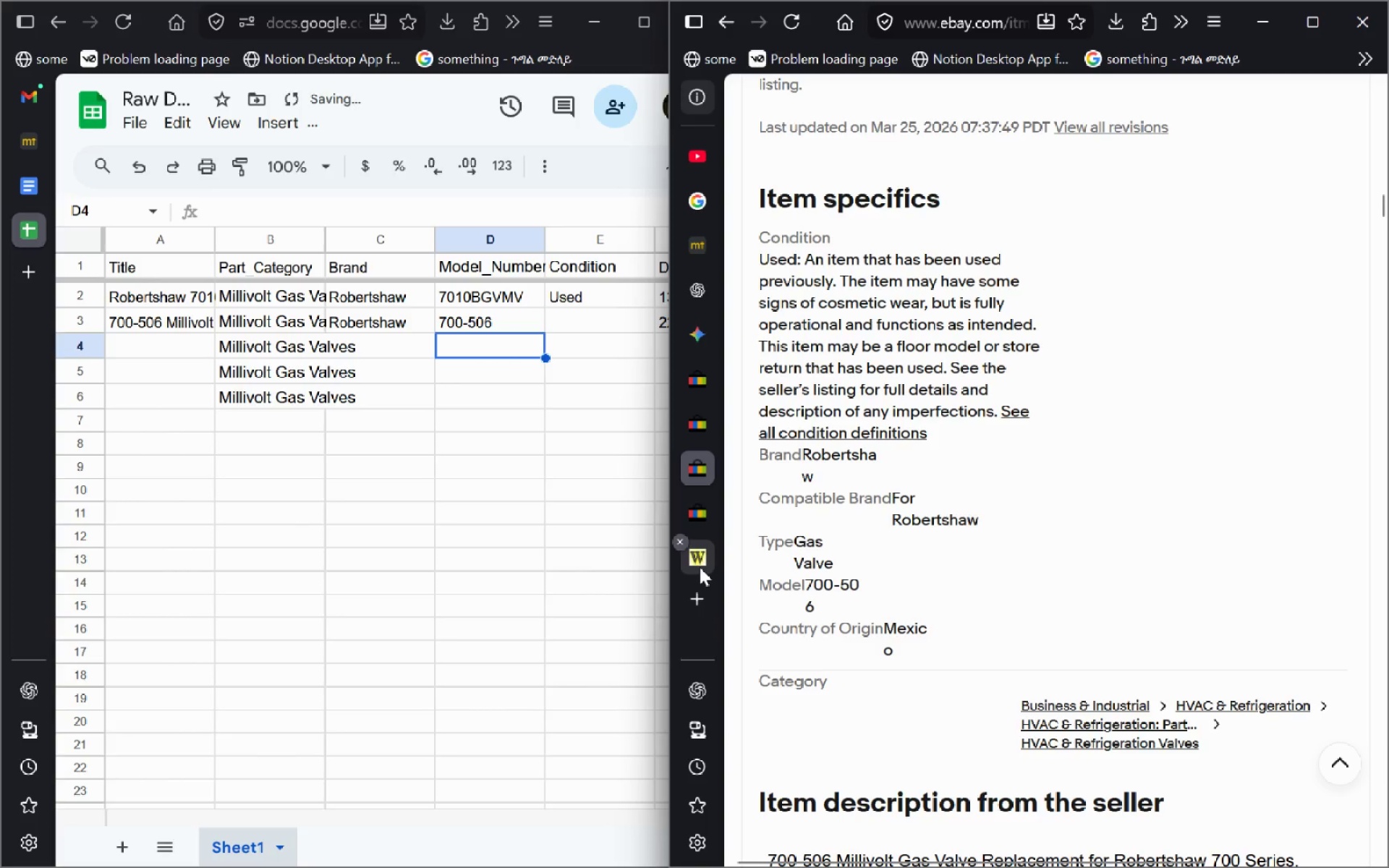 
left_click([696, 558])
 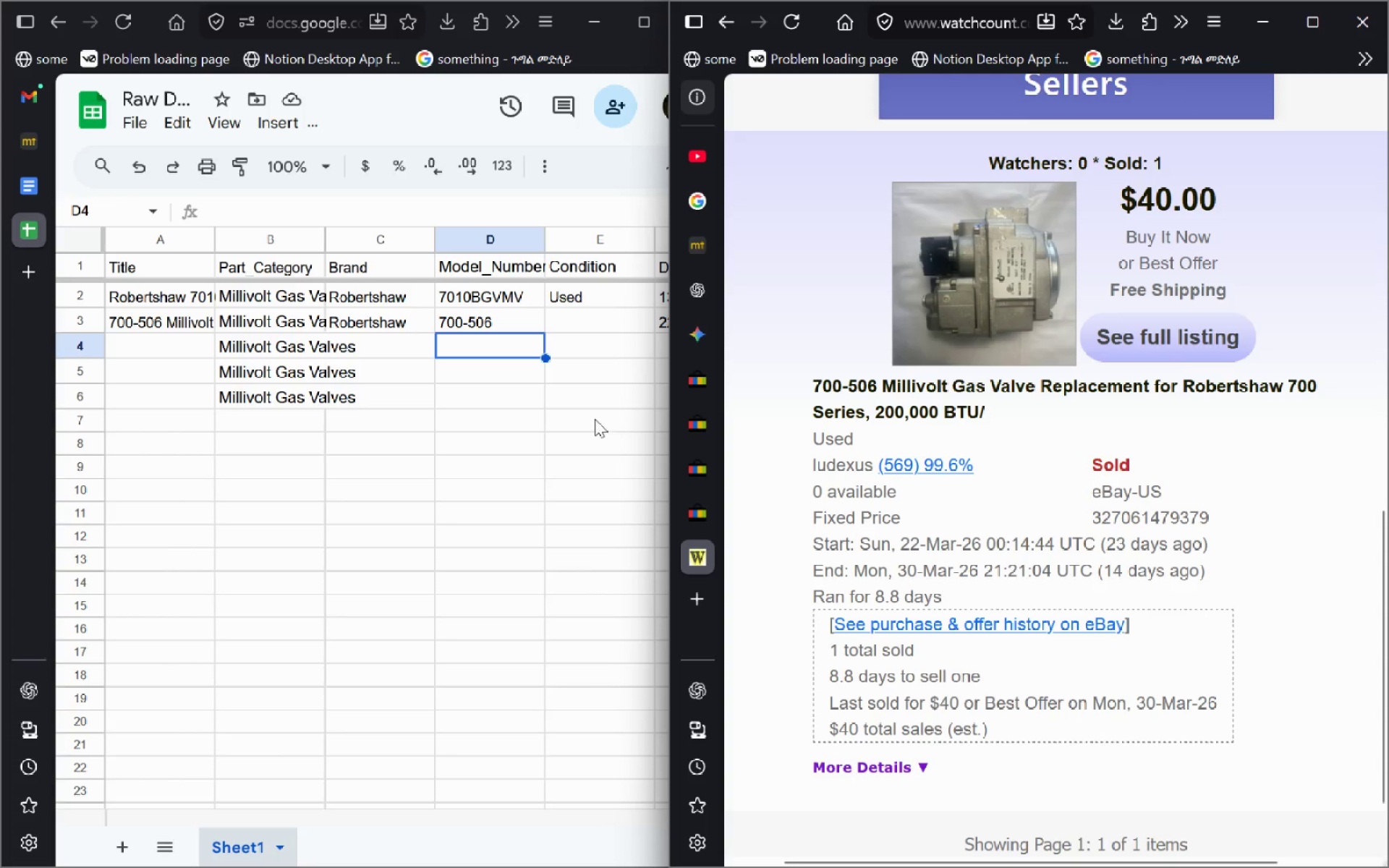 
left_click([578, 318])
 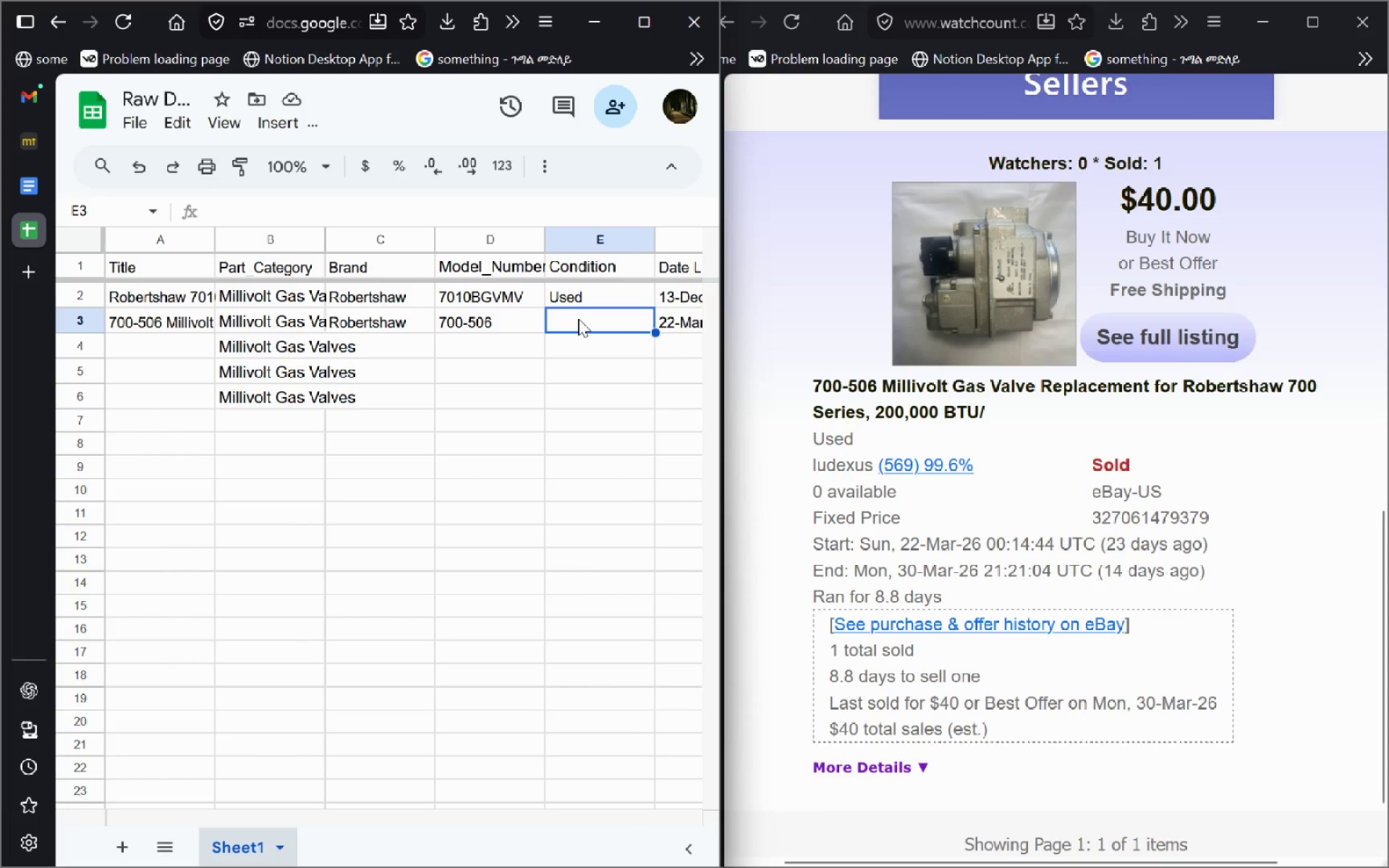 
double_click([578, 318])
 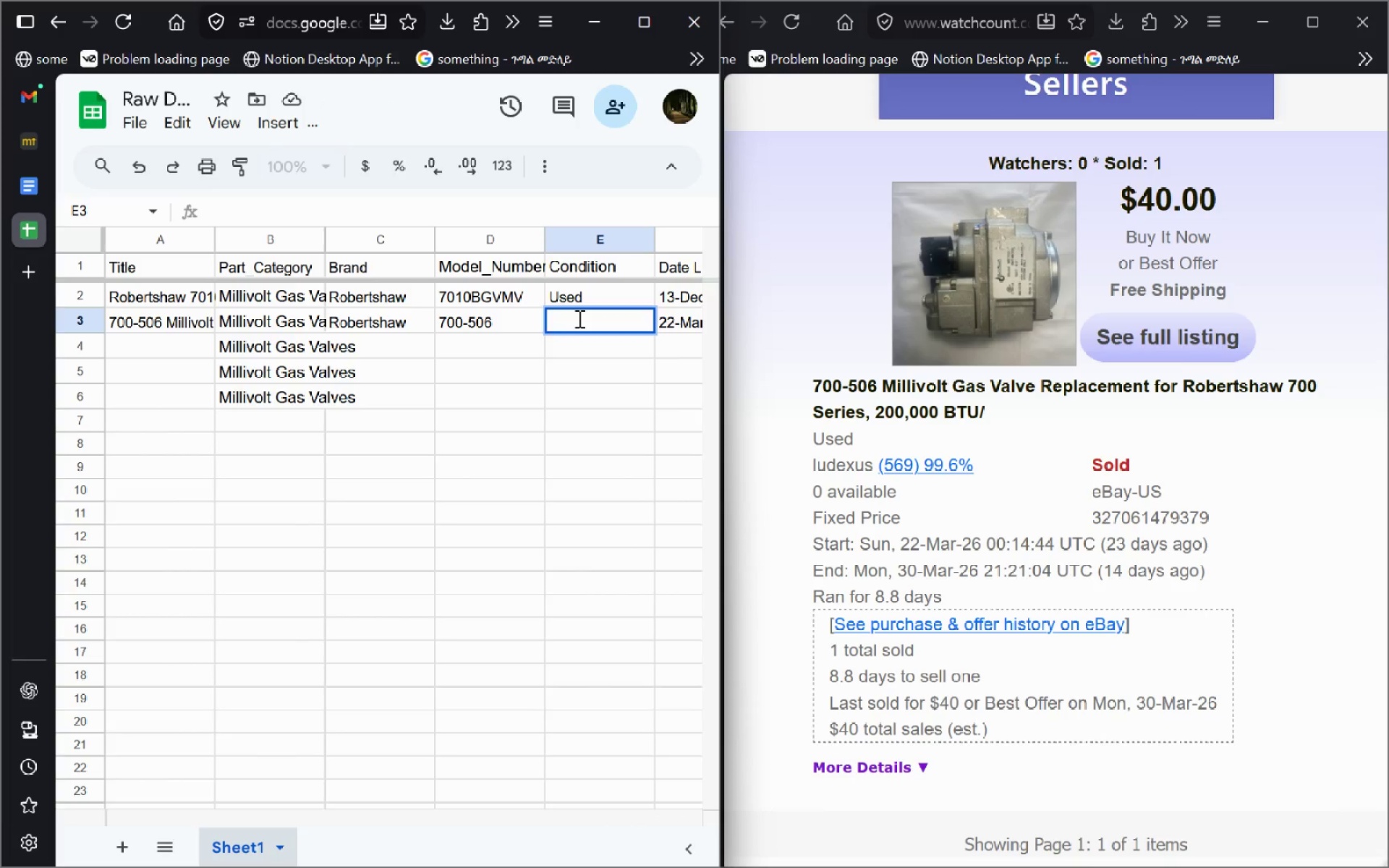 
type(Us)
key(Tab)
 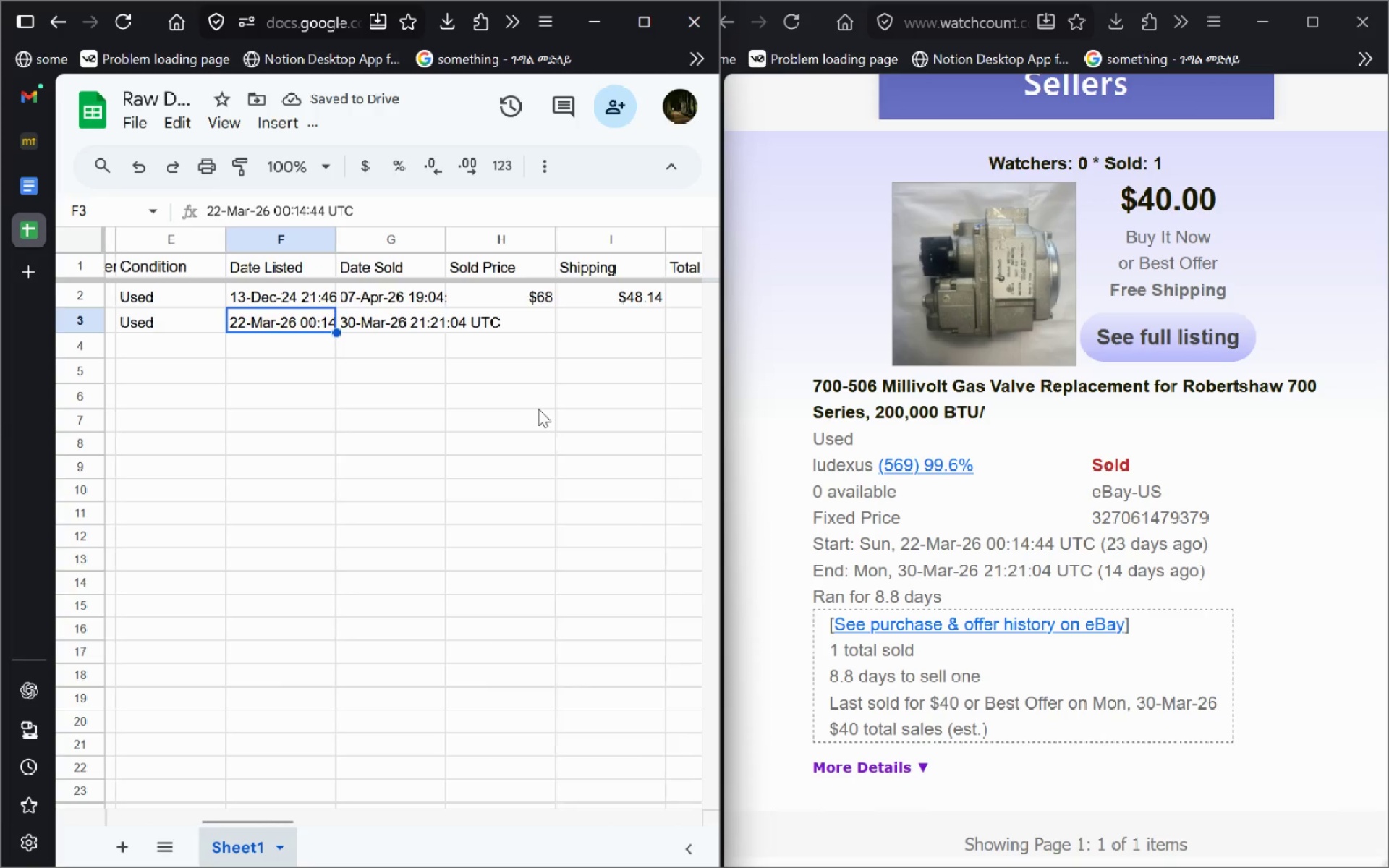 
left_click([525, 322])
 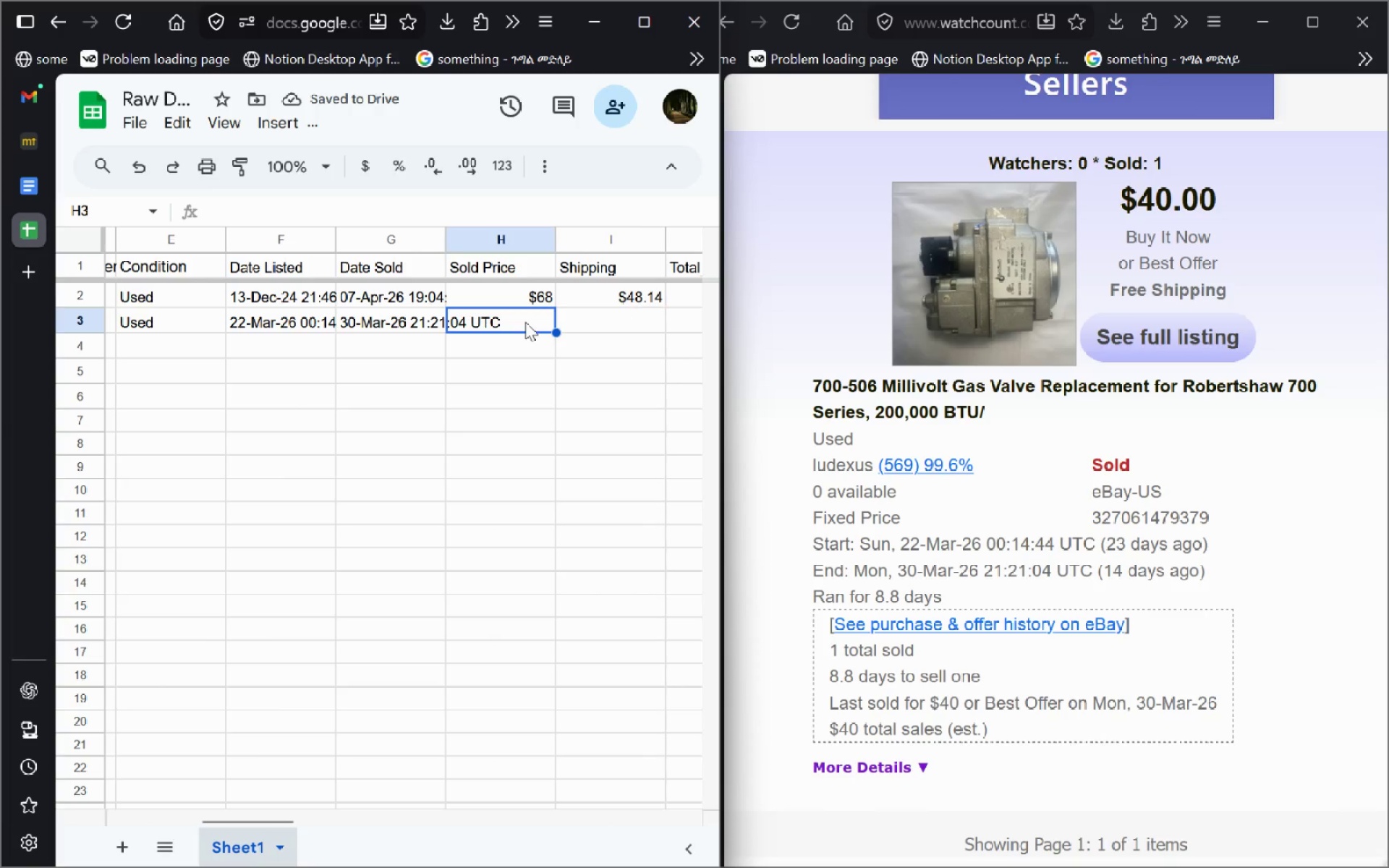 
double_click([525, 322])
 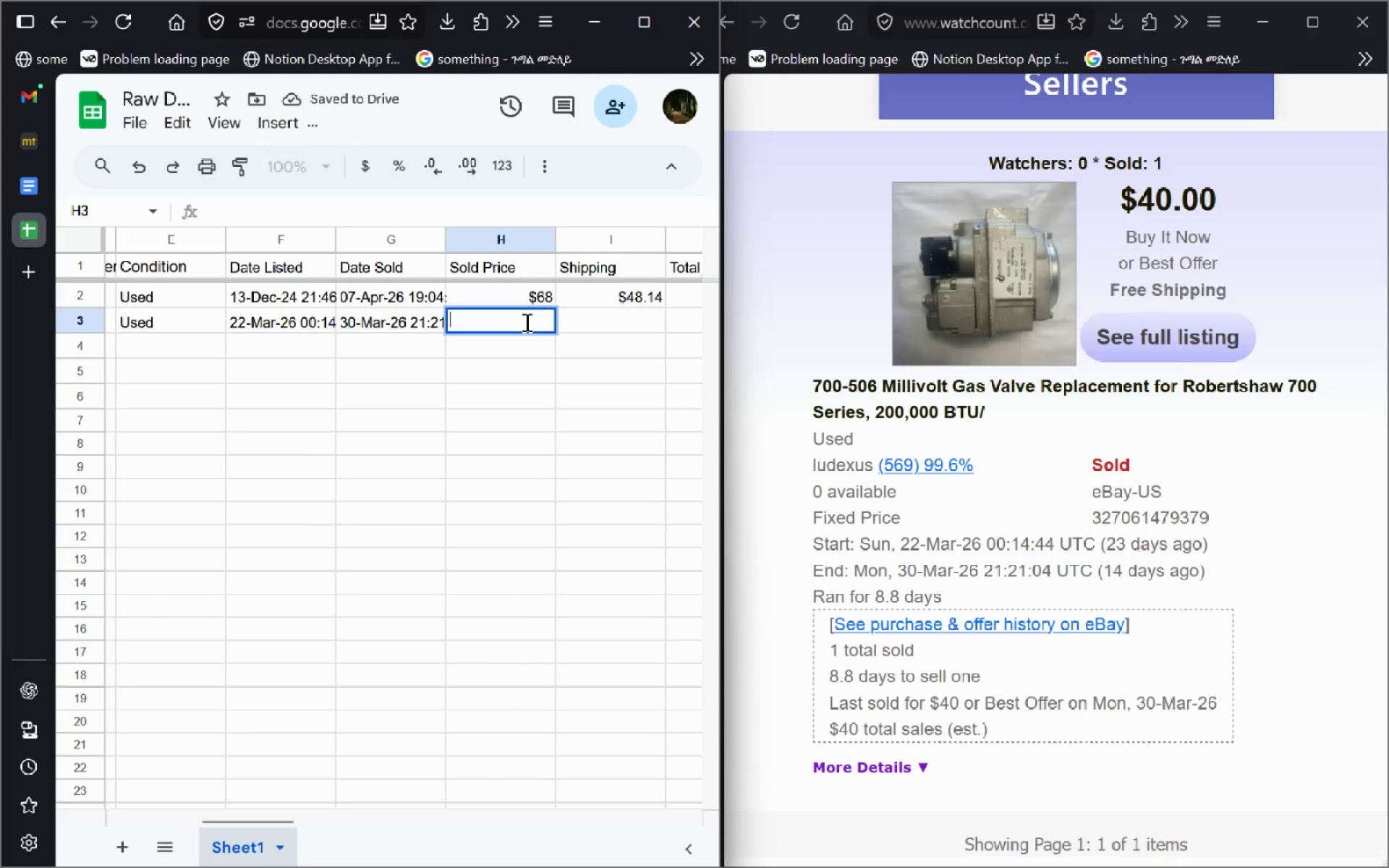 
type($40)
 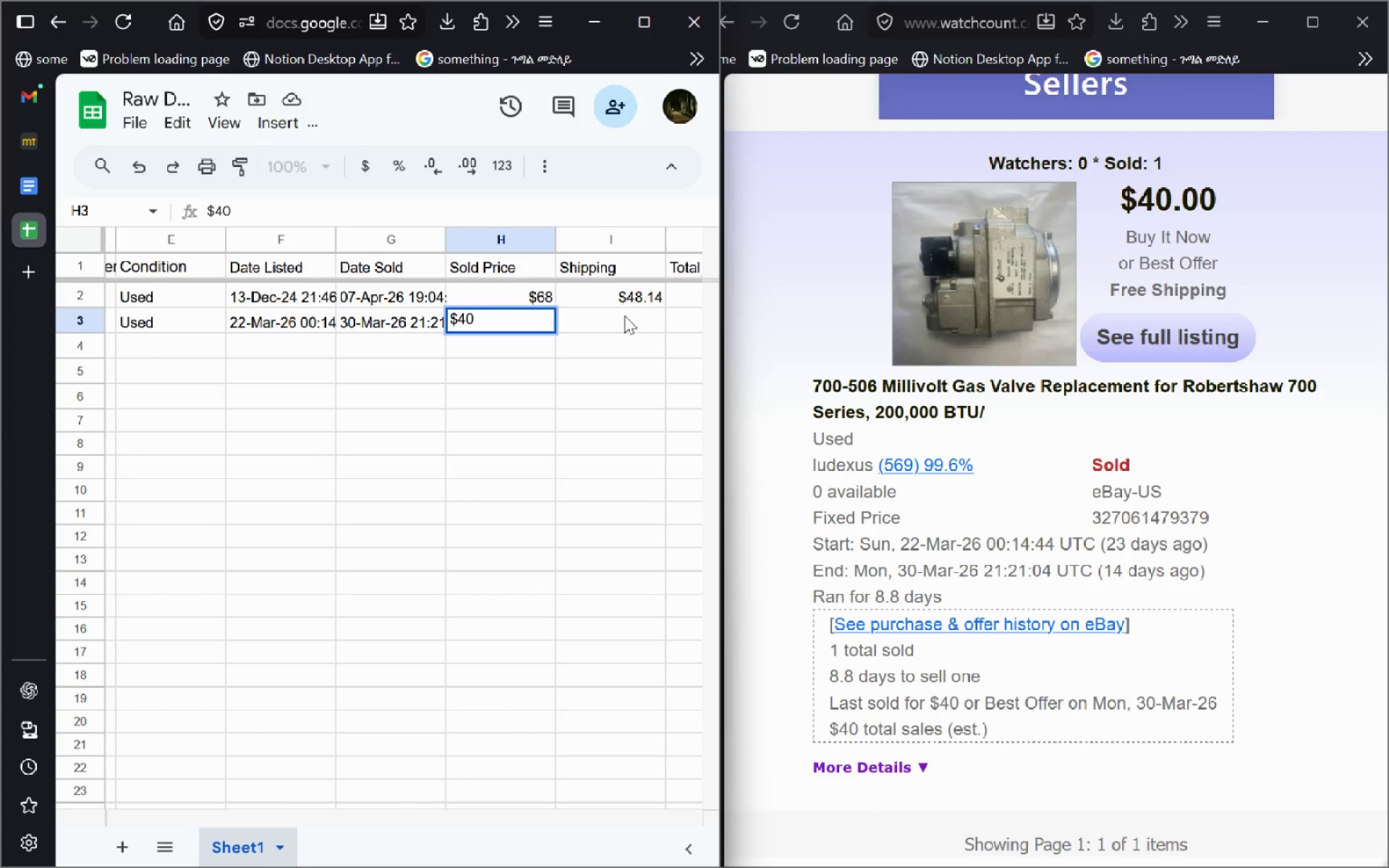 
left_click([621, 315])
 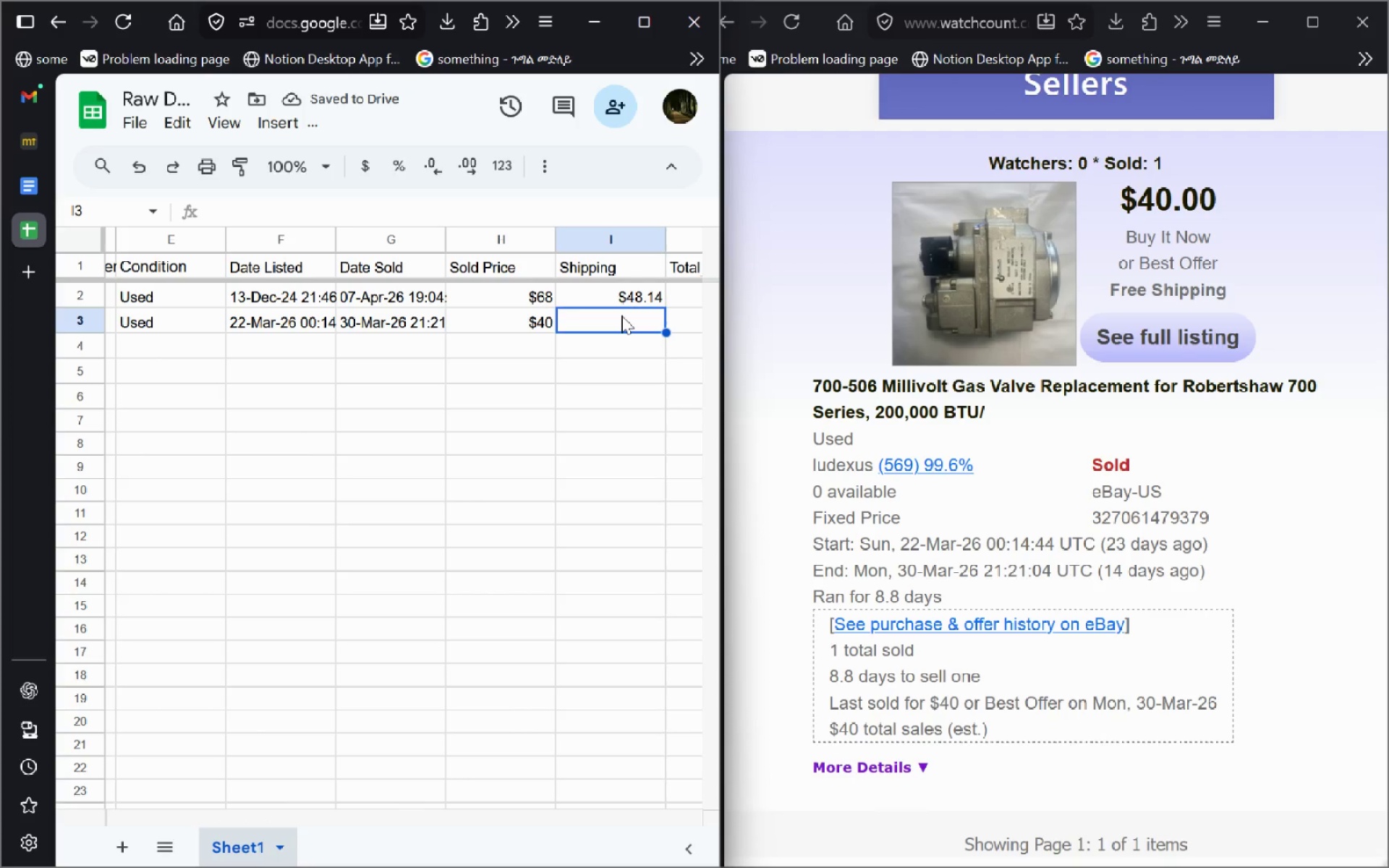 
left_click([948, 438])
 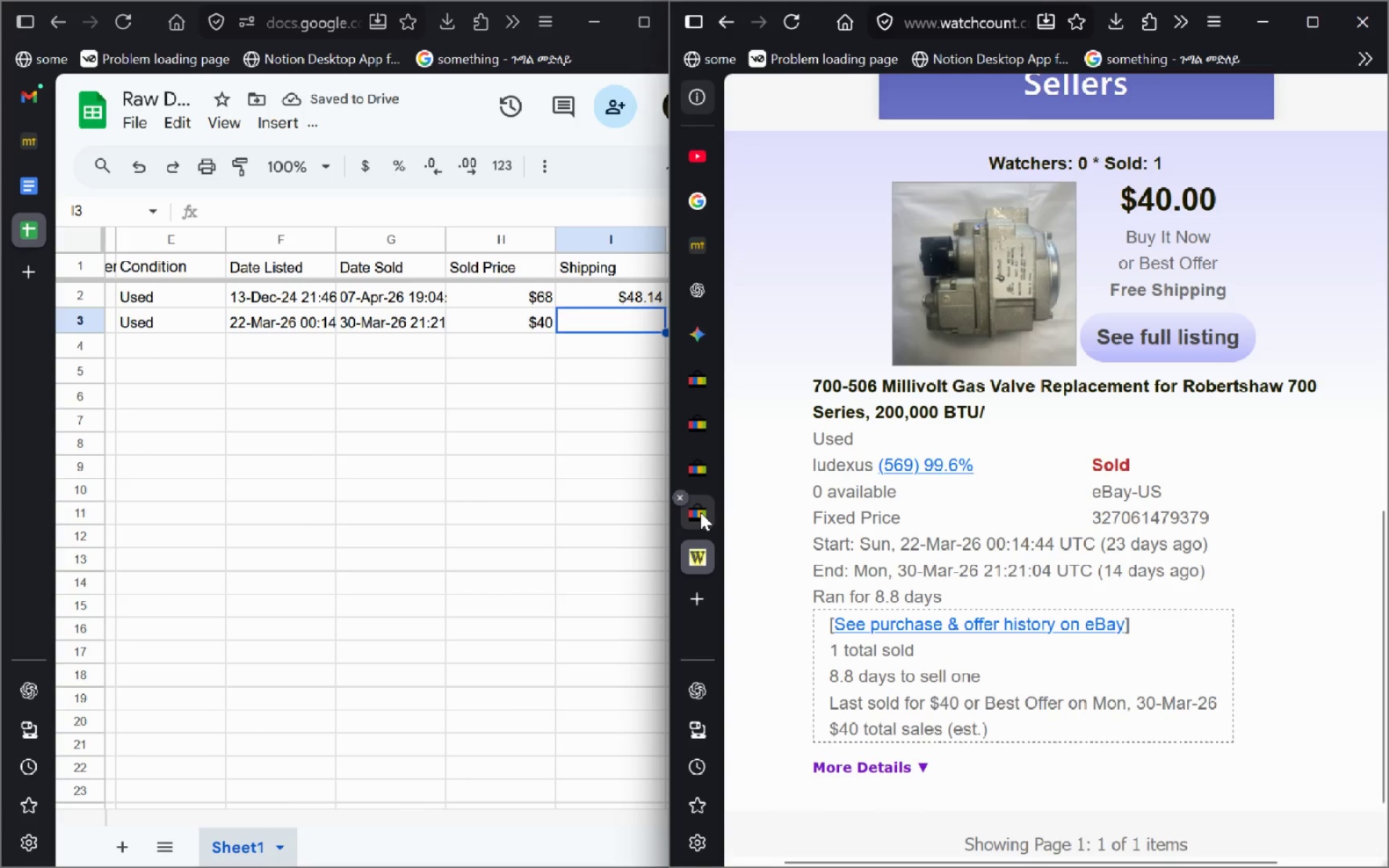 
left_click([700, 512])
 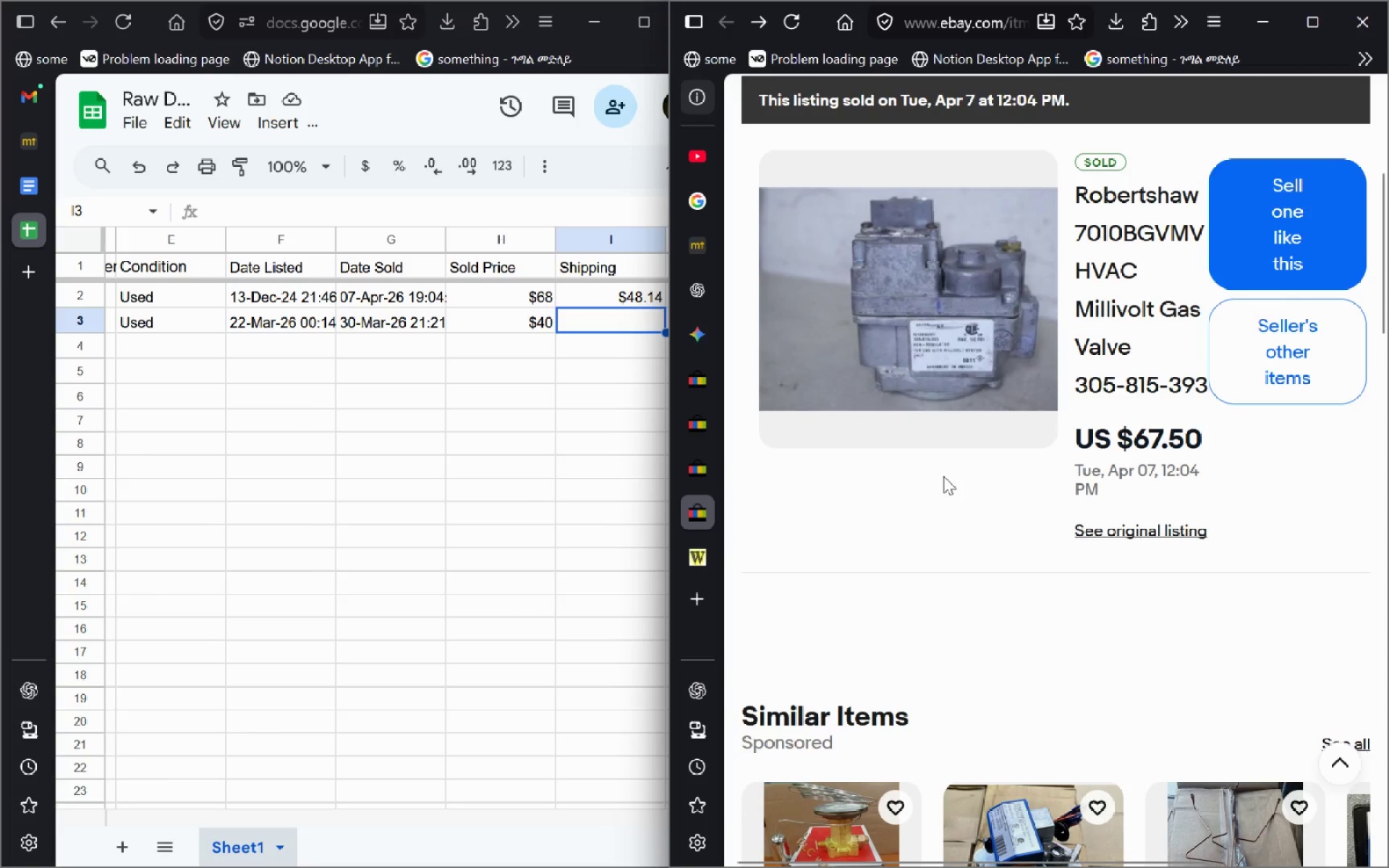 
wait(9.81)
 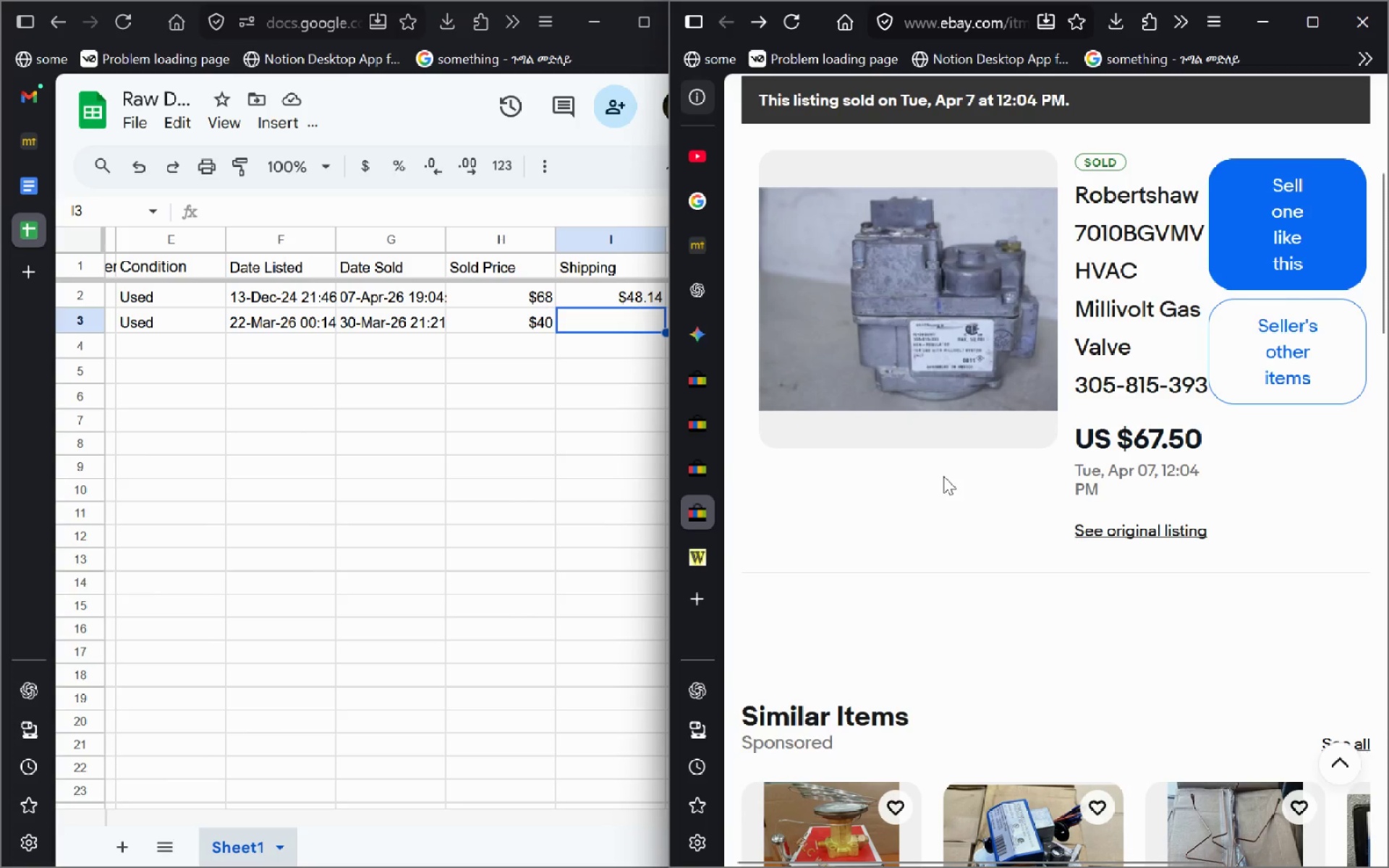 
left_click([701, 548])
 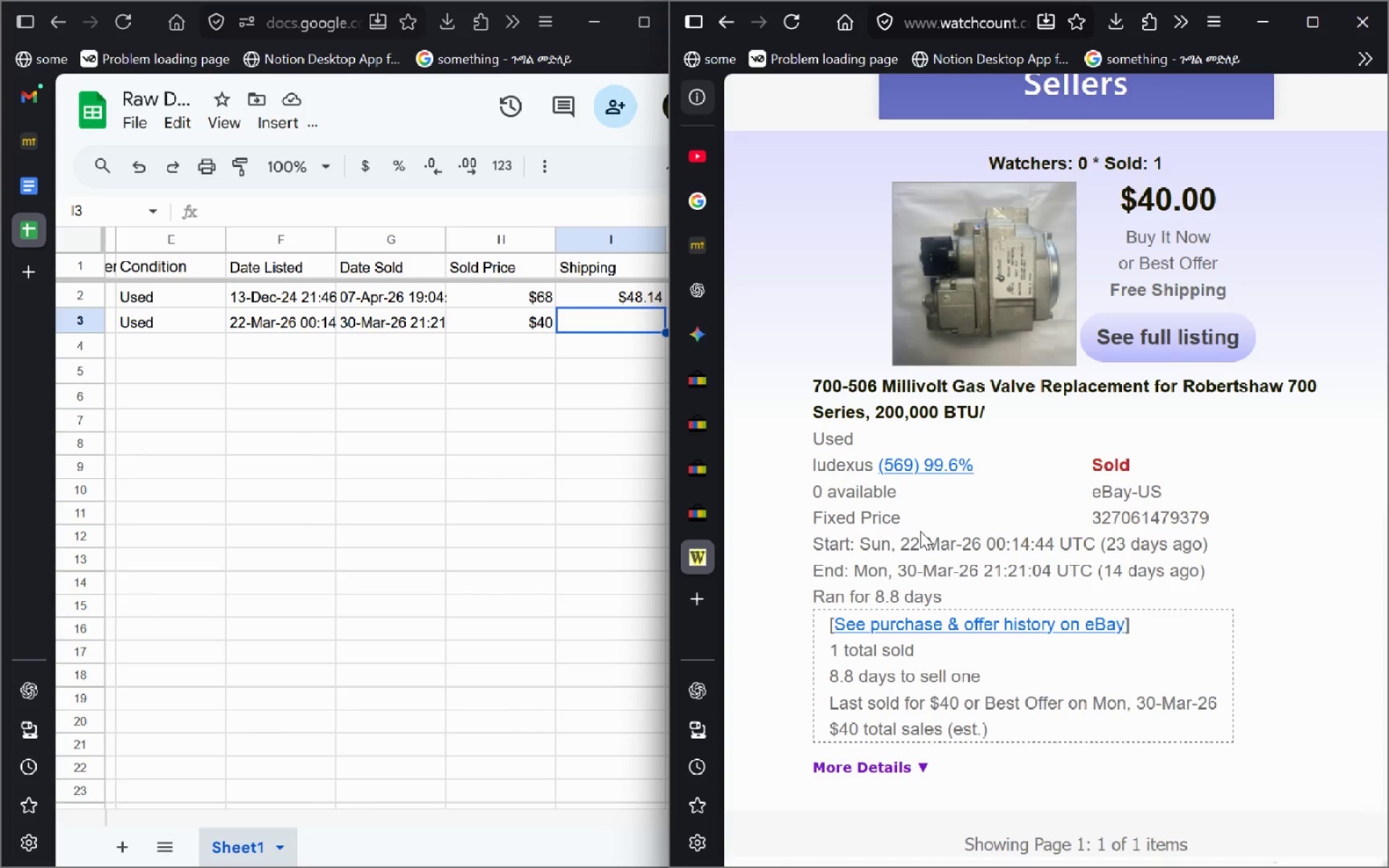 
wait(10.73)
 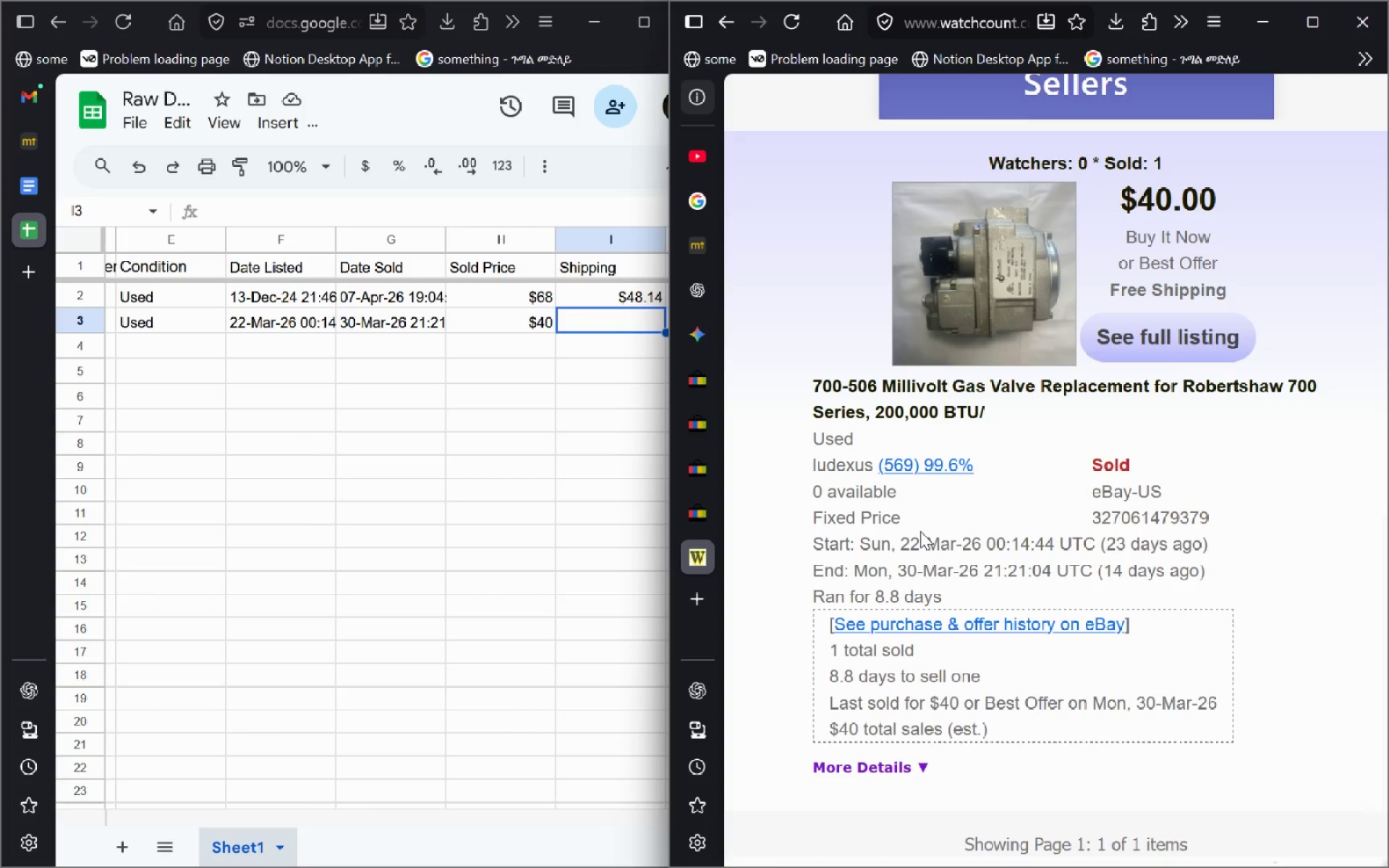 
hold_key(key=ControlLeft, duration=1.03)
left_click([927, 627])
 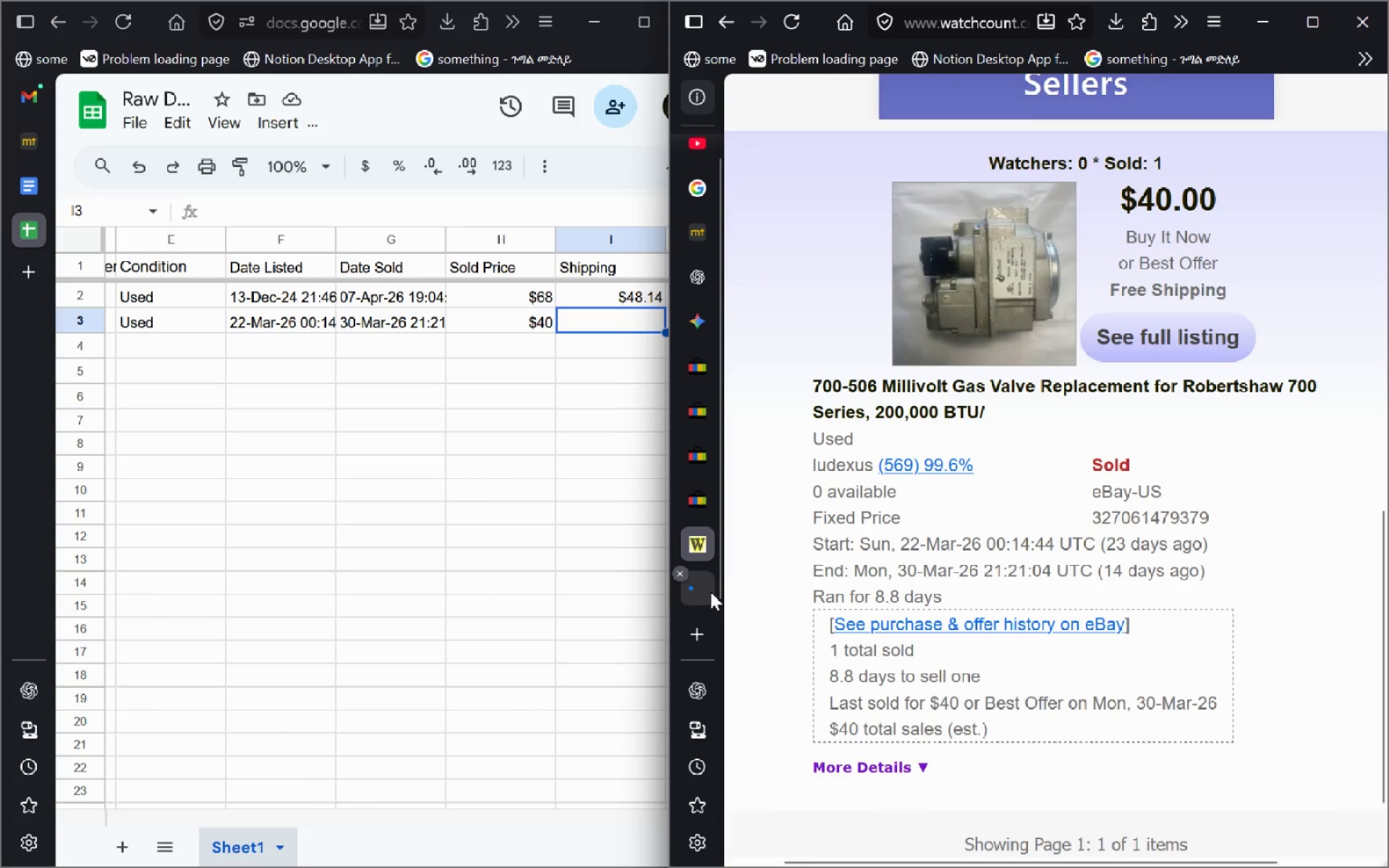 
left_click([706, 592])
 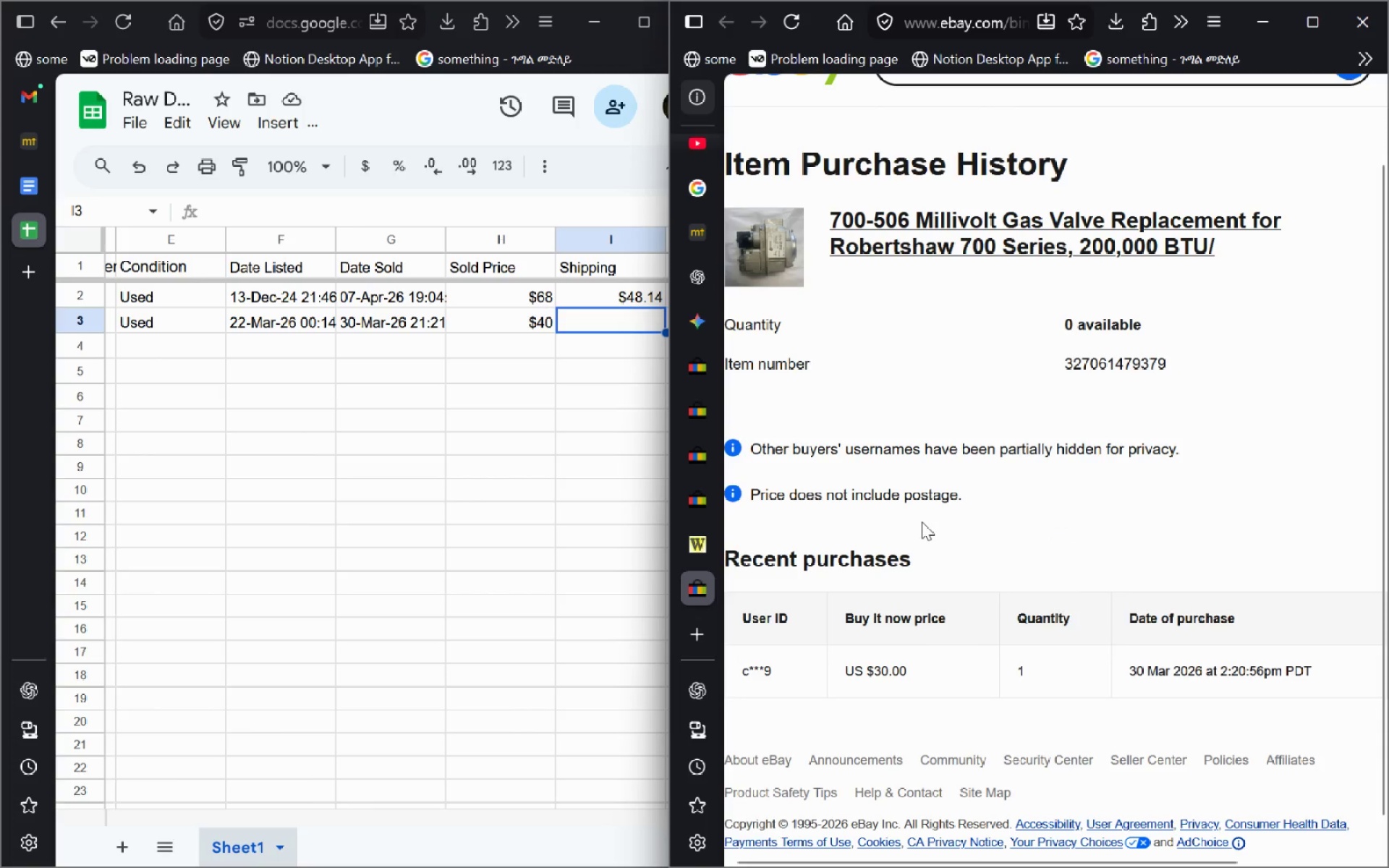 
wait(9.66)
 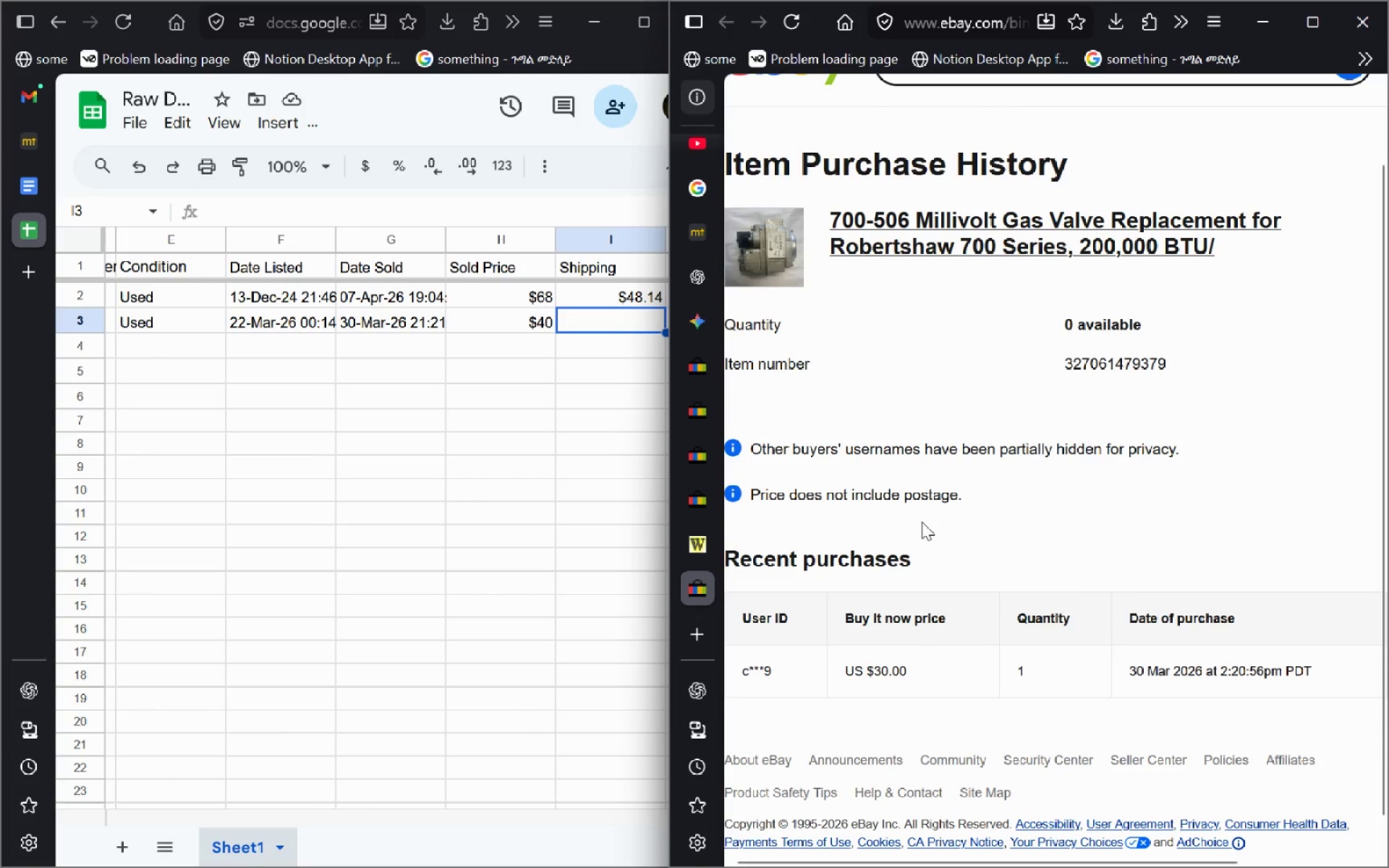 
left_click([1307, 25])
 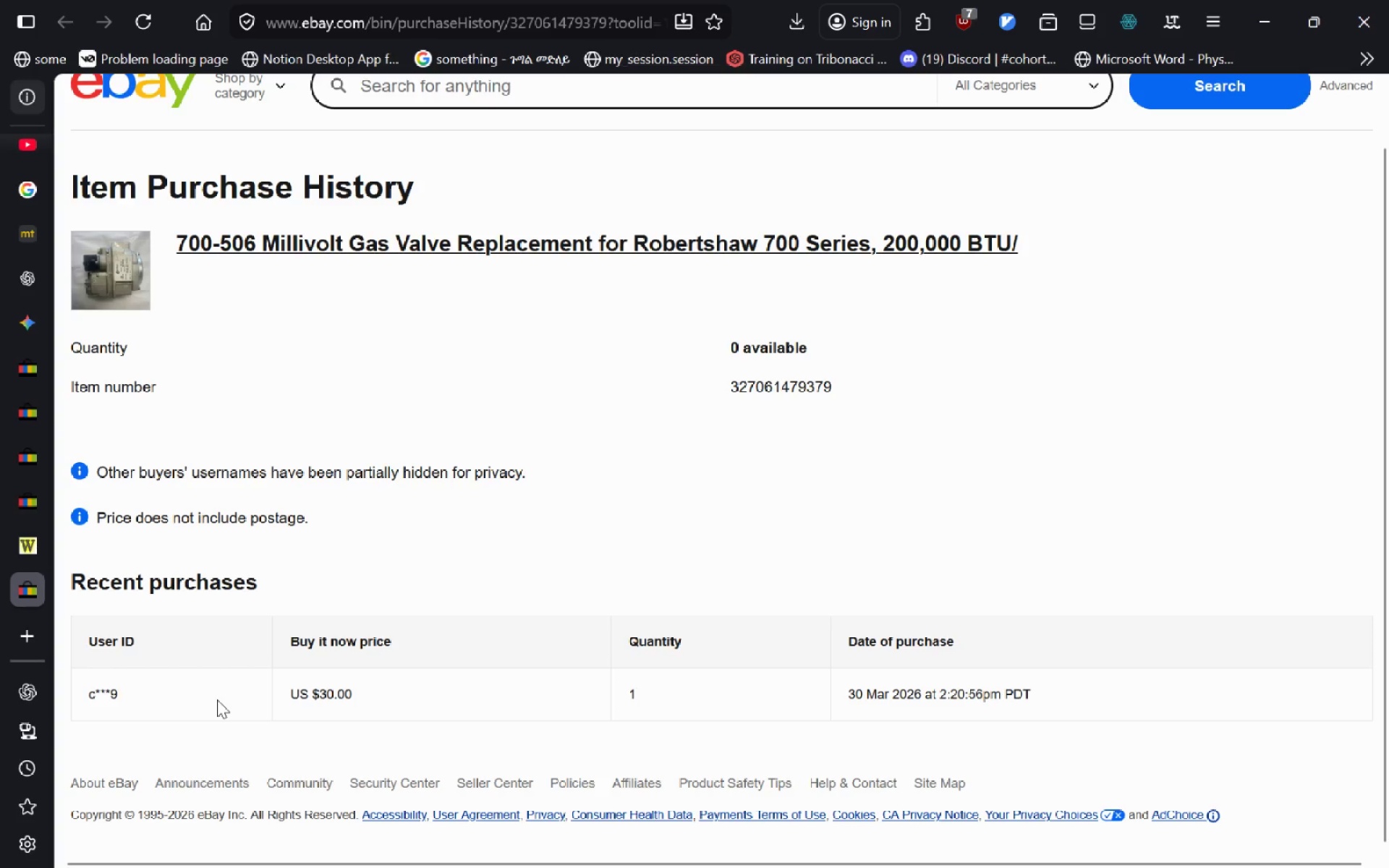 
wait(17.53)
 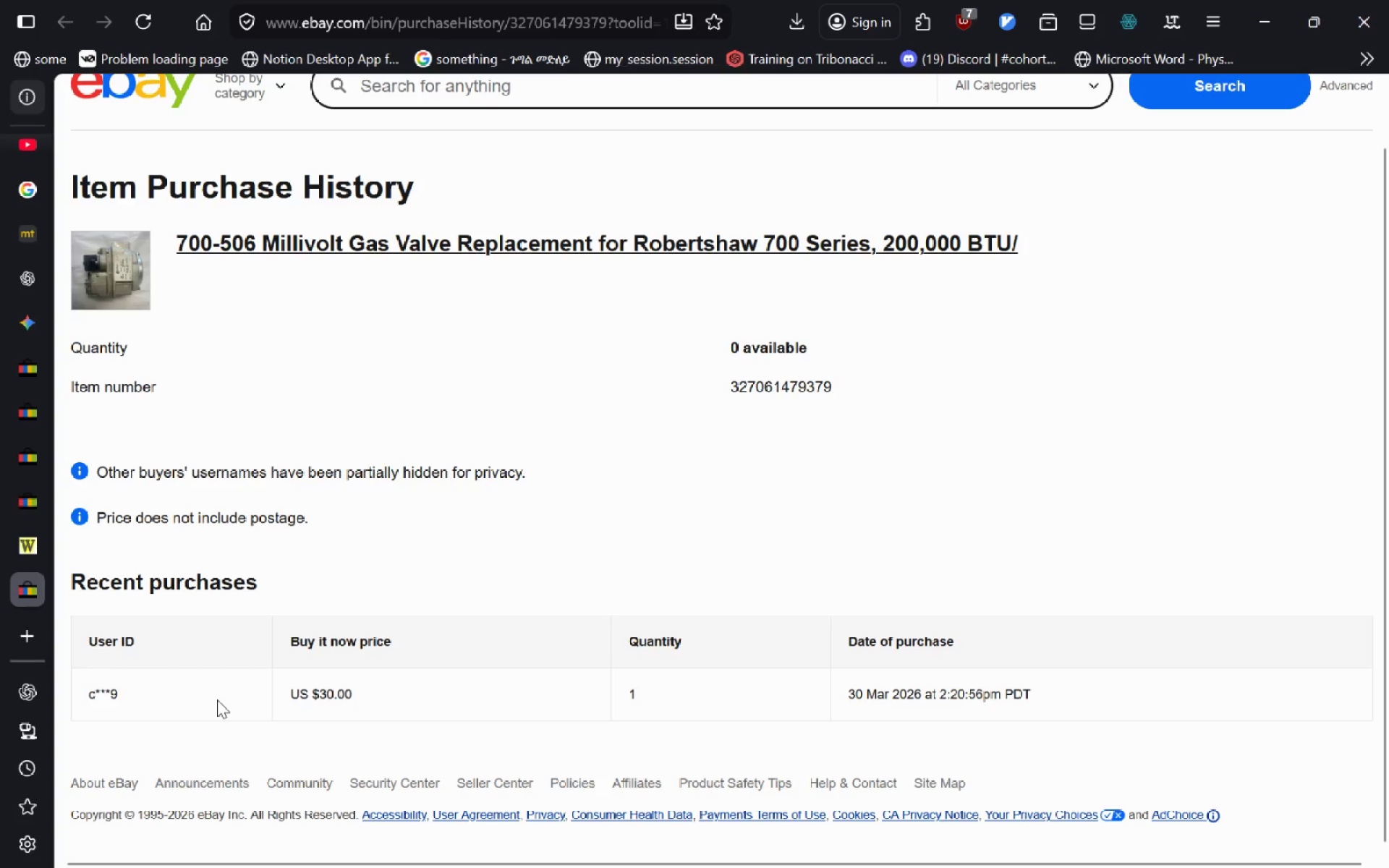 
left_click([35, 548])
 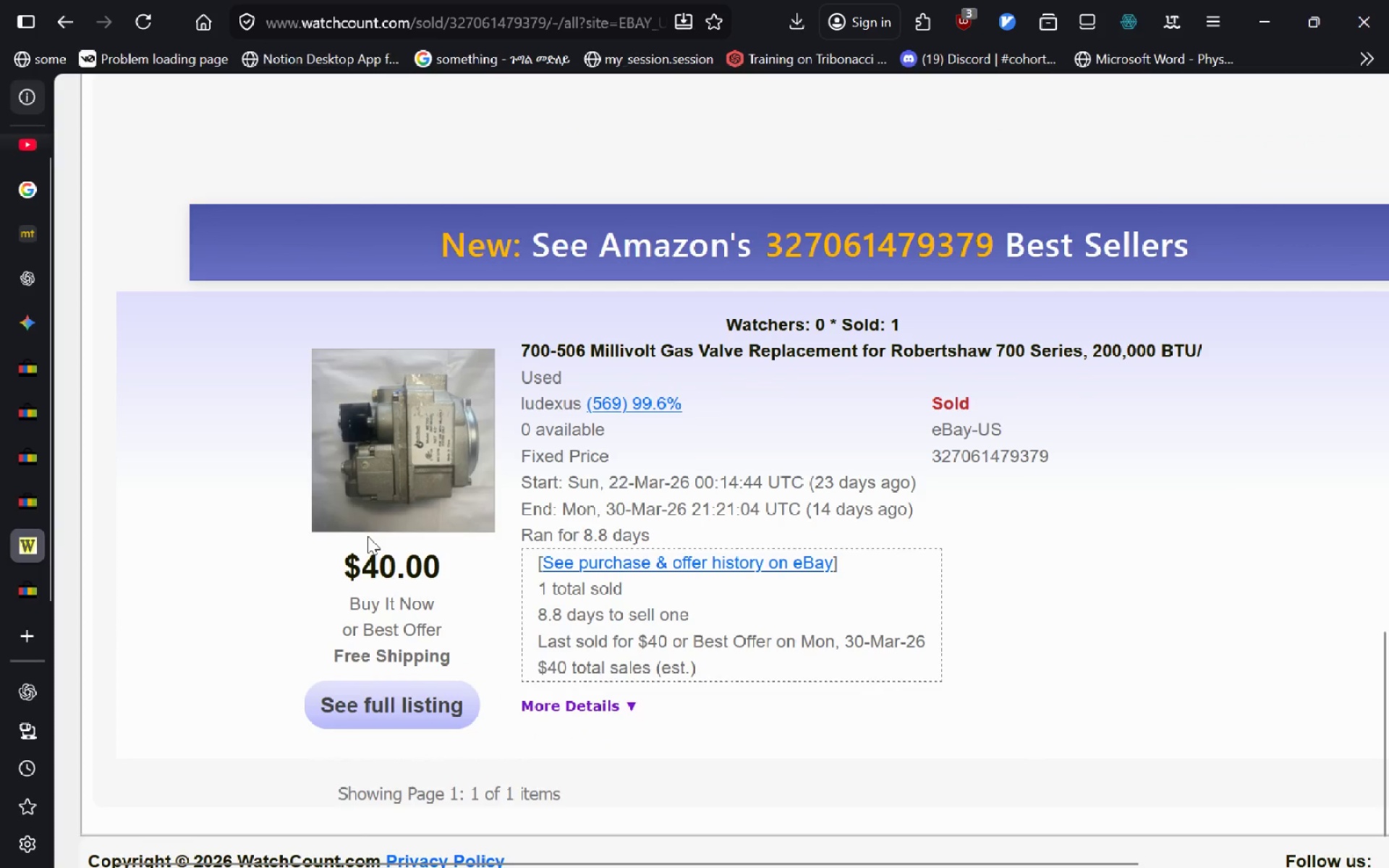 
mouse_move([98, 464])
 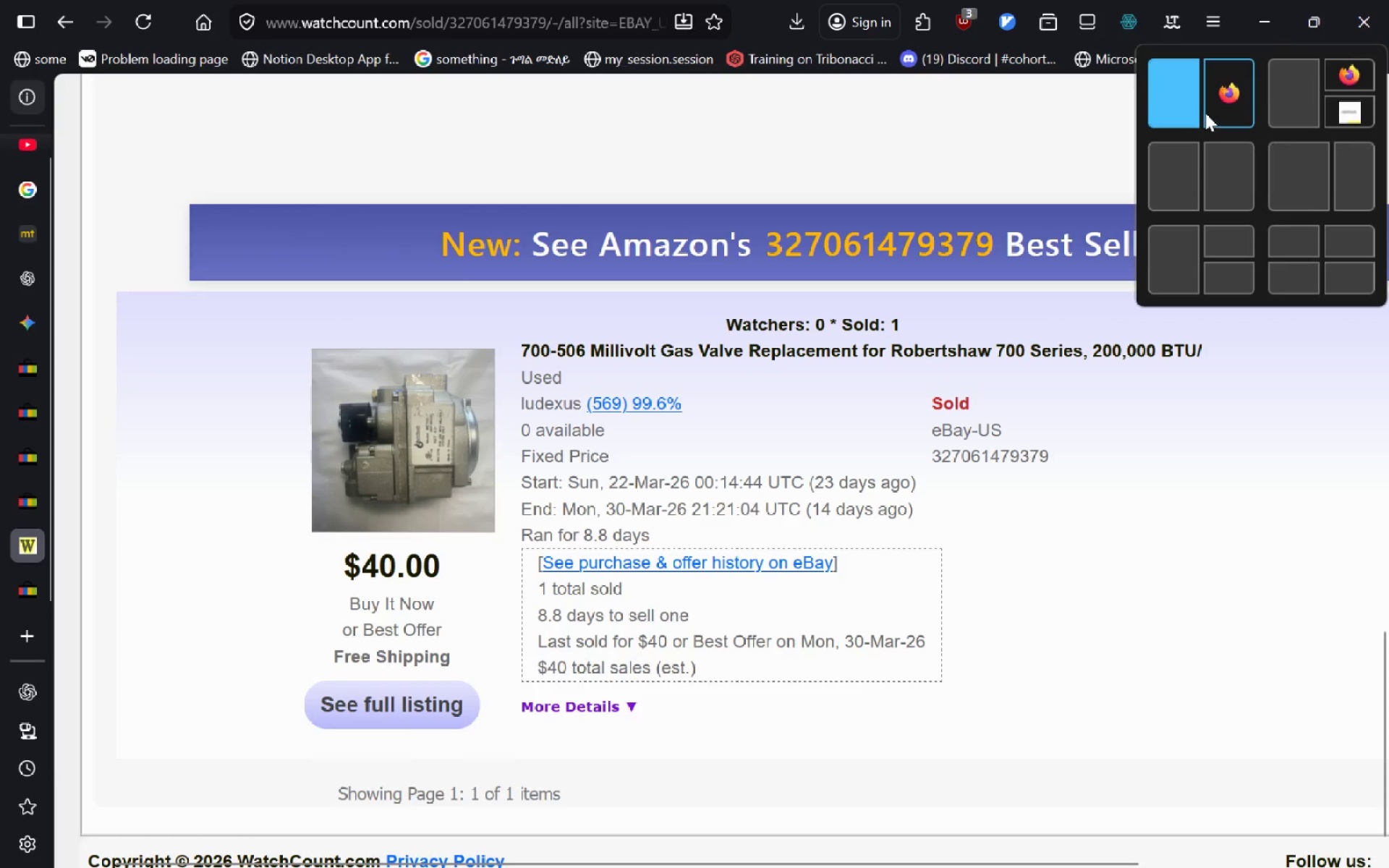 
left_click([1205, 114])
 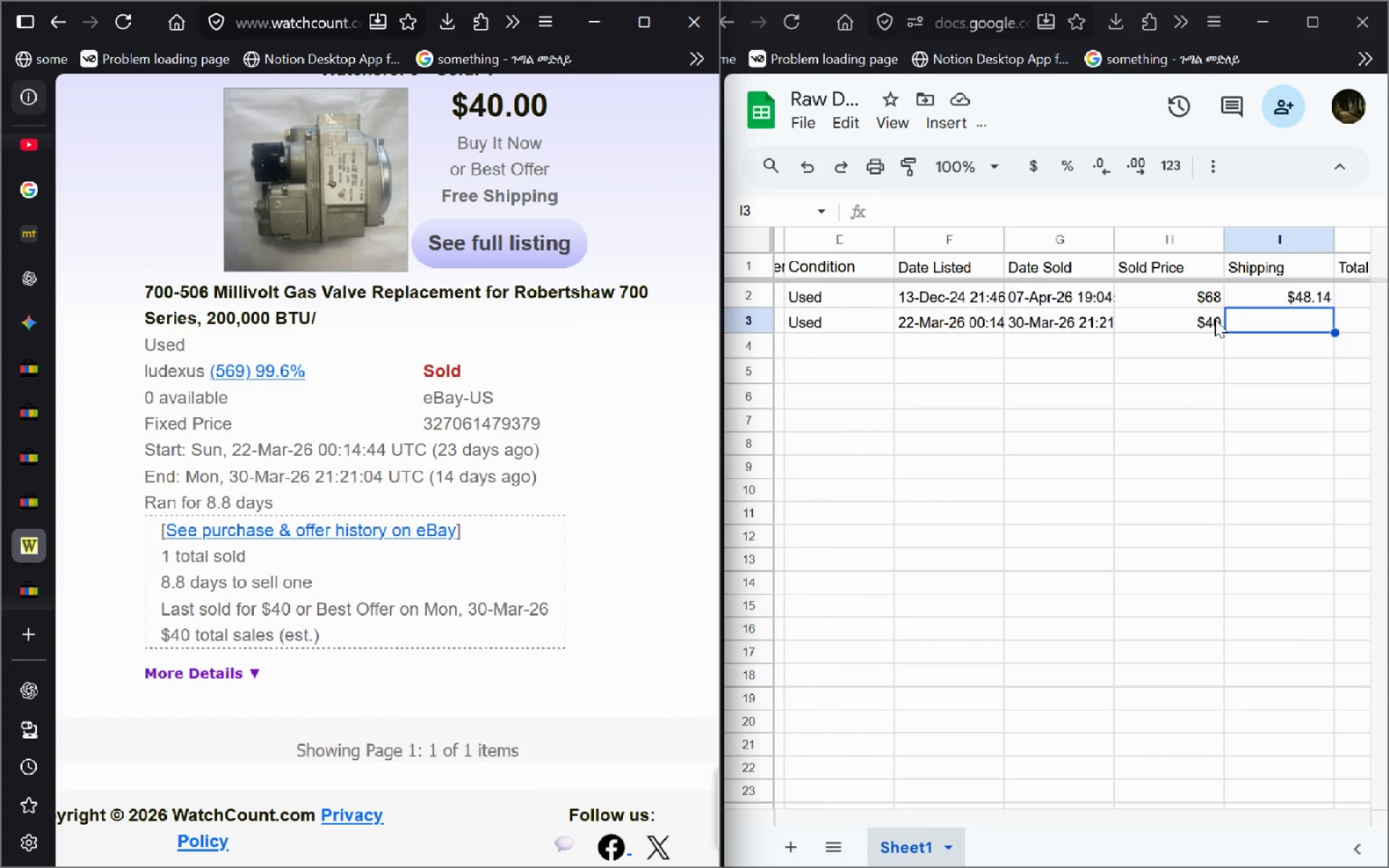 
wait(6.38)
 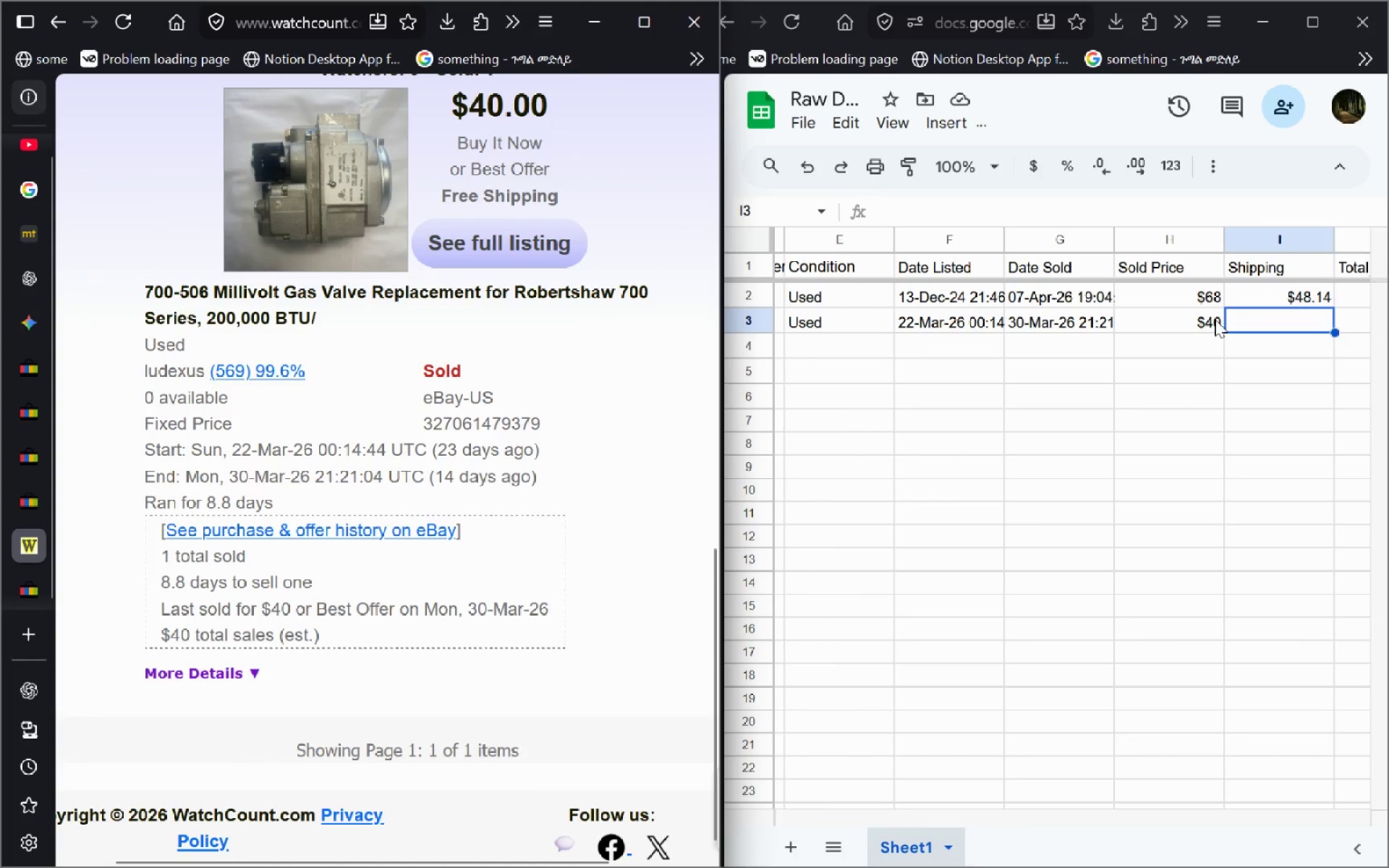 
left_click([22, 514])
 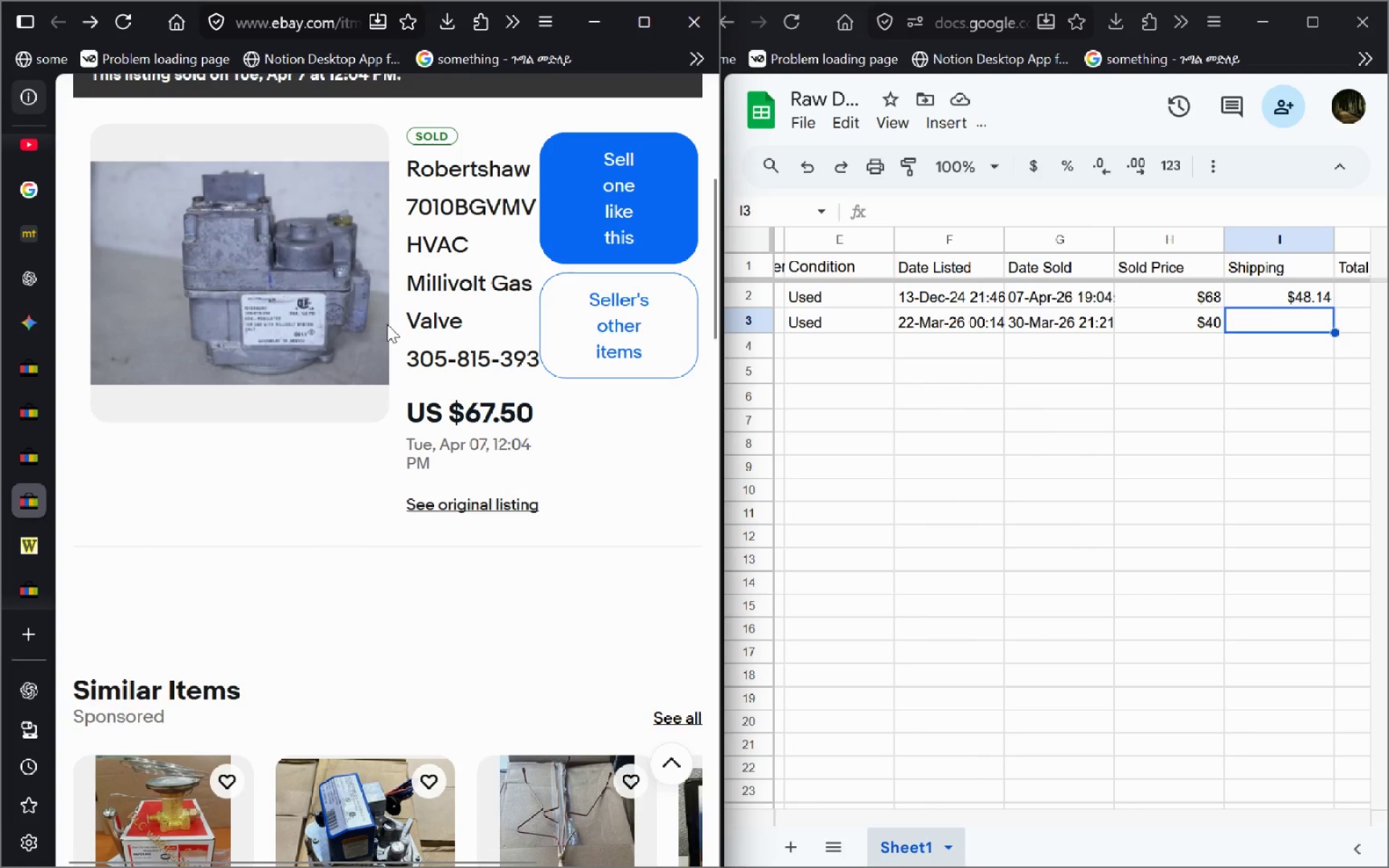 
wait(9.31)
 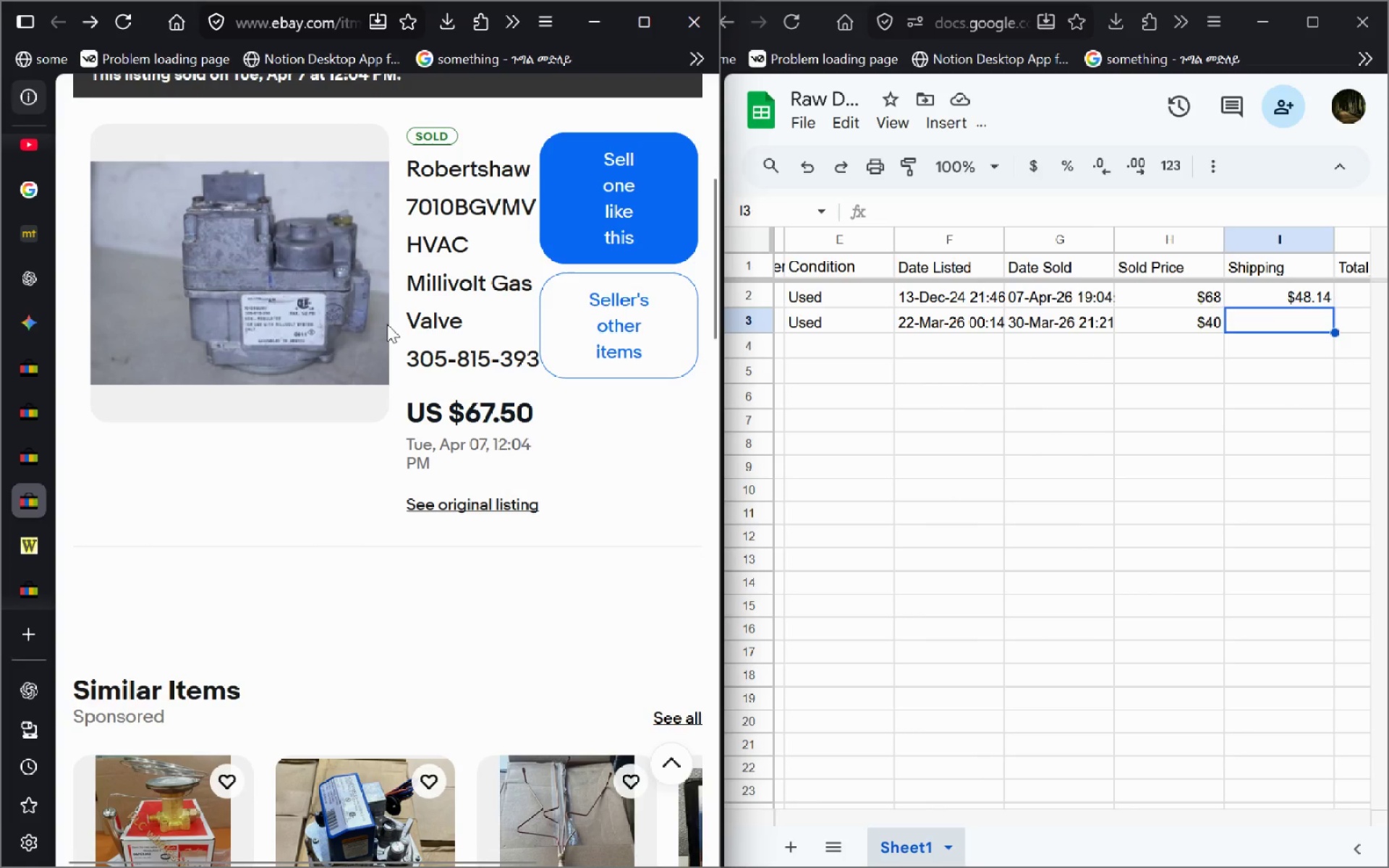 
mouse_move([60, 544])
 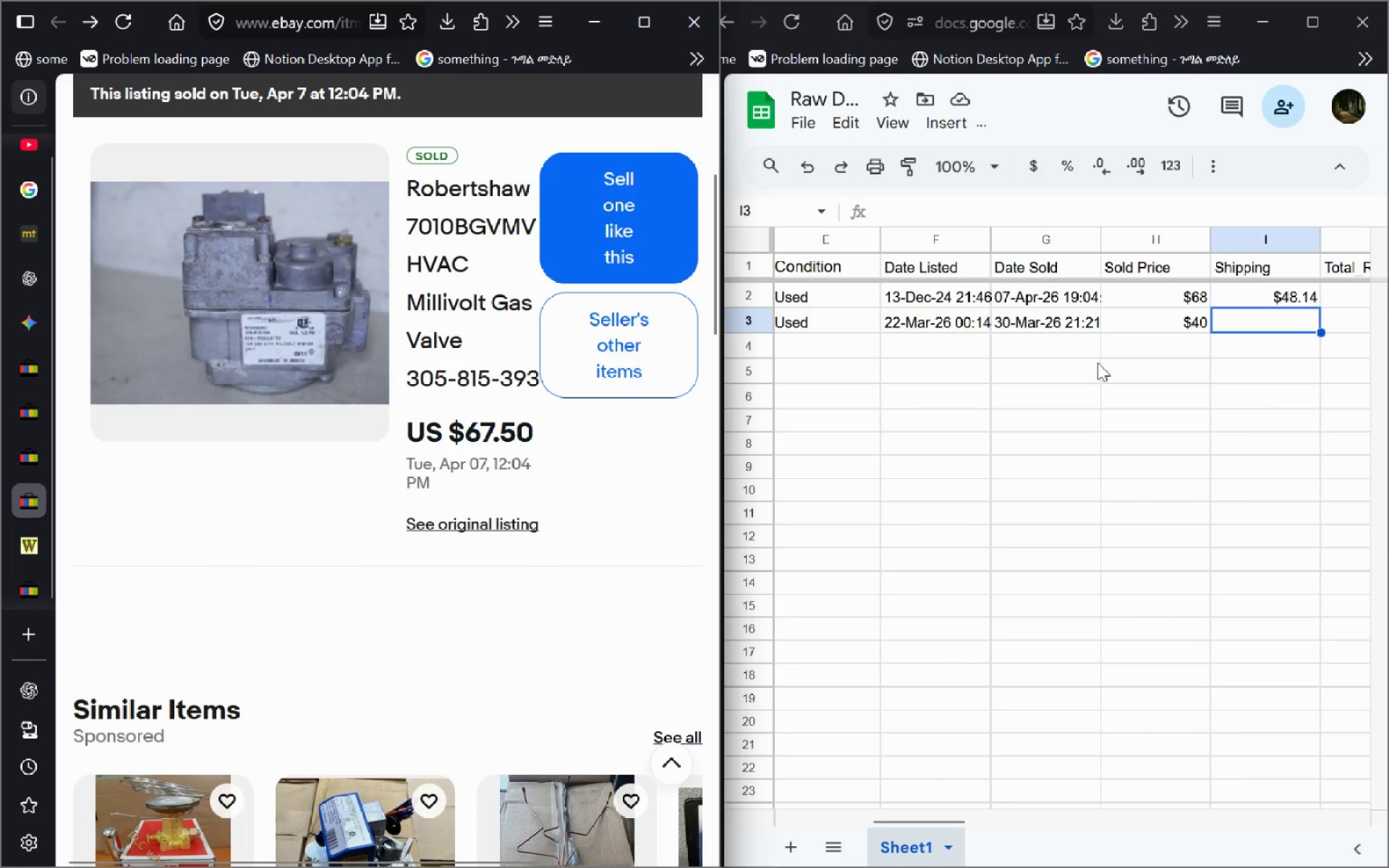 
left_click([1171, 285])
 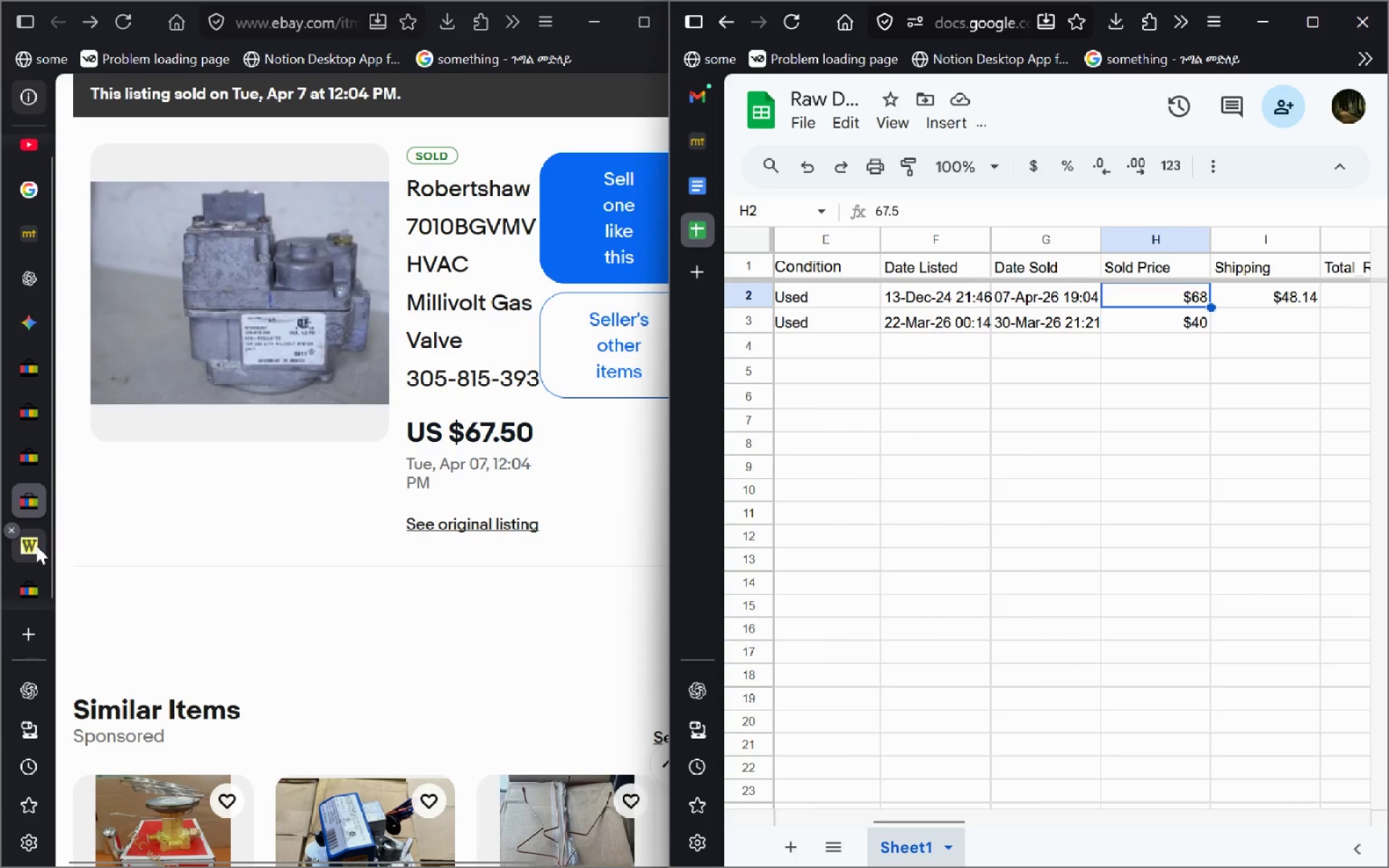 
left_click([36, 545])
 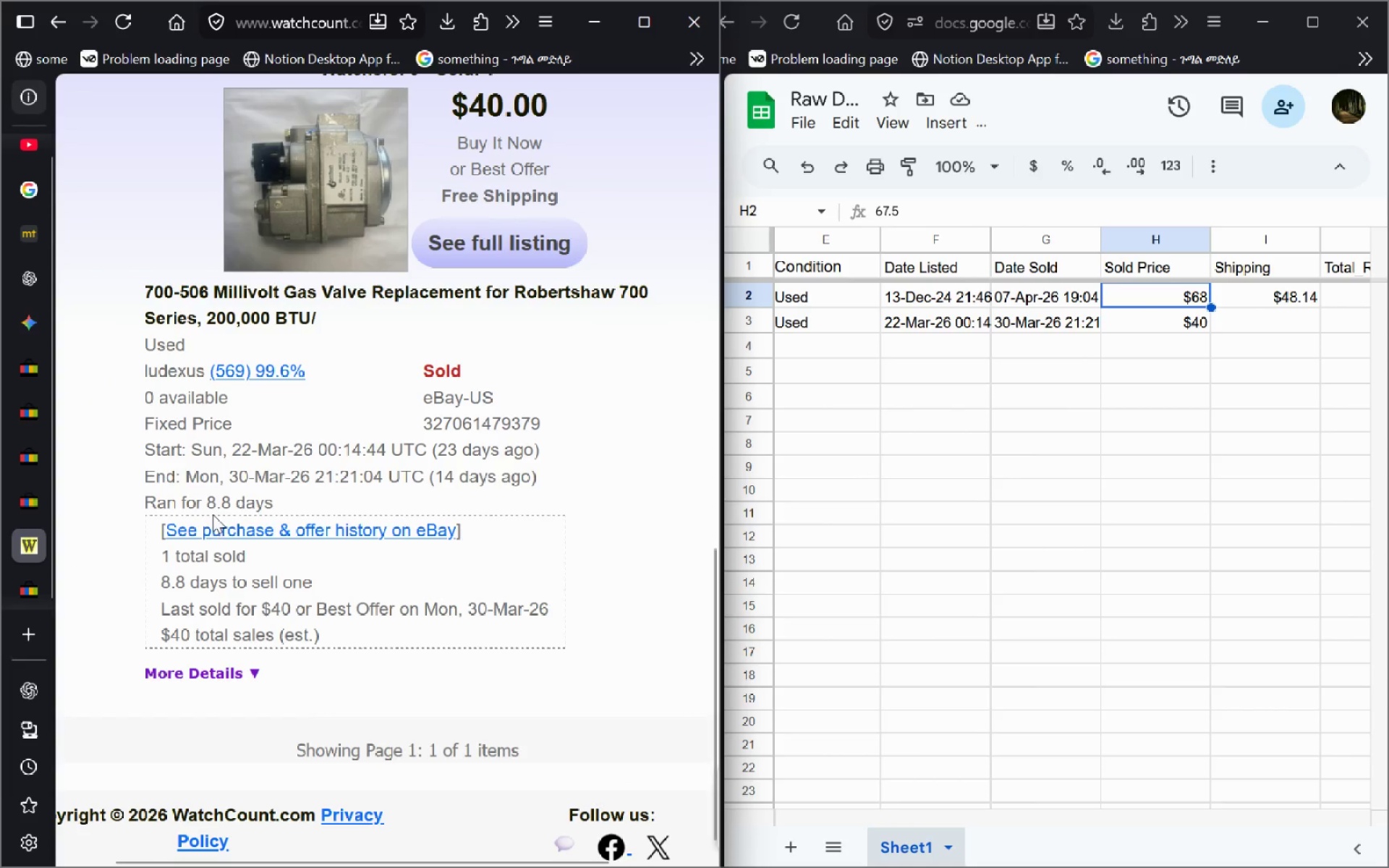 
key(Alt+ArrowLeft)
 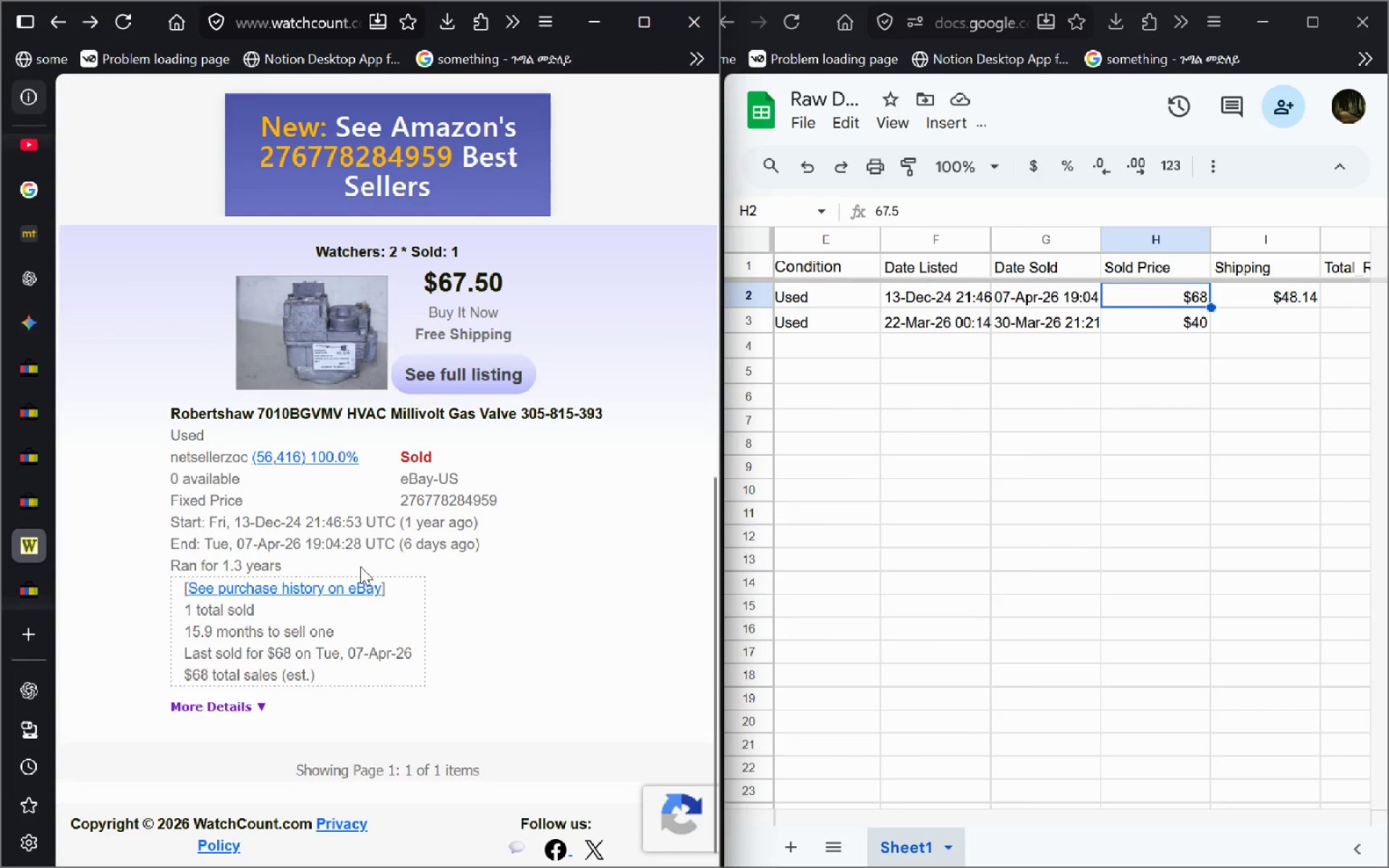 
wait(8.22)
 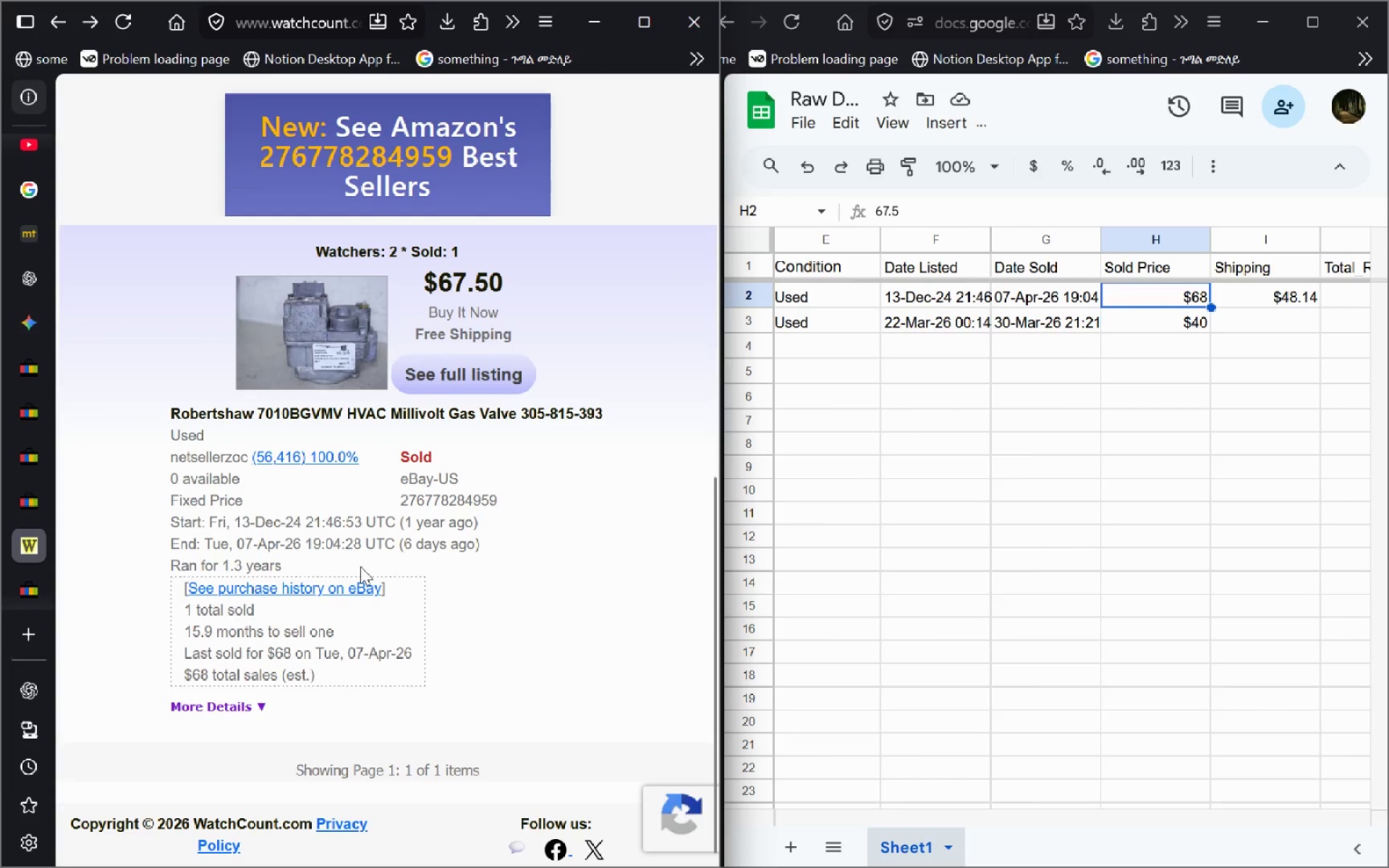 
hold_key(key=ControlLeft, duration=0.77)
left_click([260, 592])
 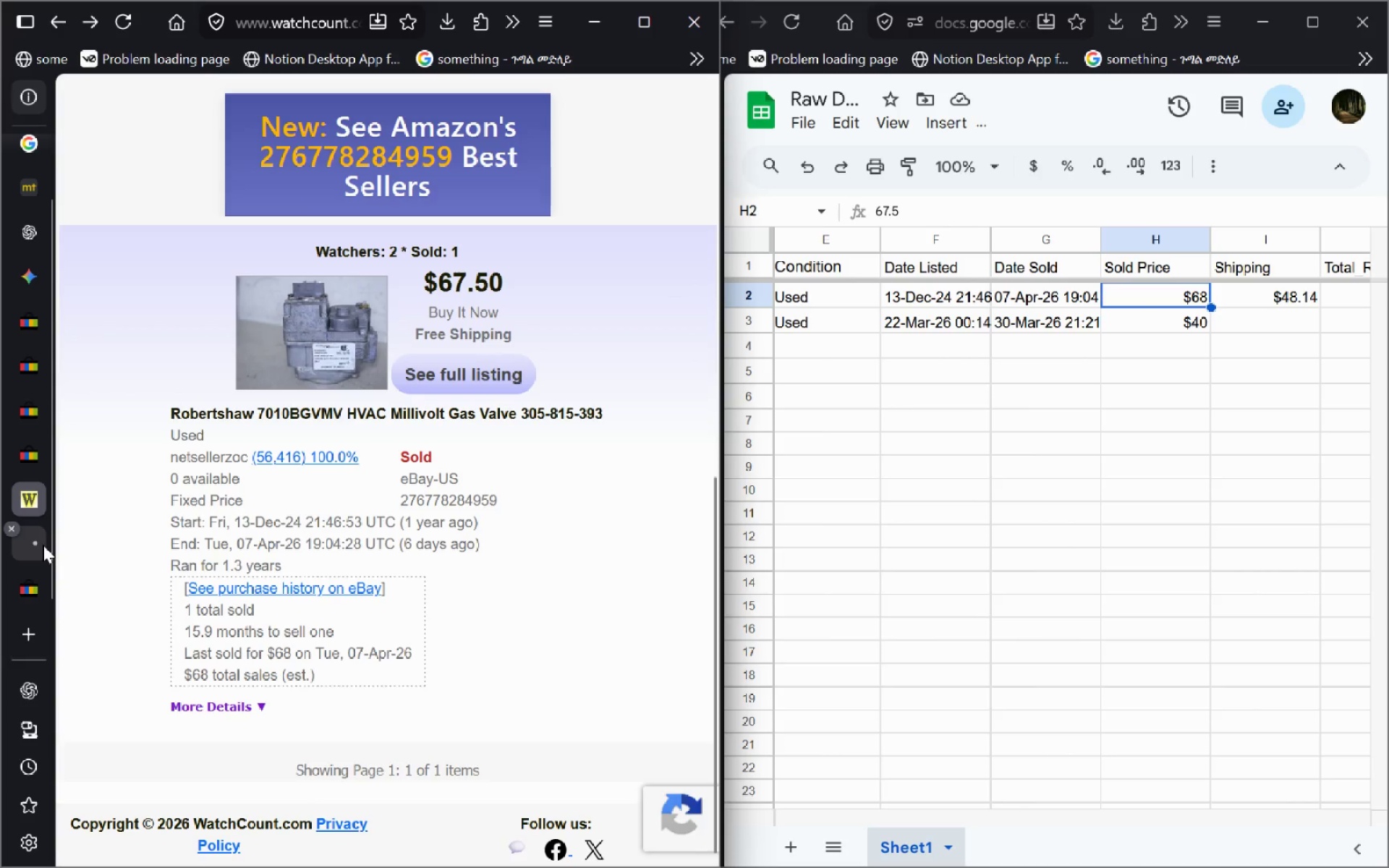 
left_click([36, 549])
 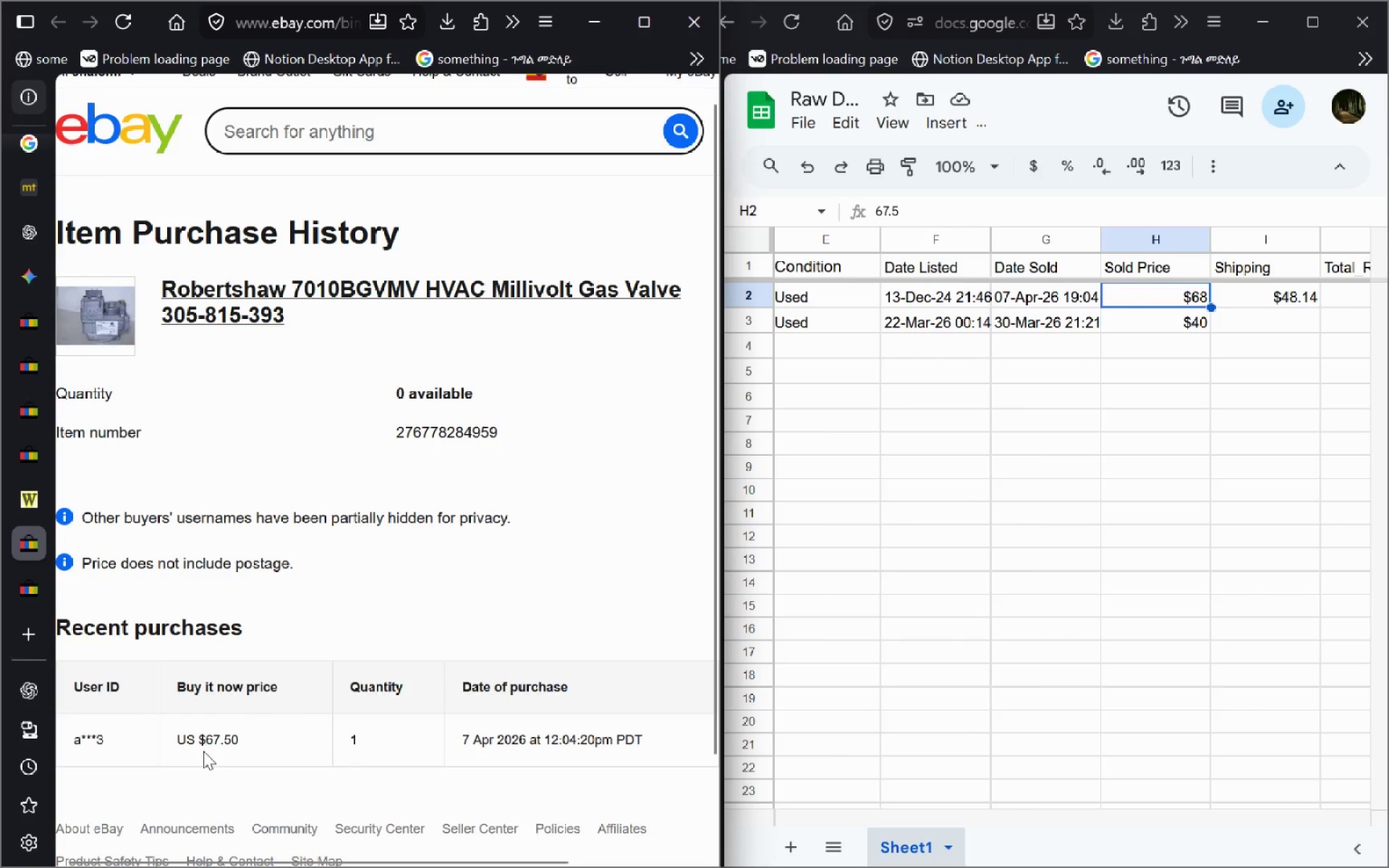 
wait(5.94)
 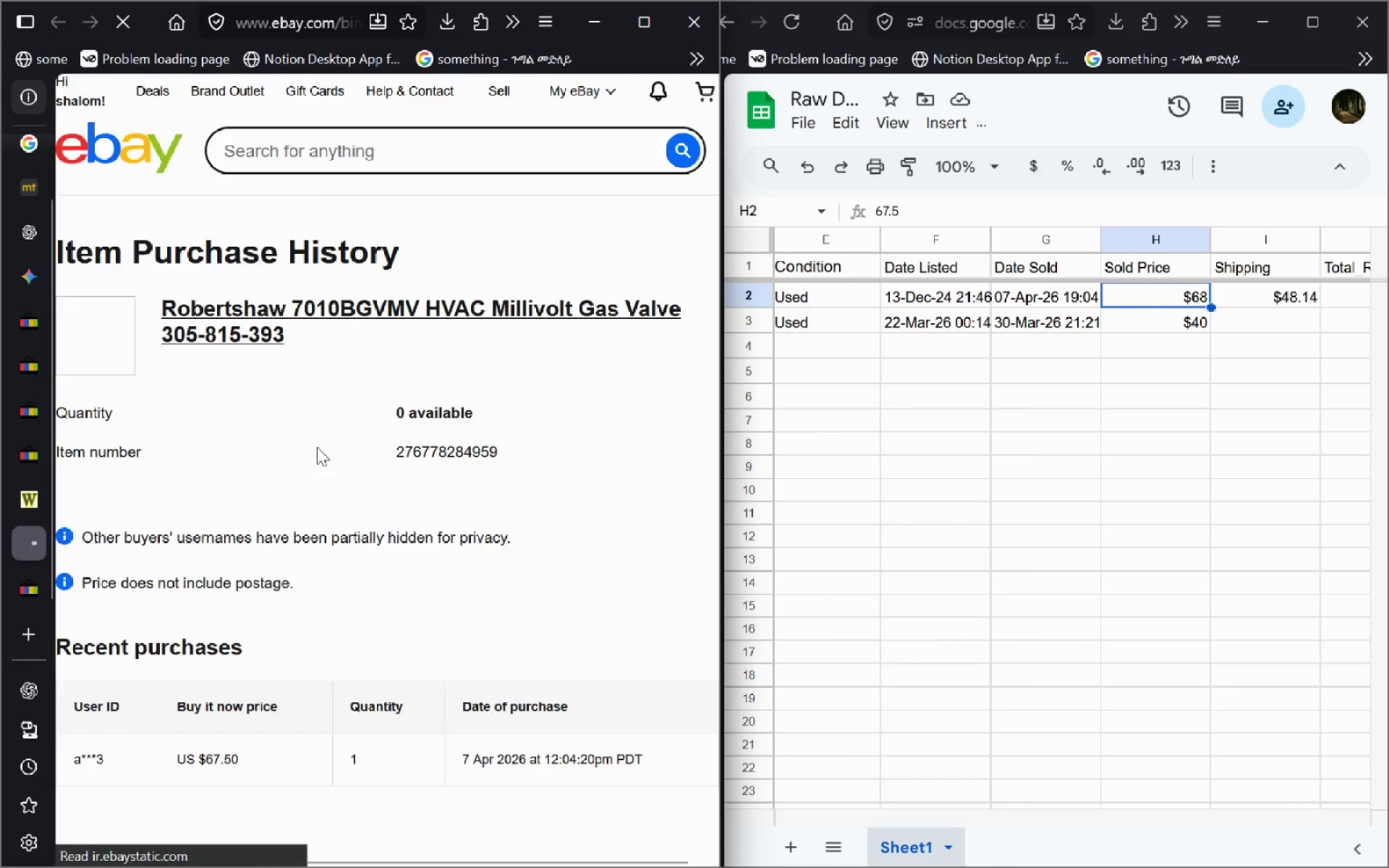 
key(Control+W)
 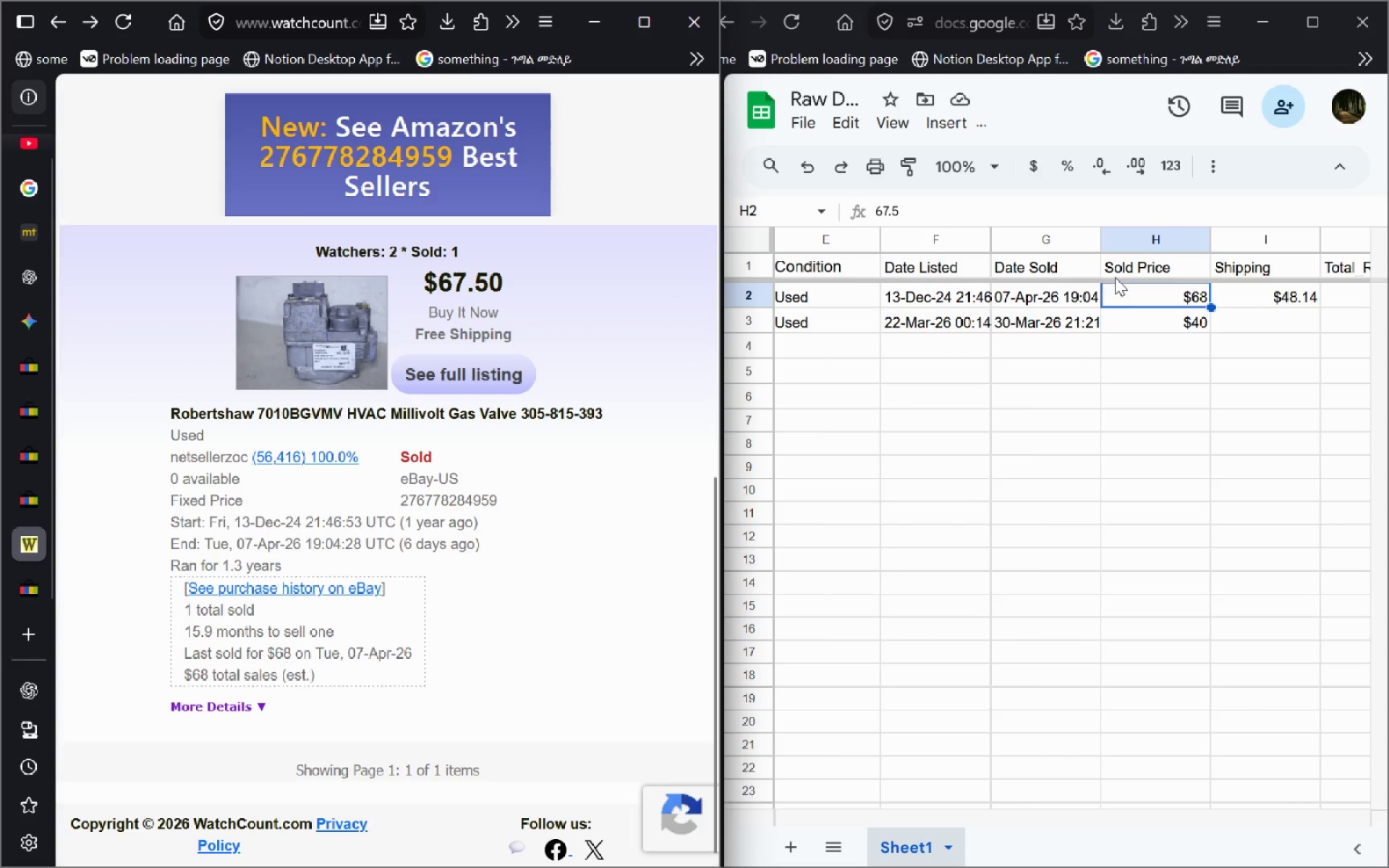 
wait(8.22)
 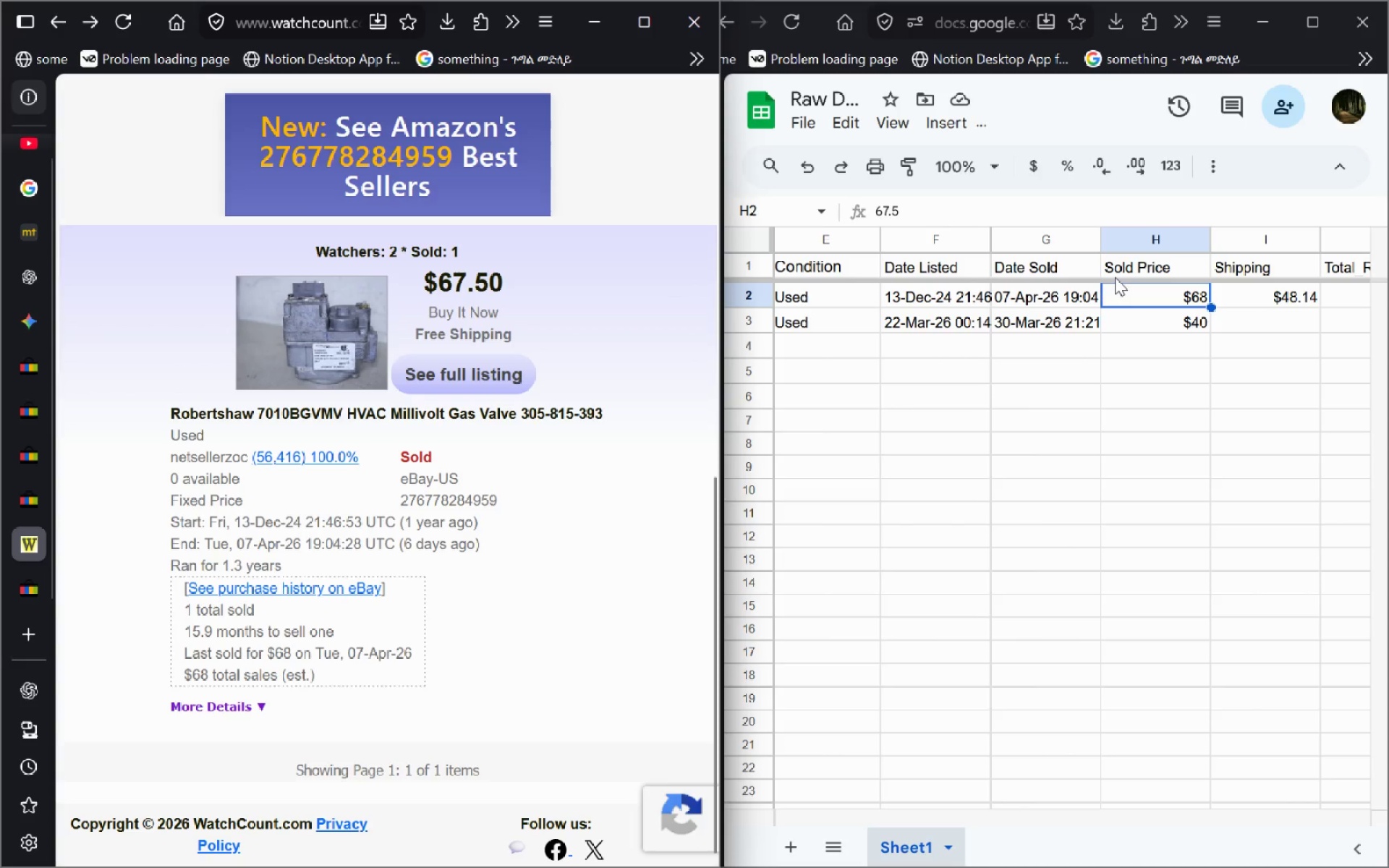 
left_click([1077, 247])
 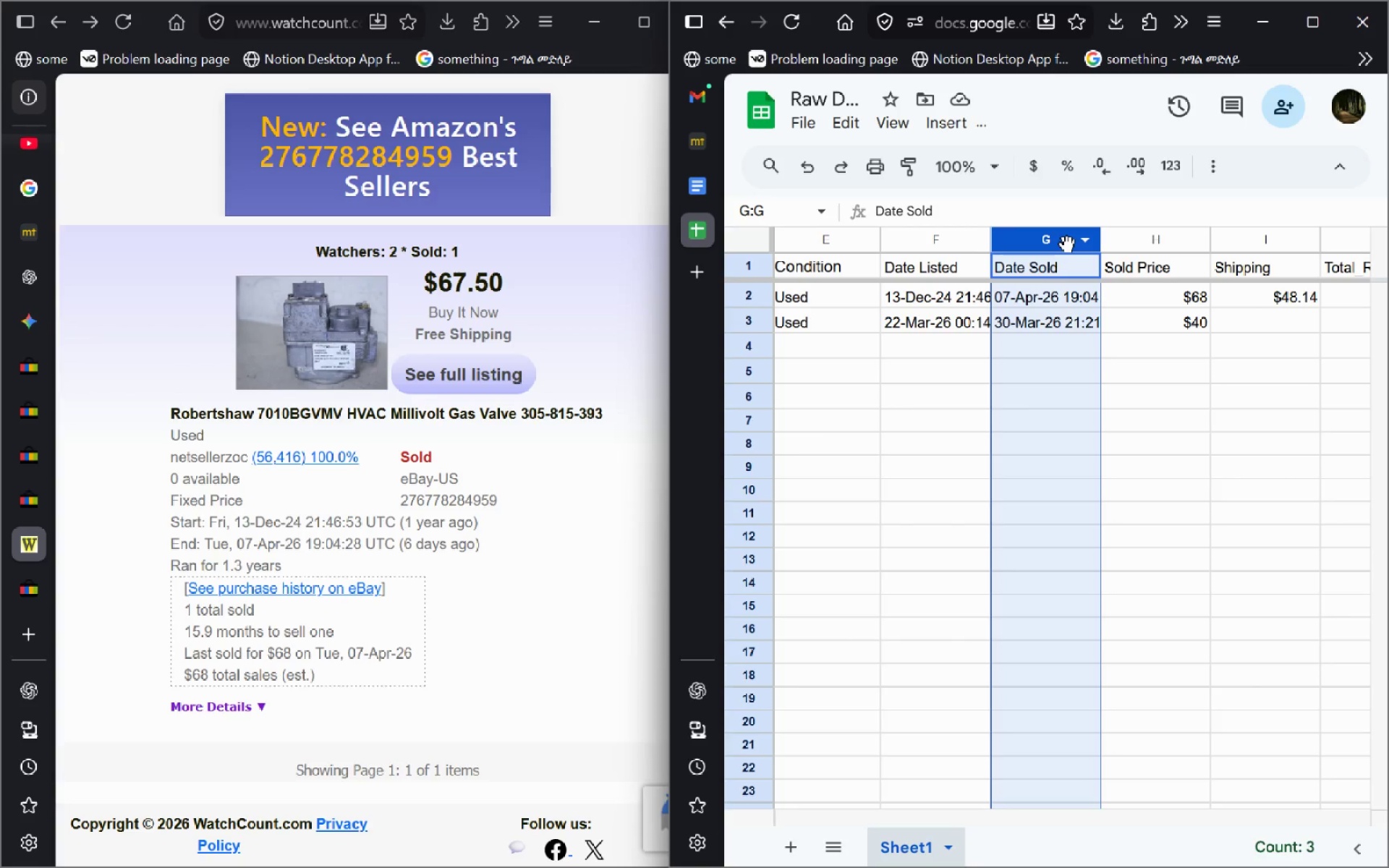 
left_click([1066, 222])
 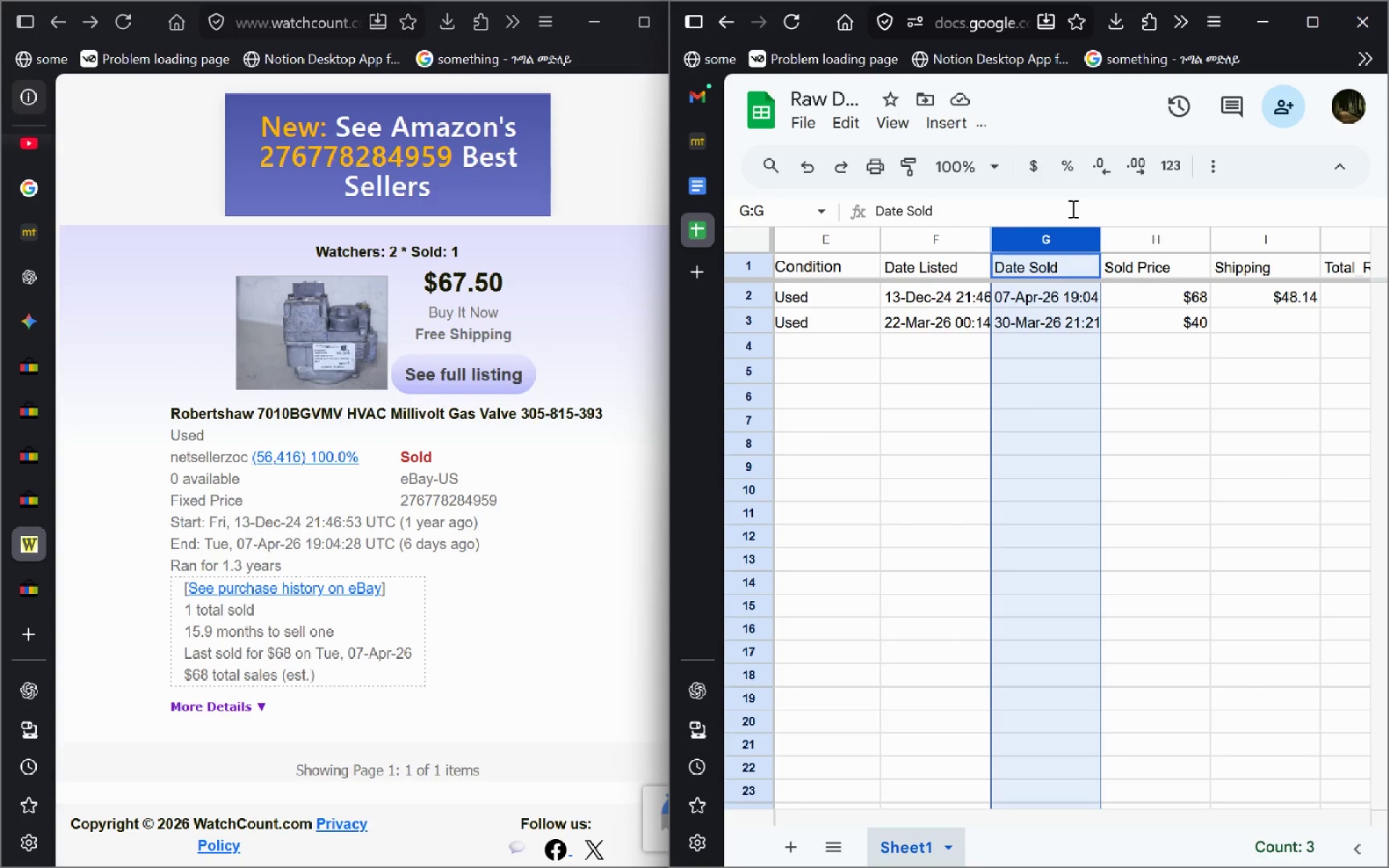 
left_click([1071, 208])
 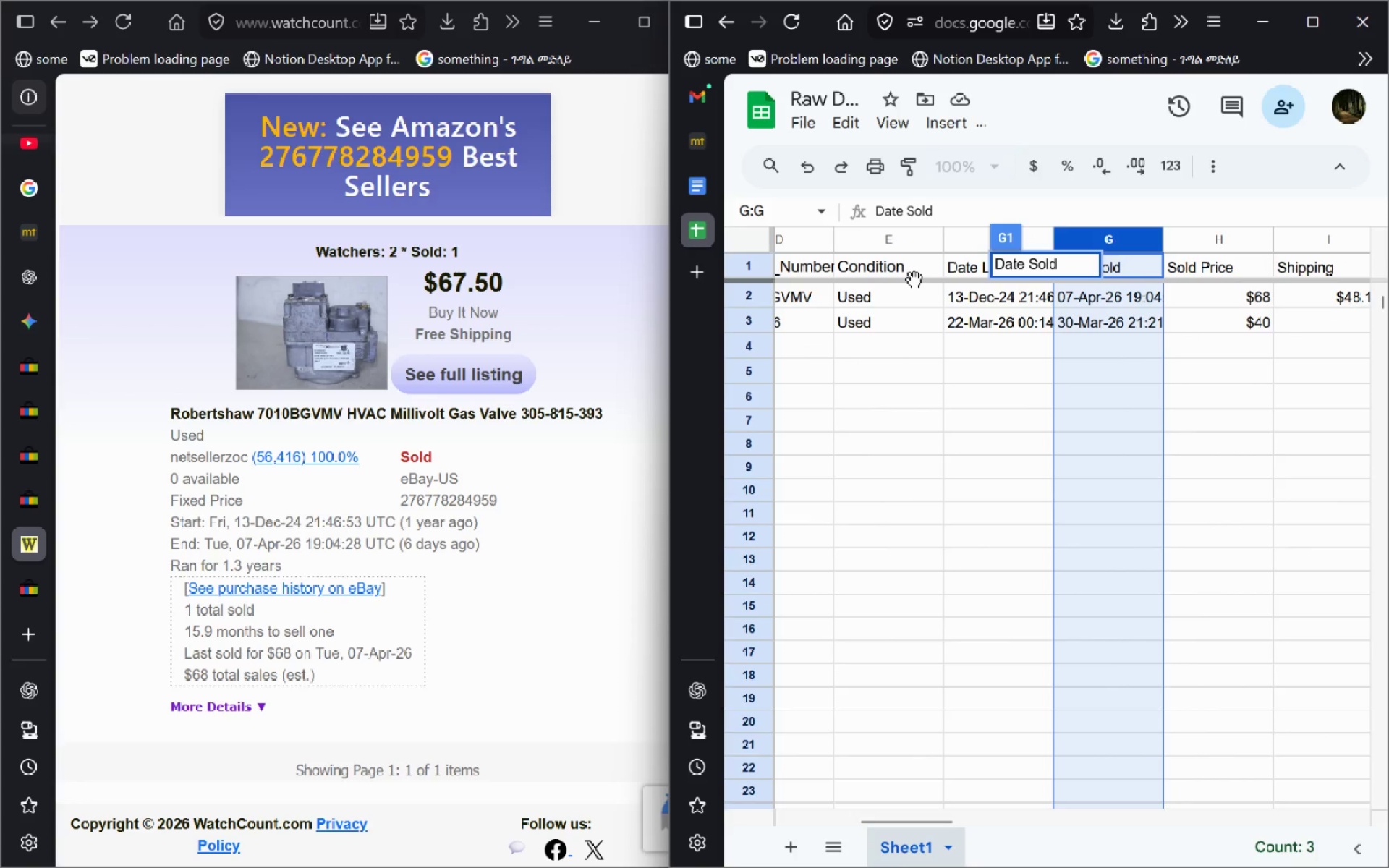 
left_click([912, 362])
 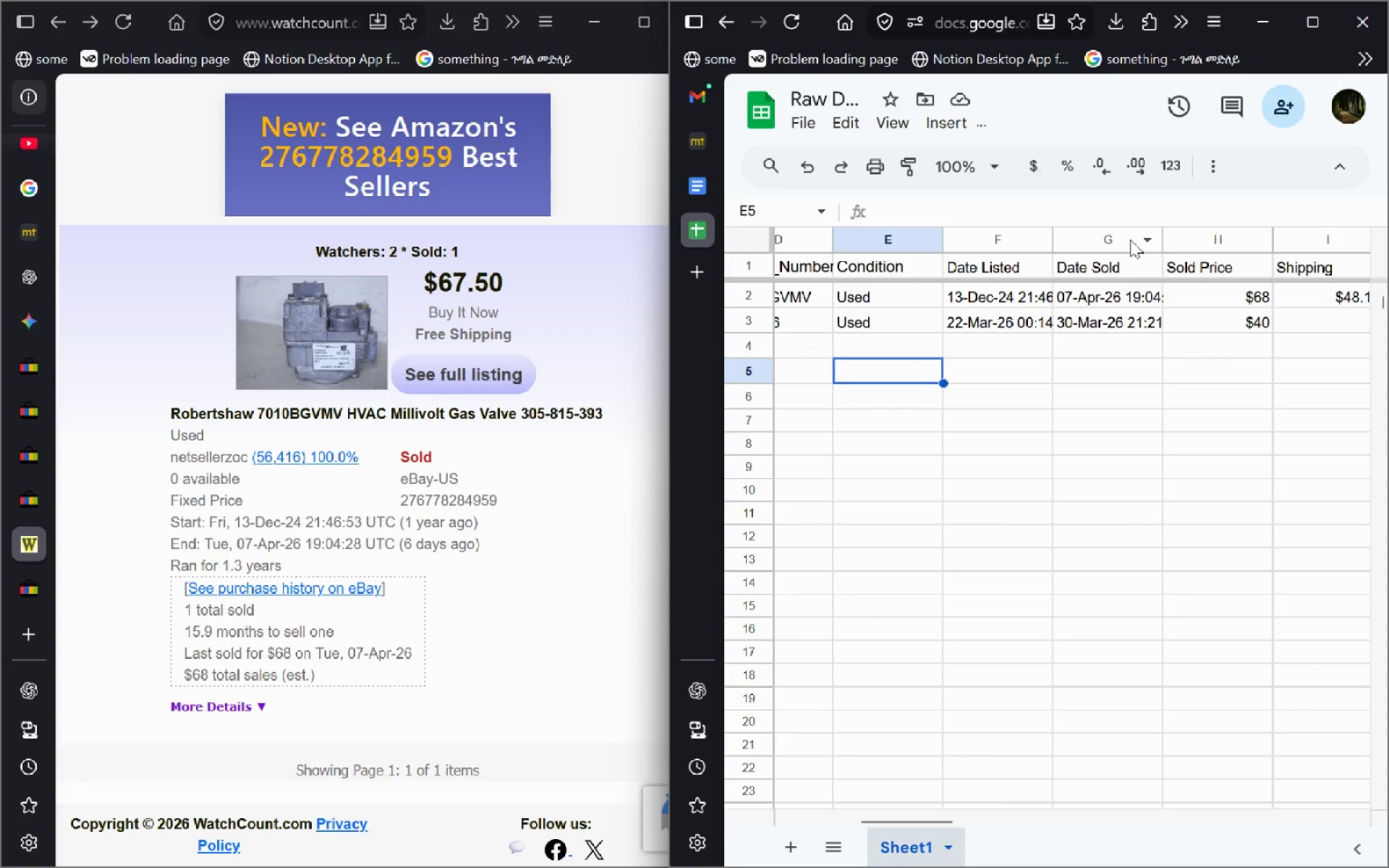 
right_click([1130, 239])
 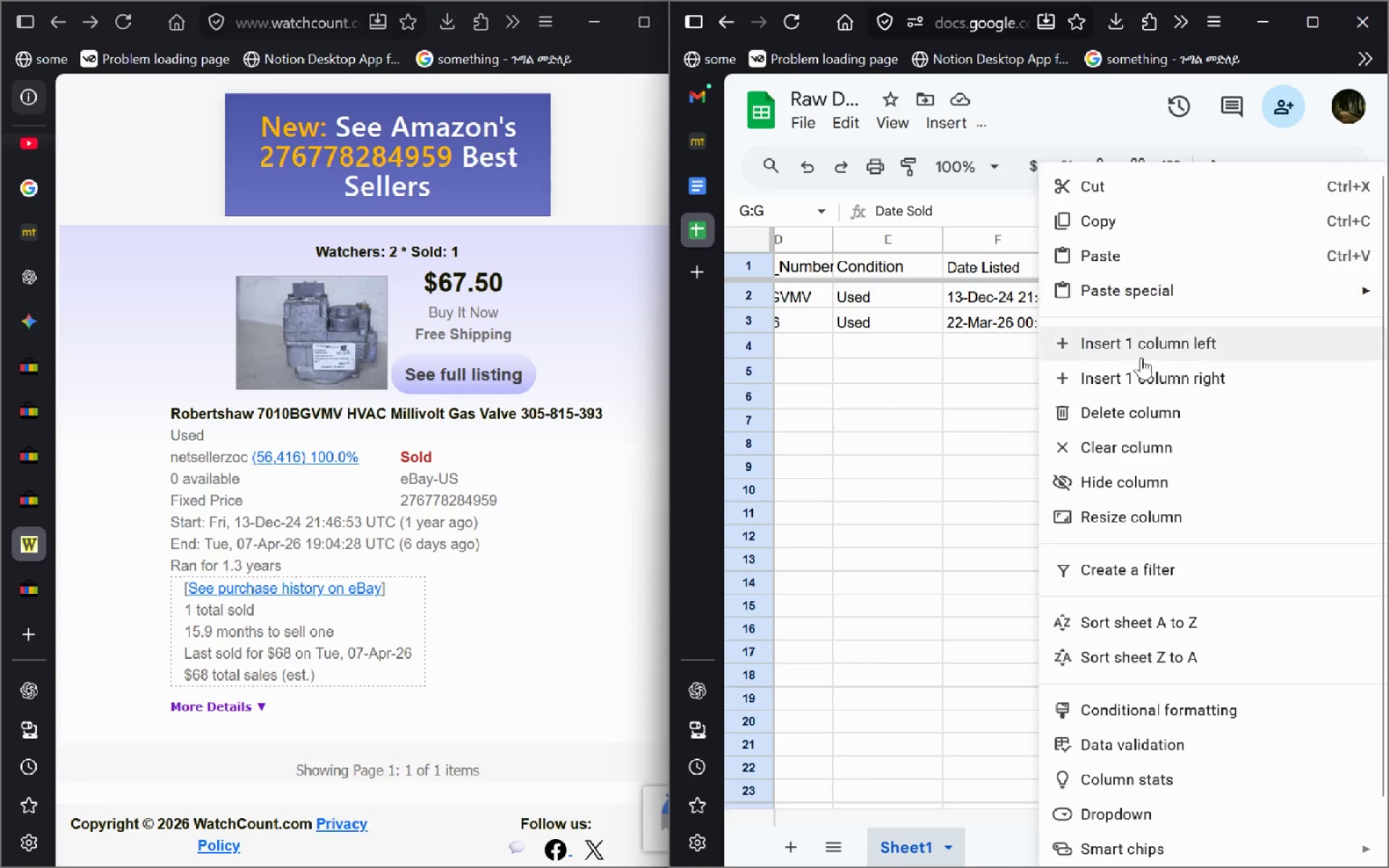 
left_click([1142, 357])
 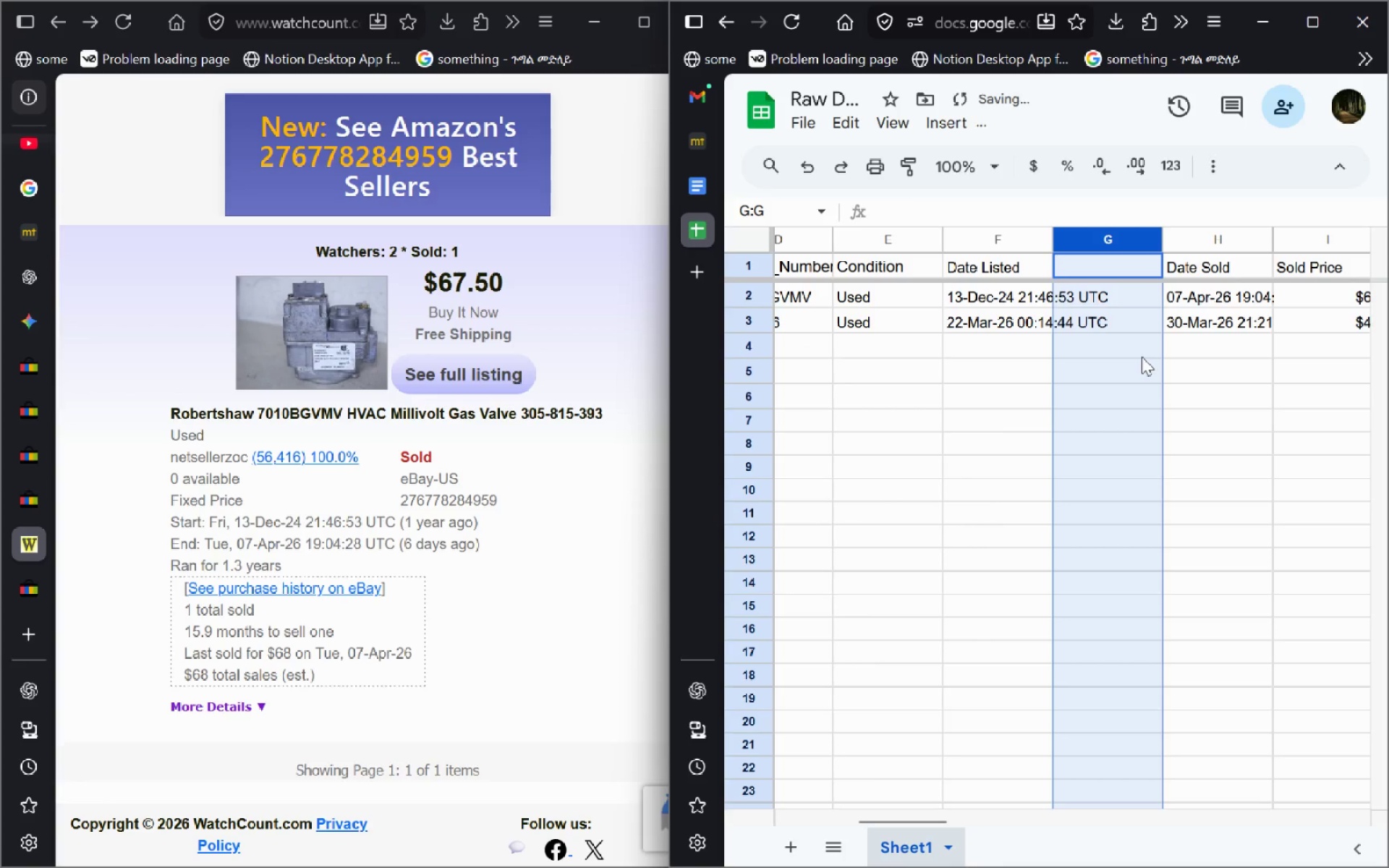 
key(Control+Z)
 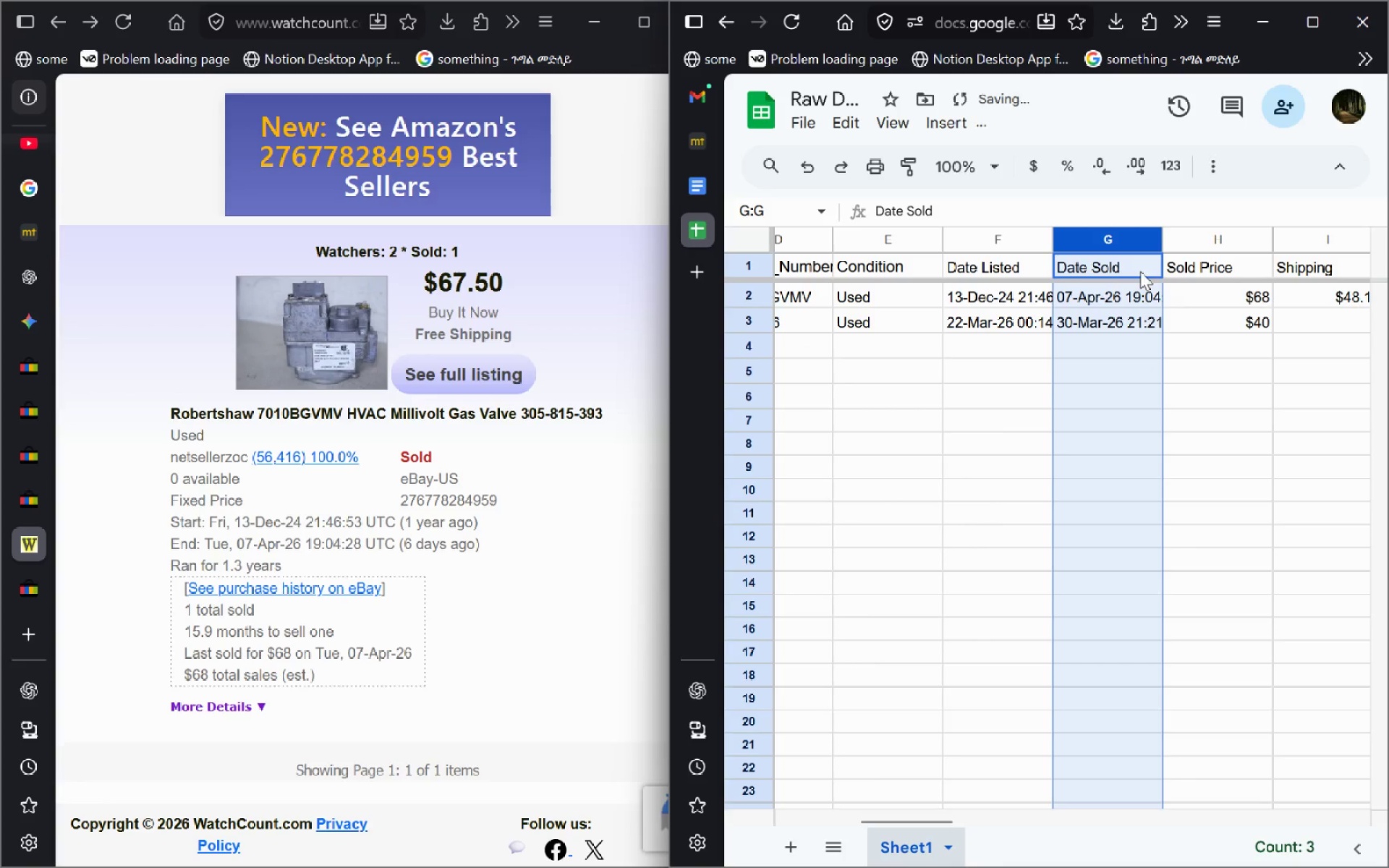 
right_click([1140, 265])
 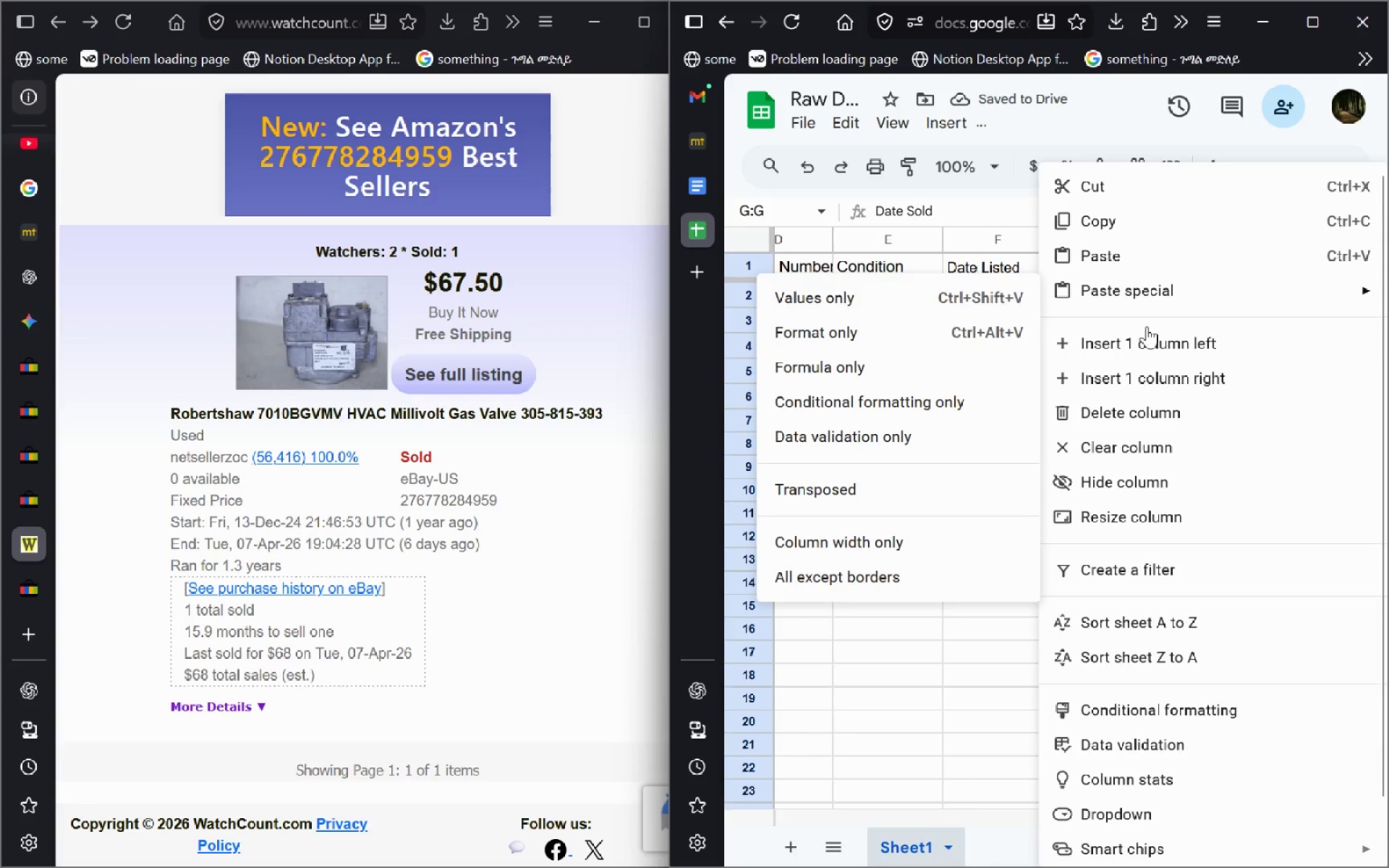 
left_click([1151, 367])
 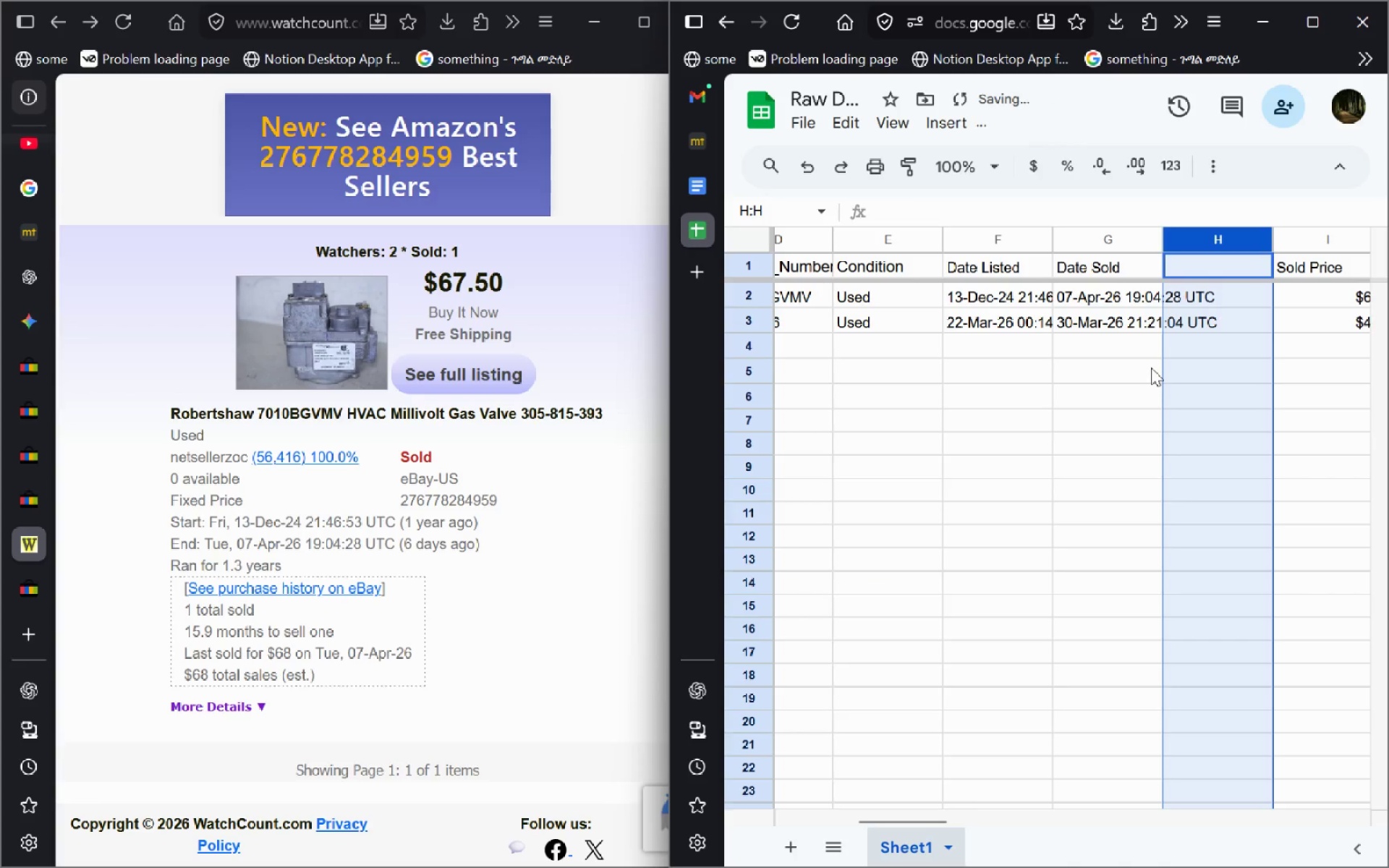 
type(Listed Price)
 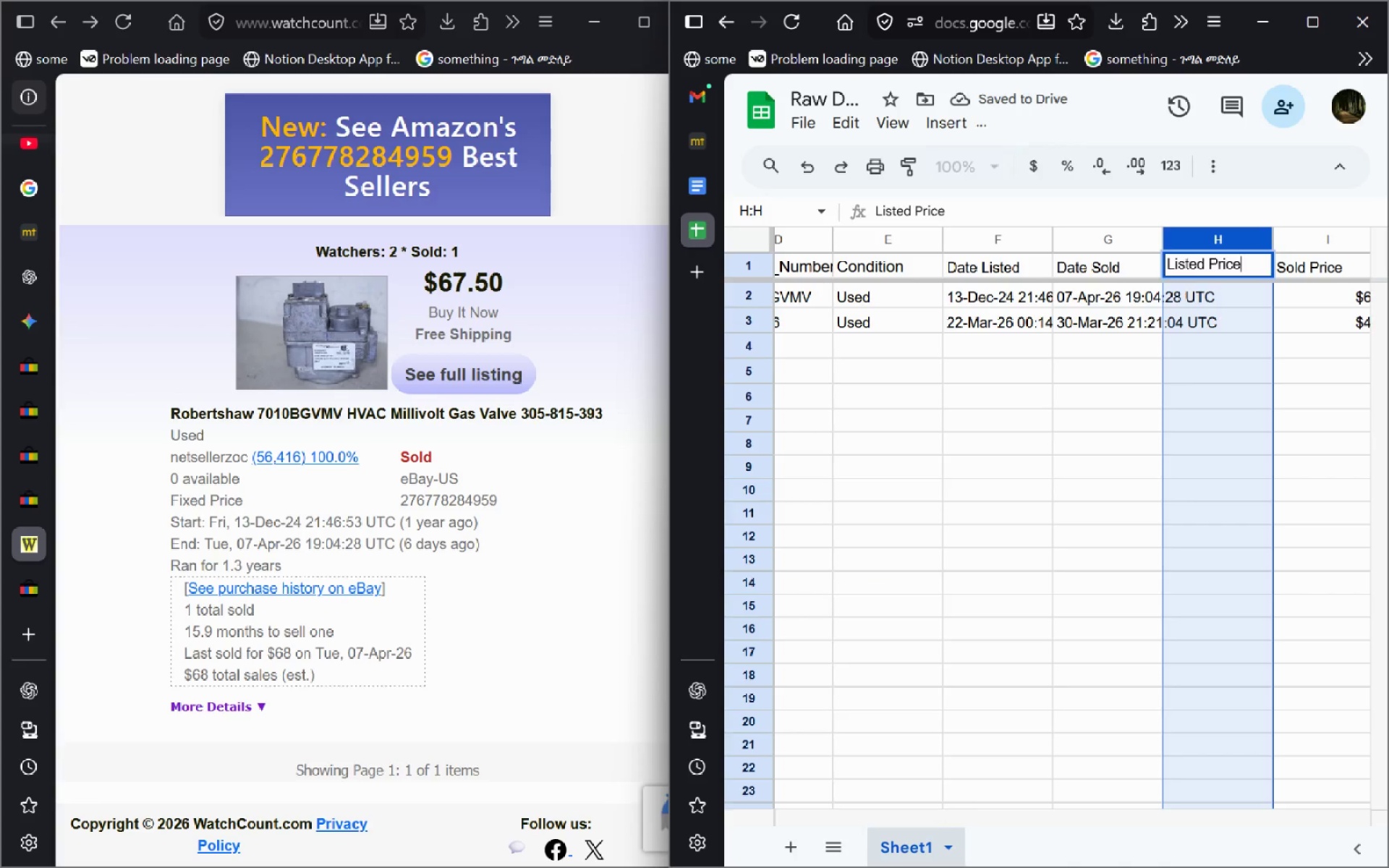 
key(Enter)
 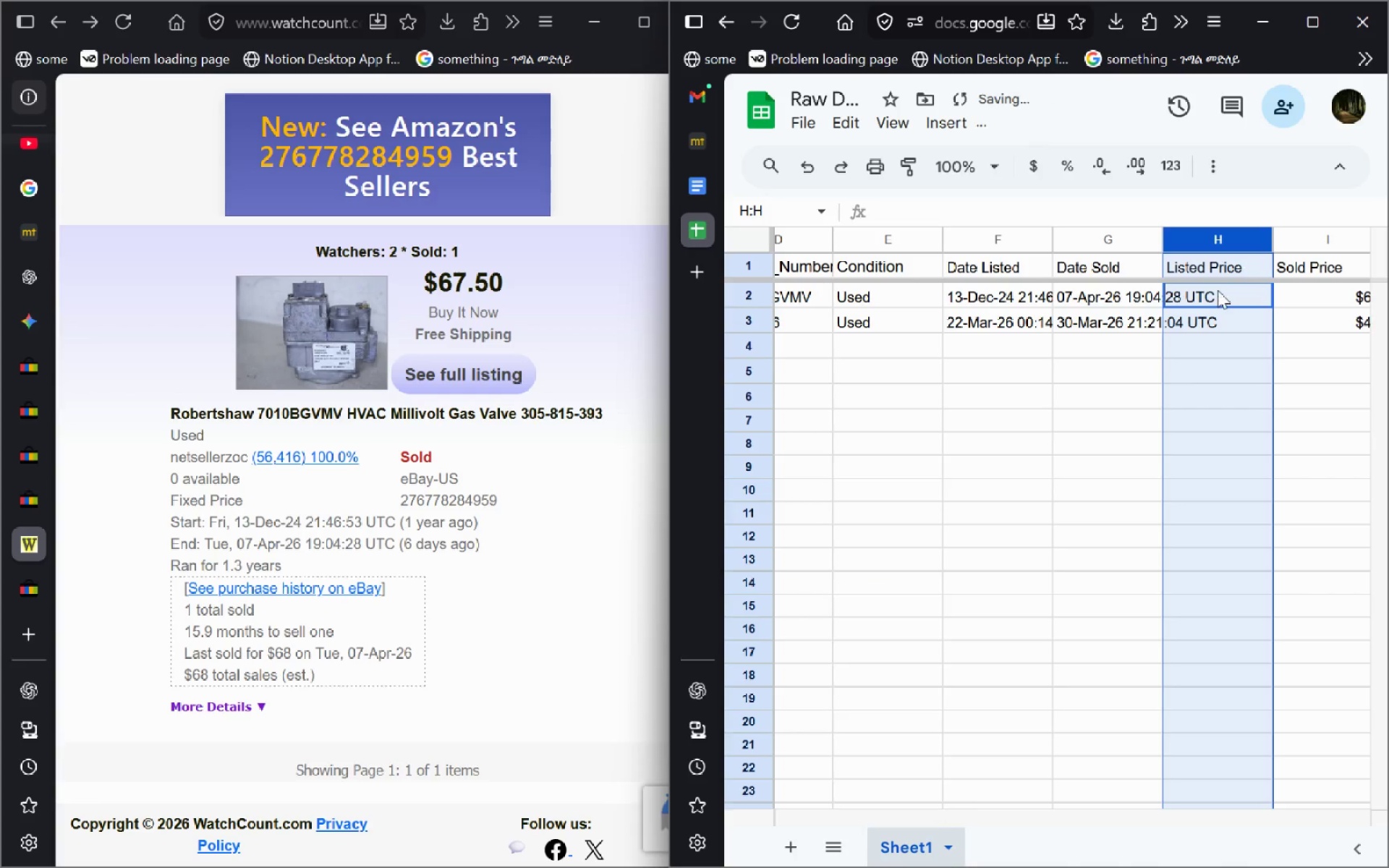 
double_click([1218, 289])
 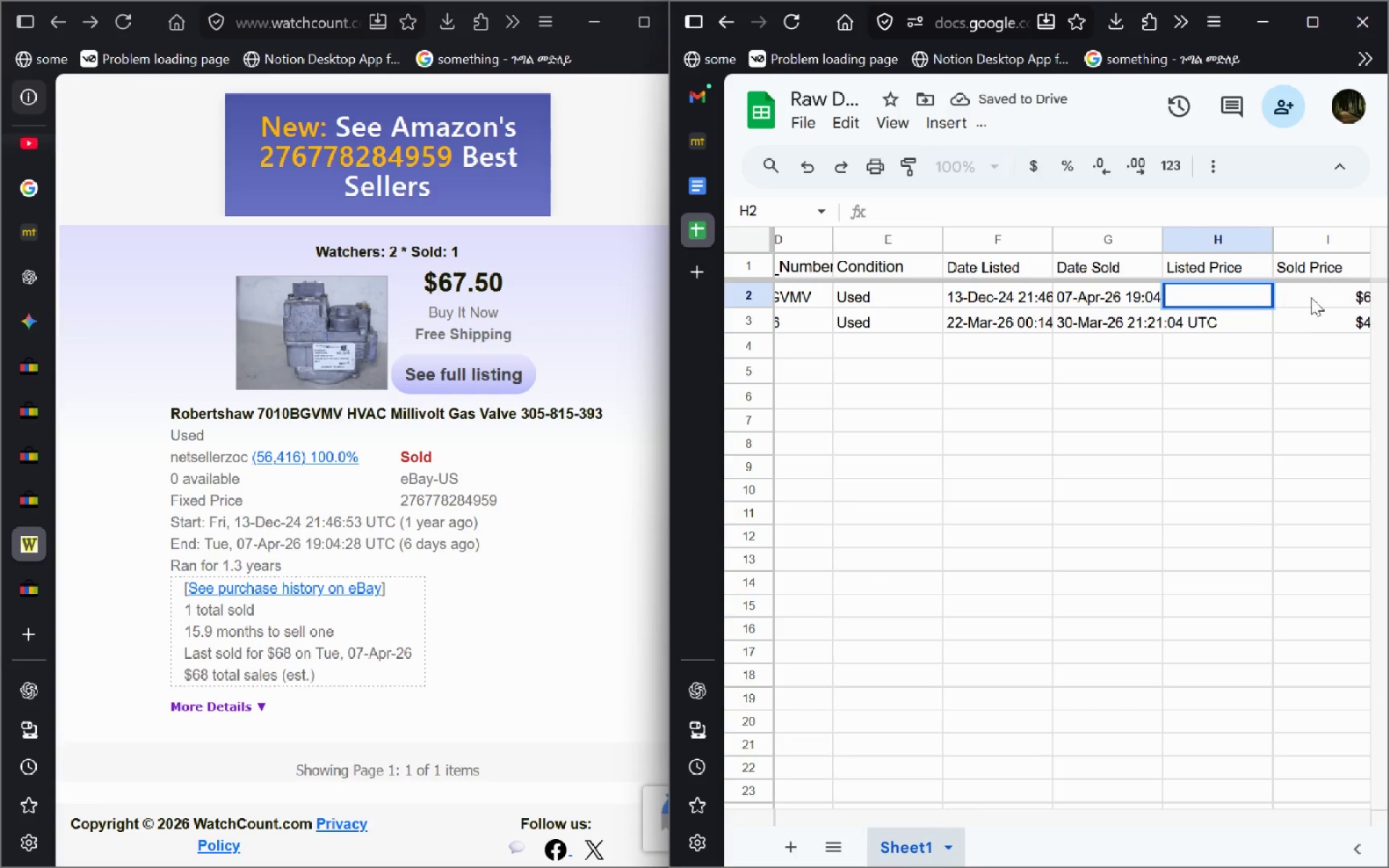 
left_click([1313, 297])
 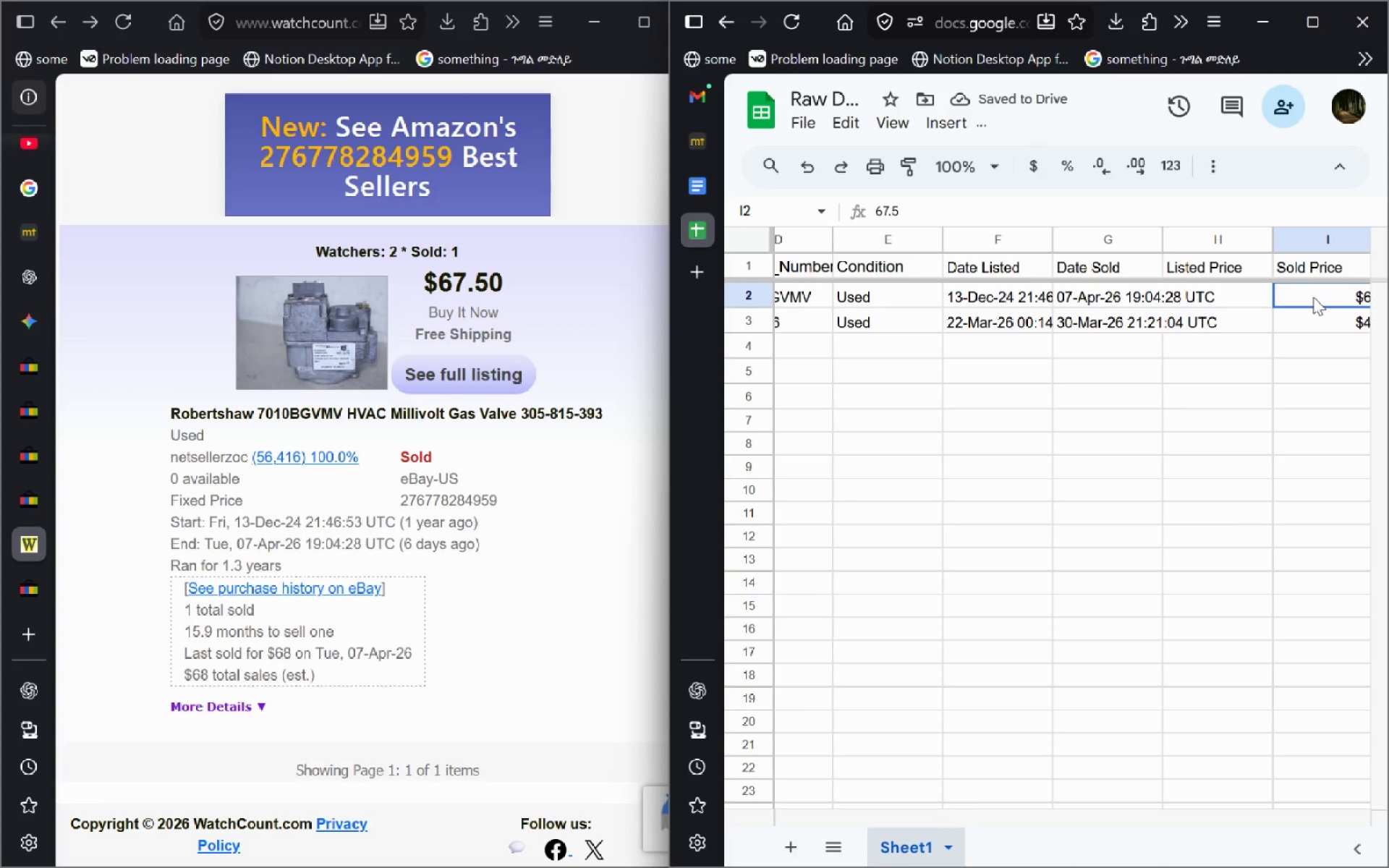 
key(Control+C)
 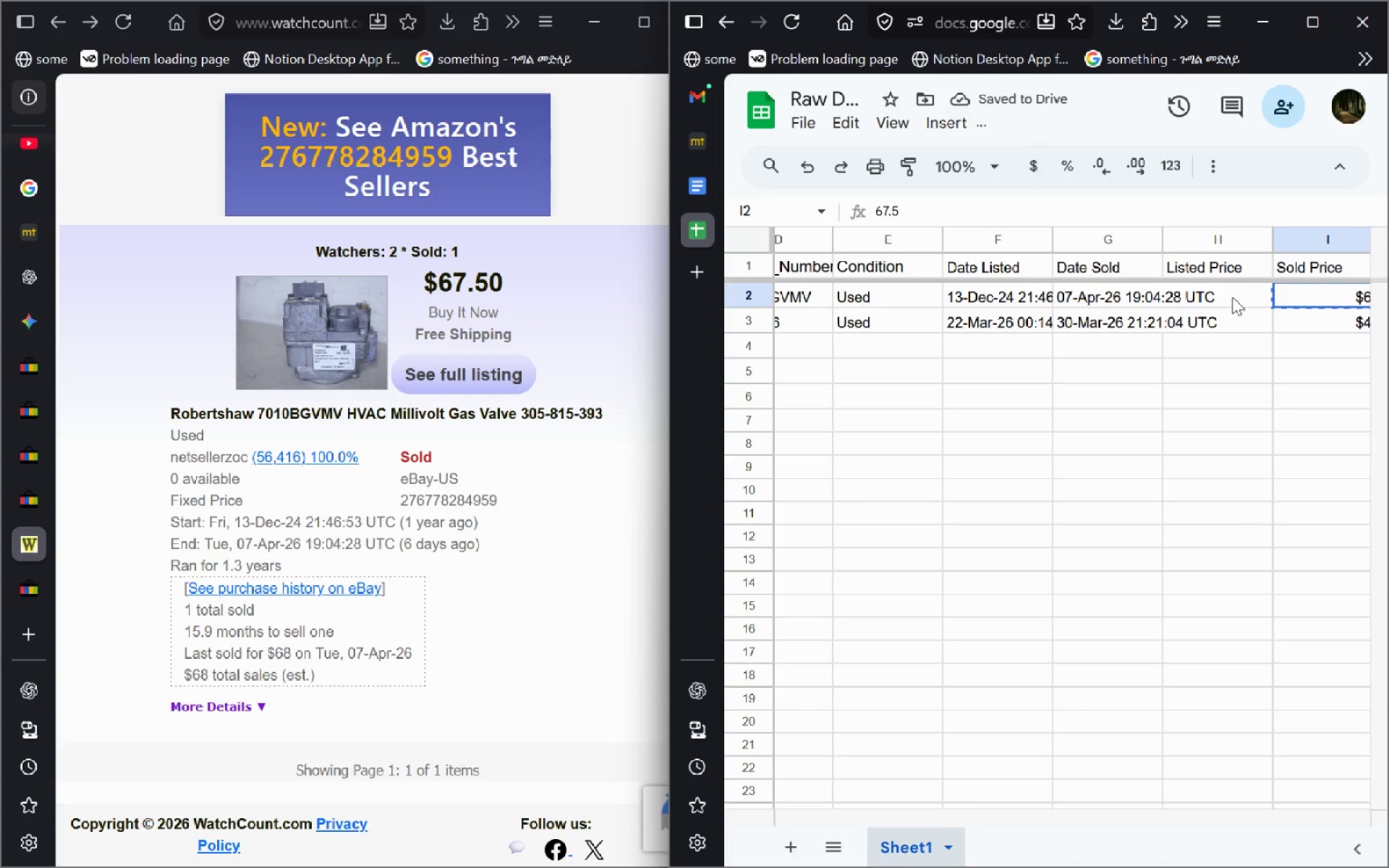 
left_click([1232, 297])
 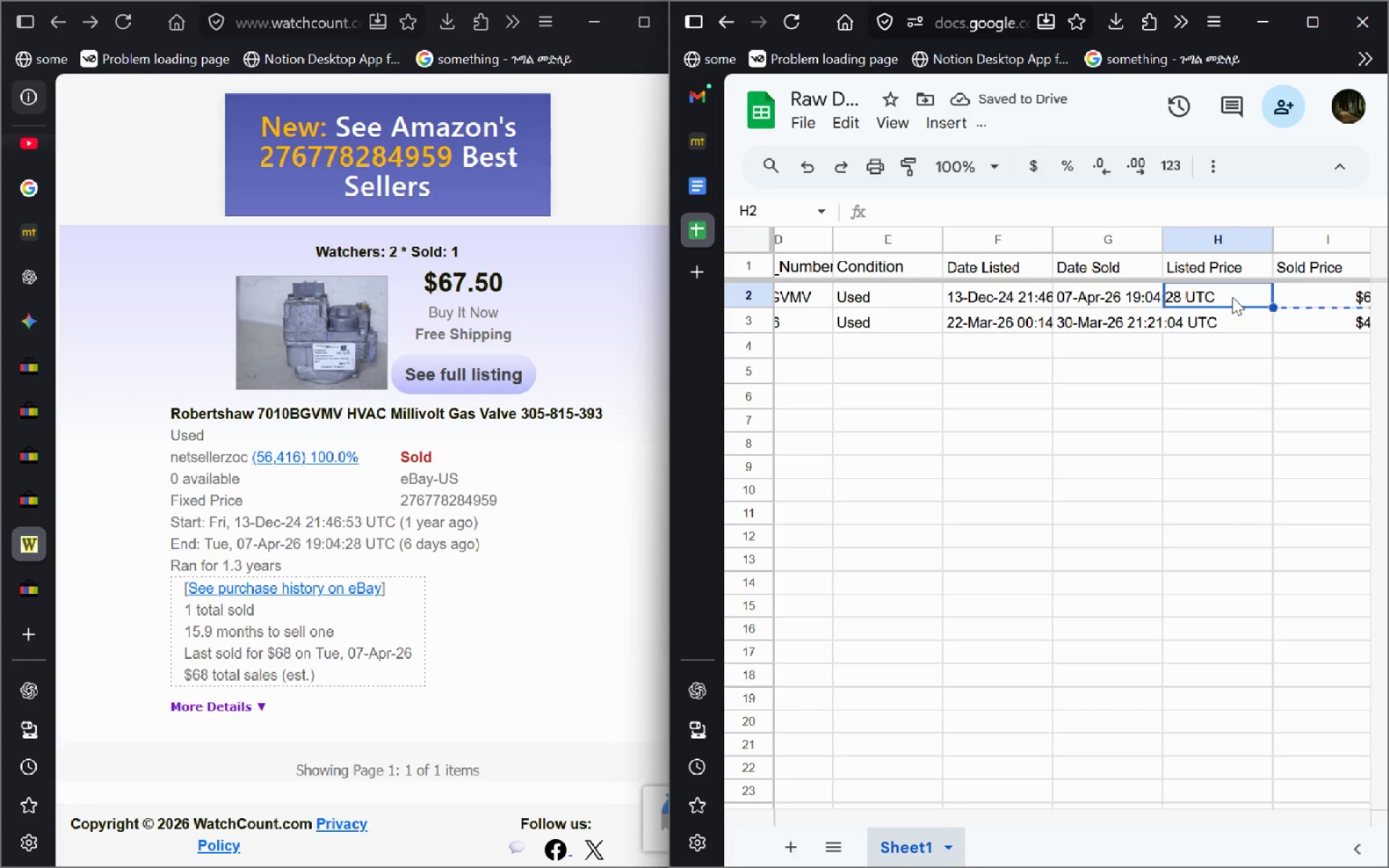 
key(Control+V)
 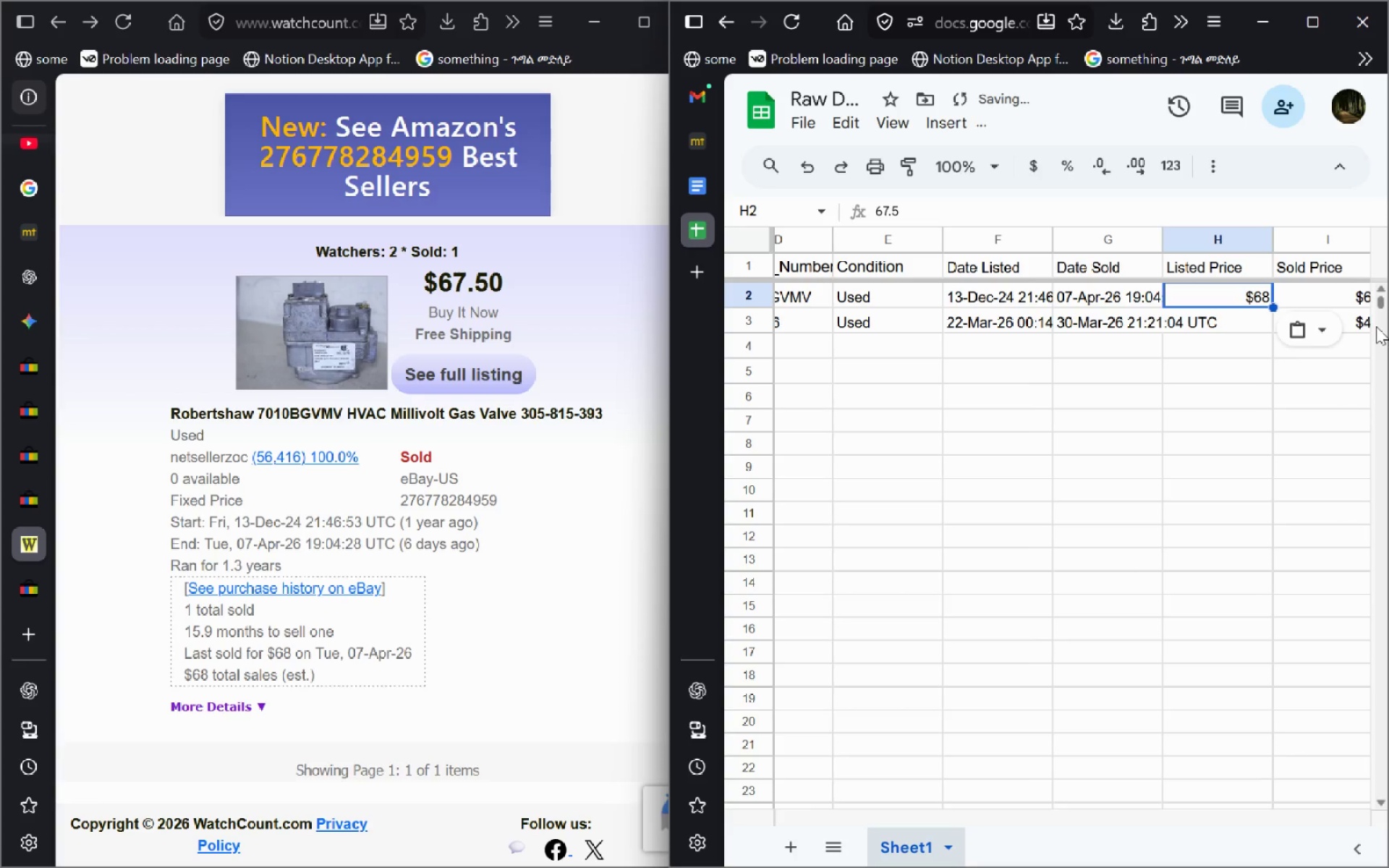 
double_click([1367, 326])
 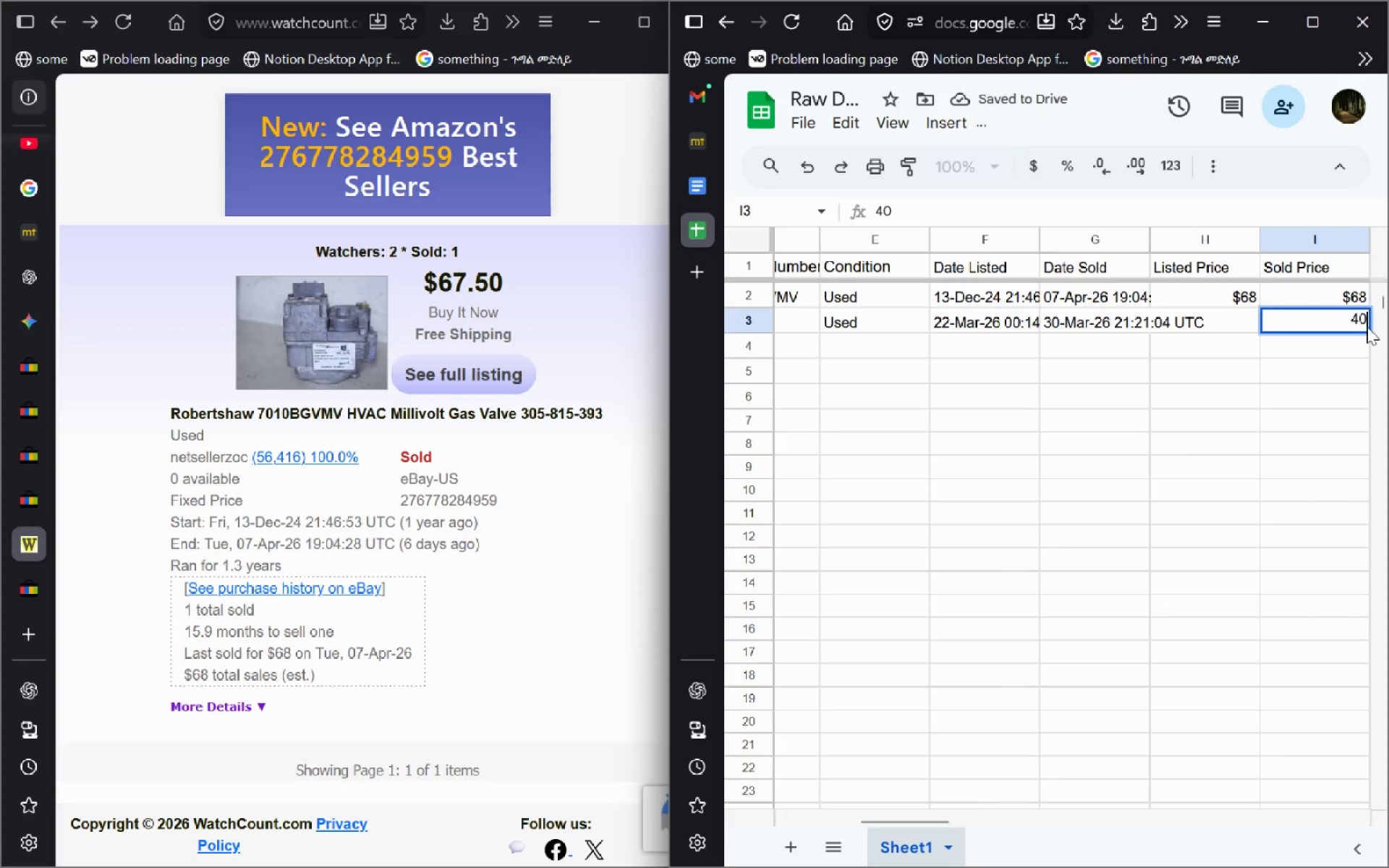 
key(Control+ControlLeft)
 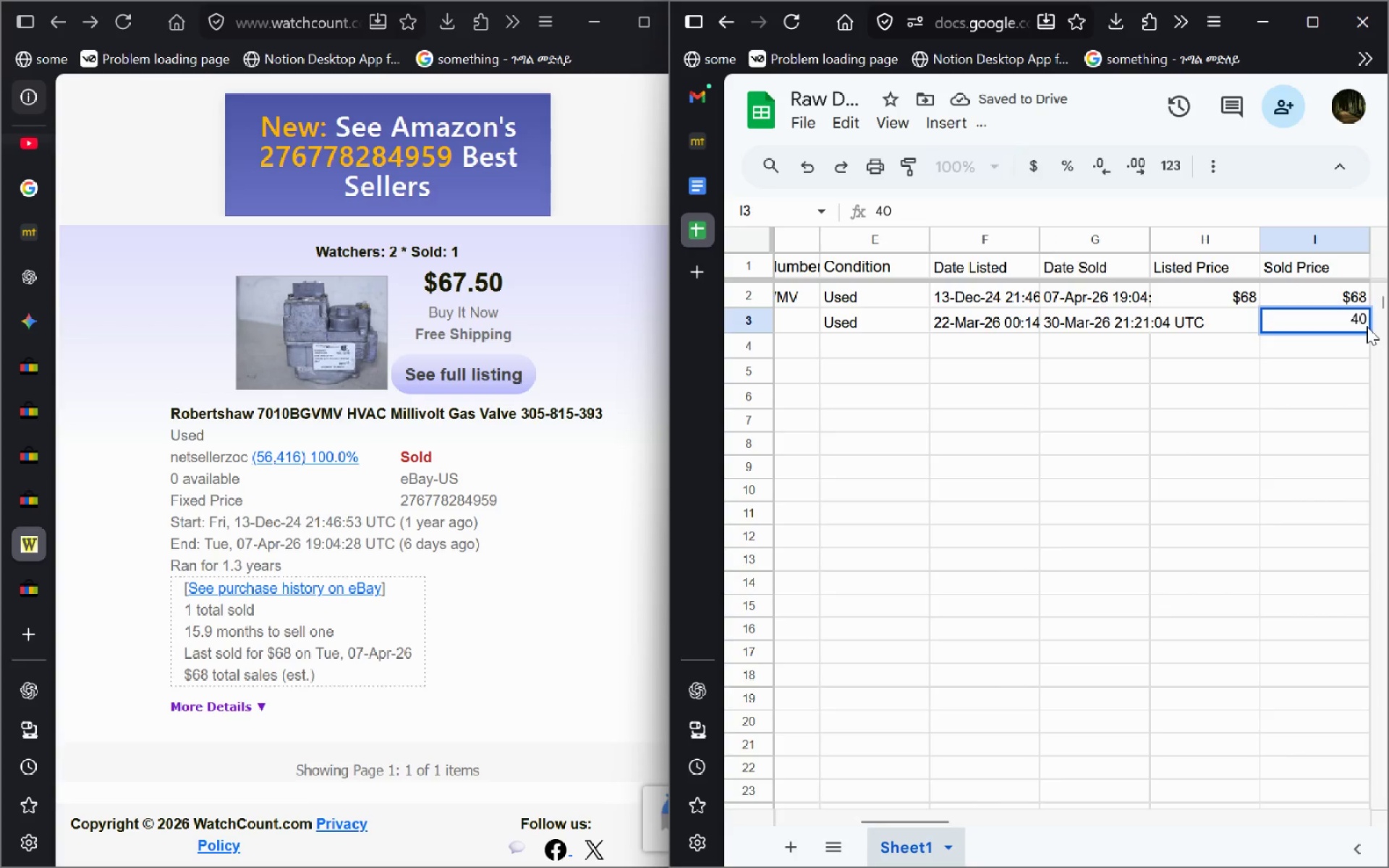 
key(Escape)
 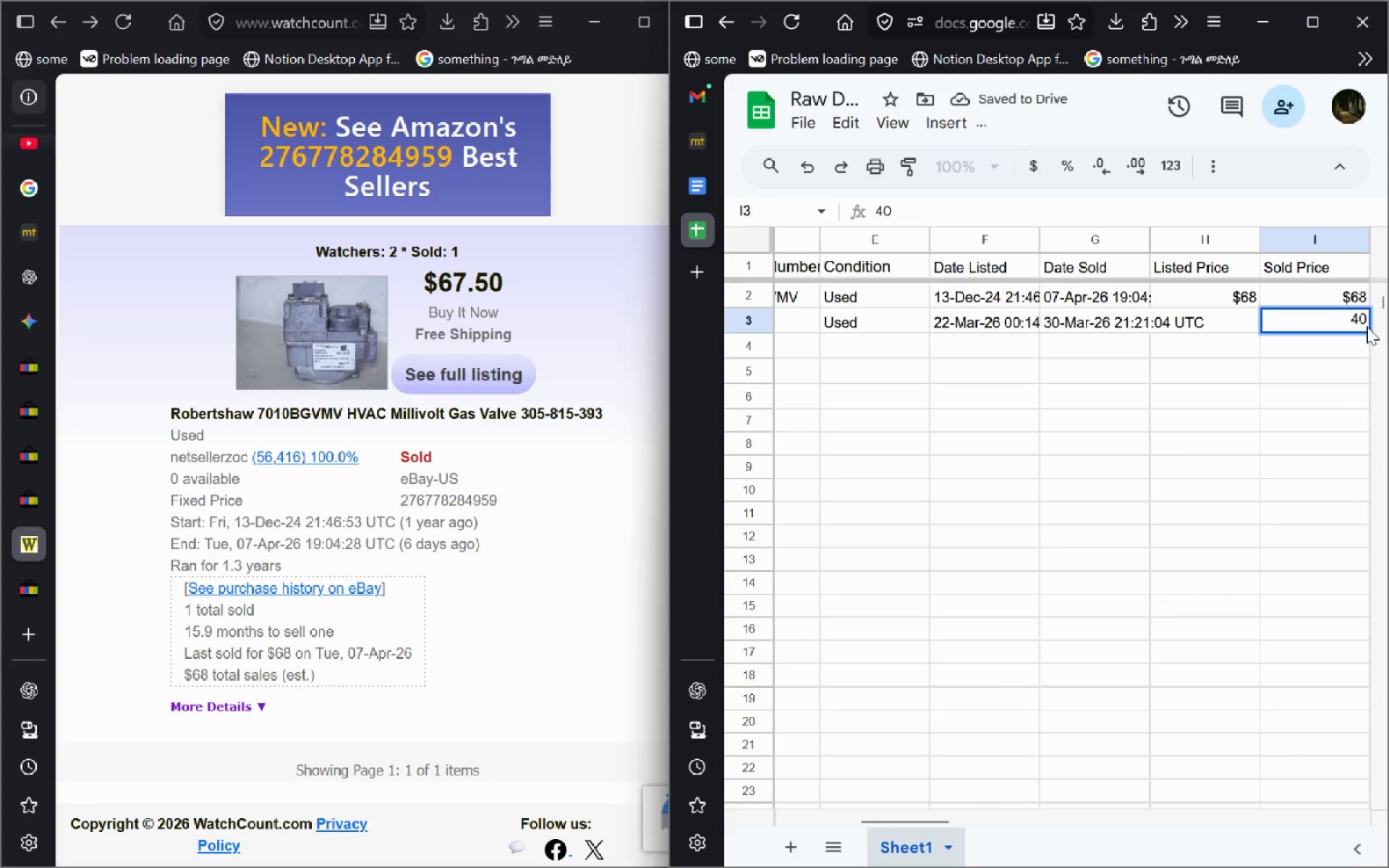 
key(Backquote)
 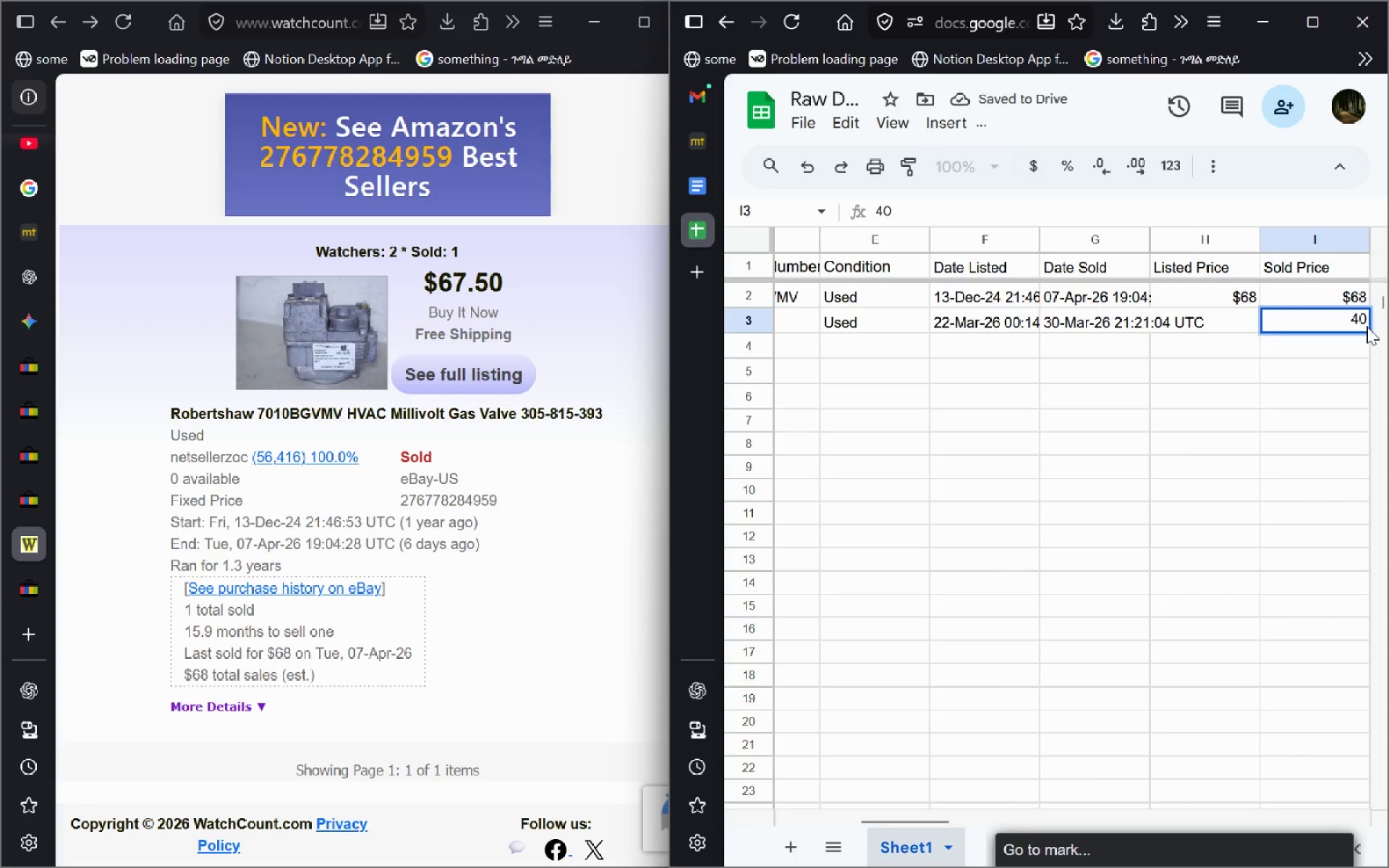 
key(Control+C)
 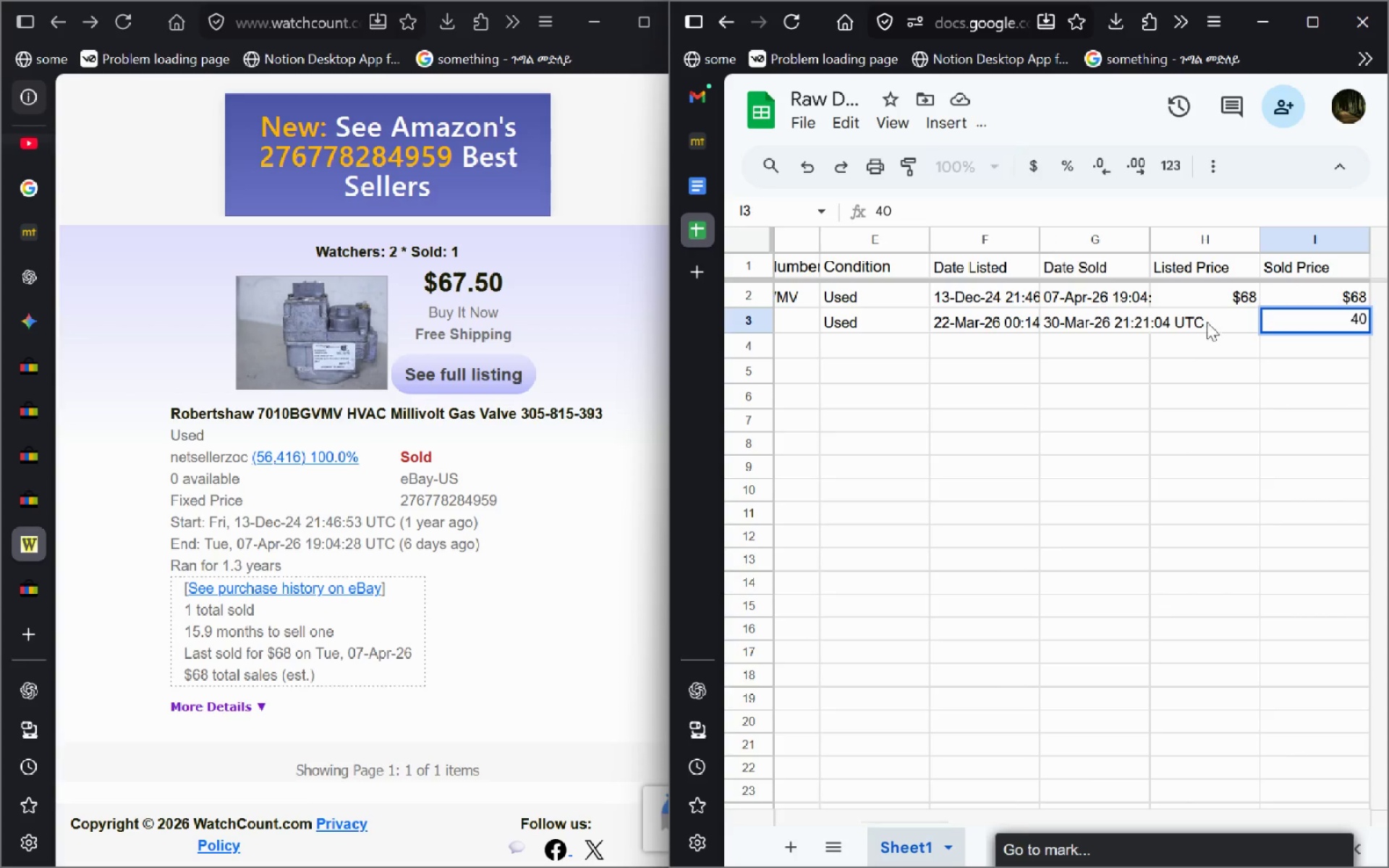 
left_click([1212, 319])
 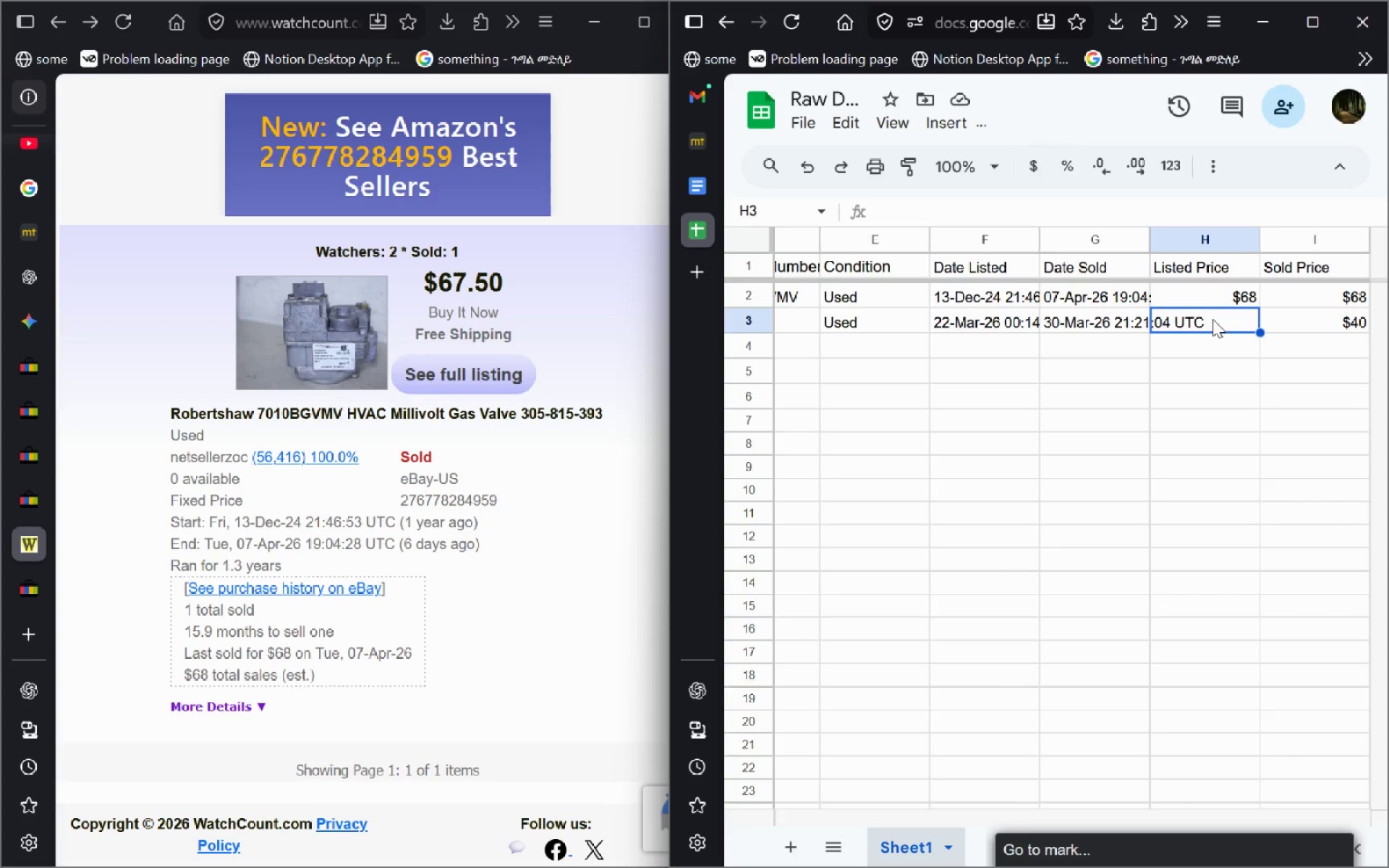 
key(Control+V)
 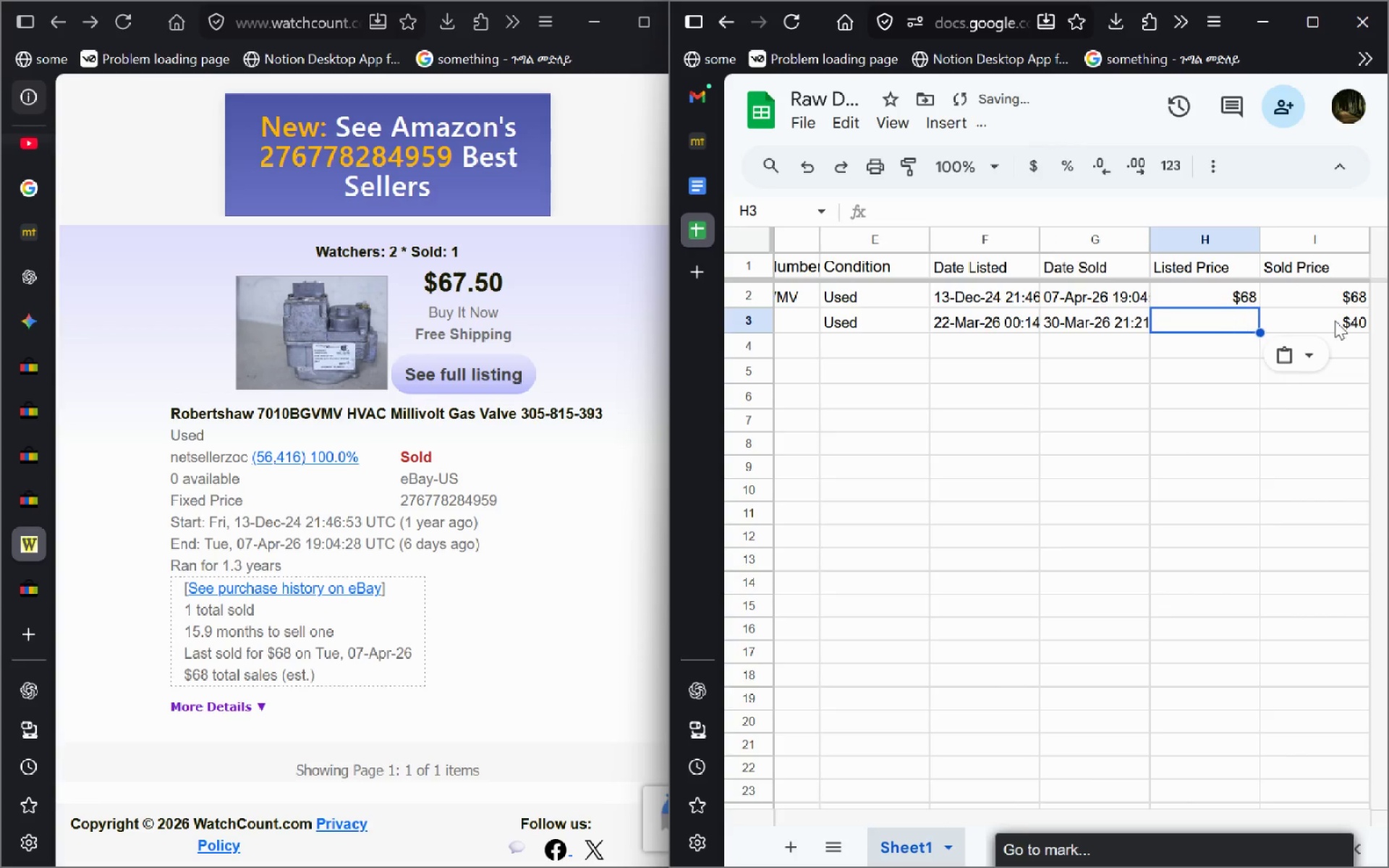 
left_click([1335, 320])
 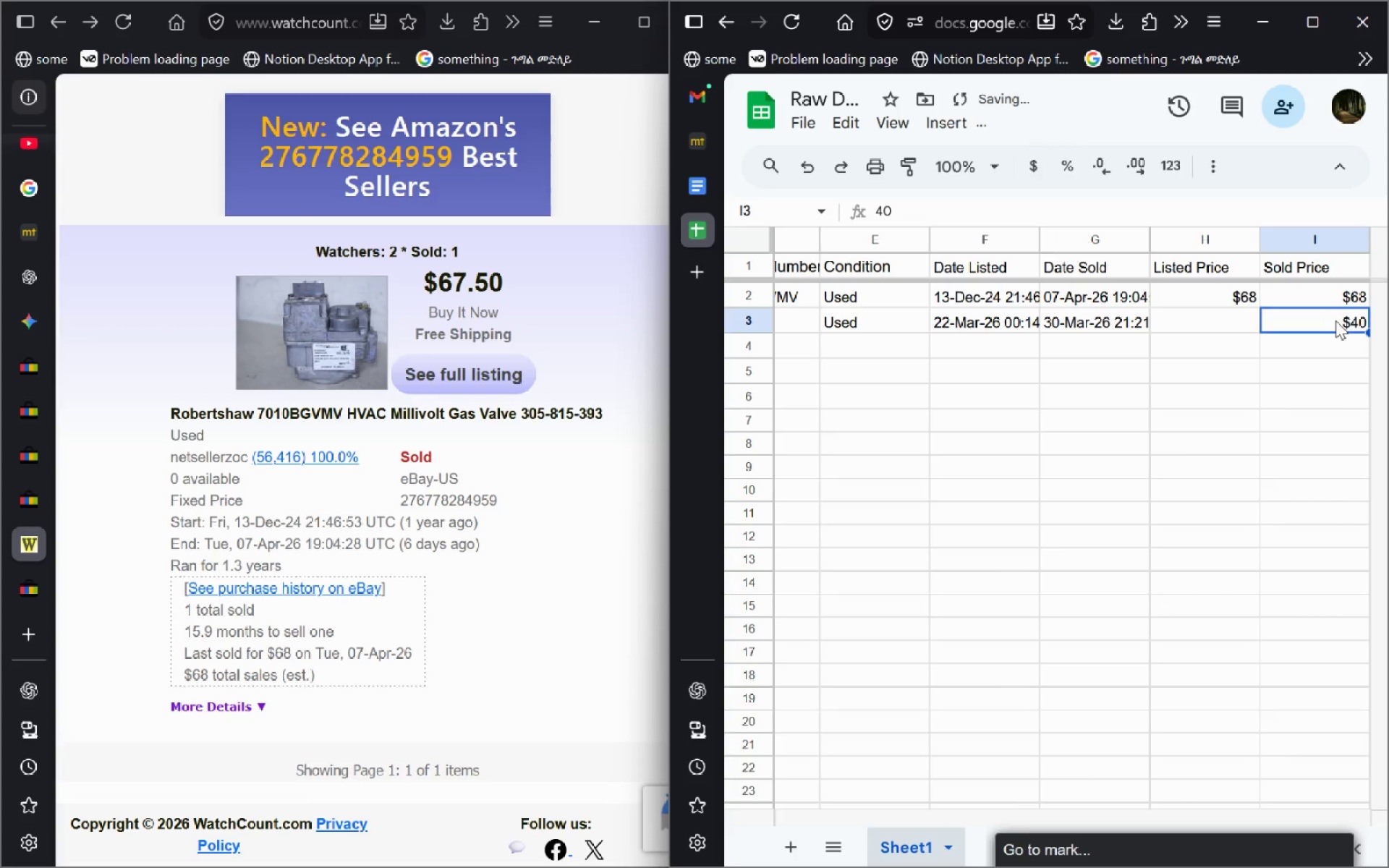 
key(Control+C)
 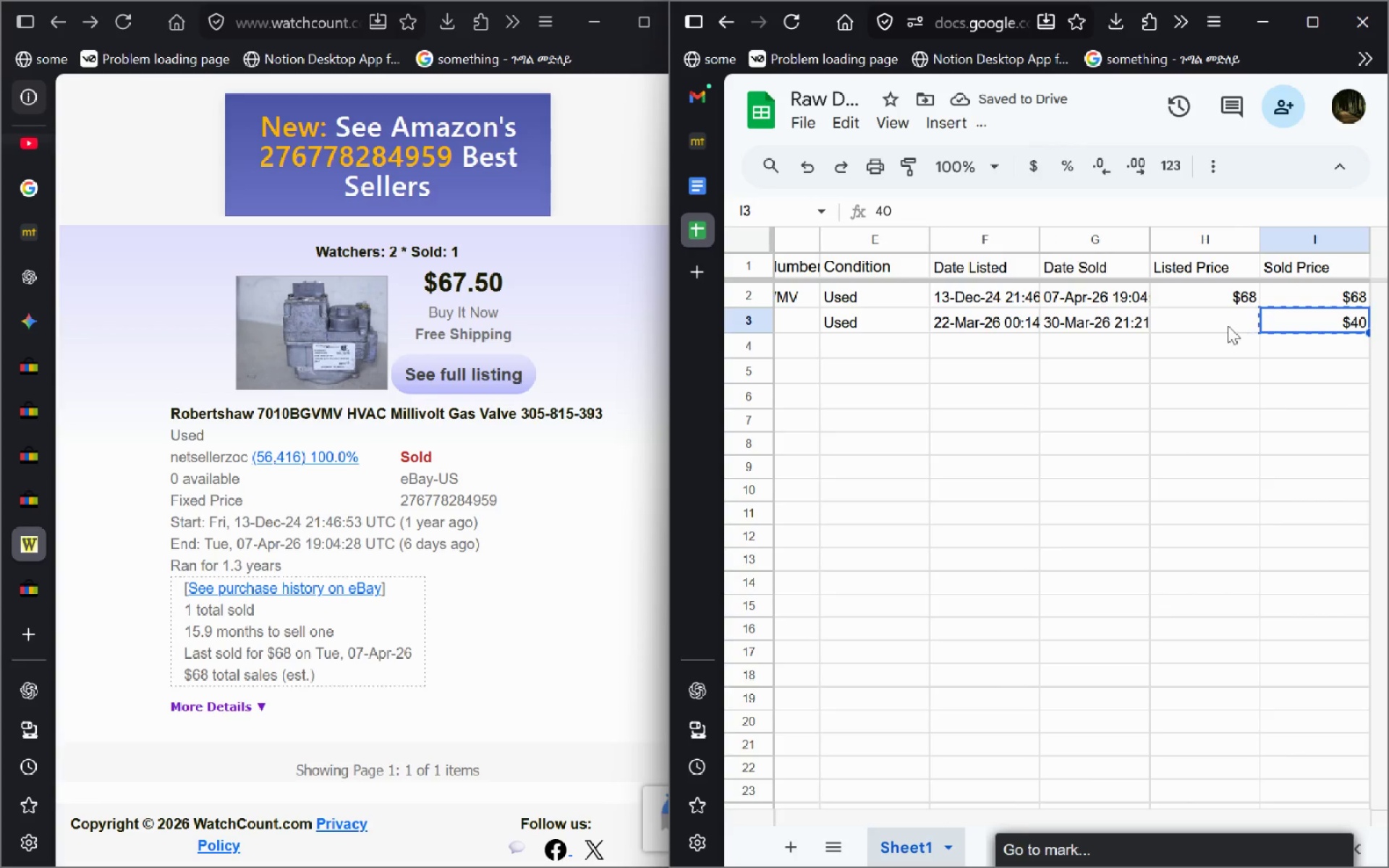 
left_click([1226, 327])
 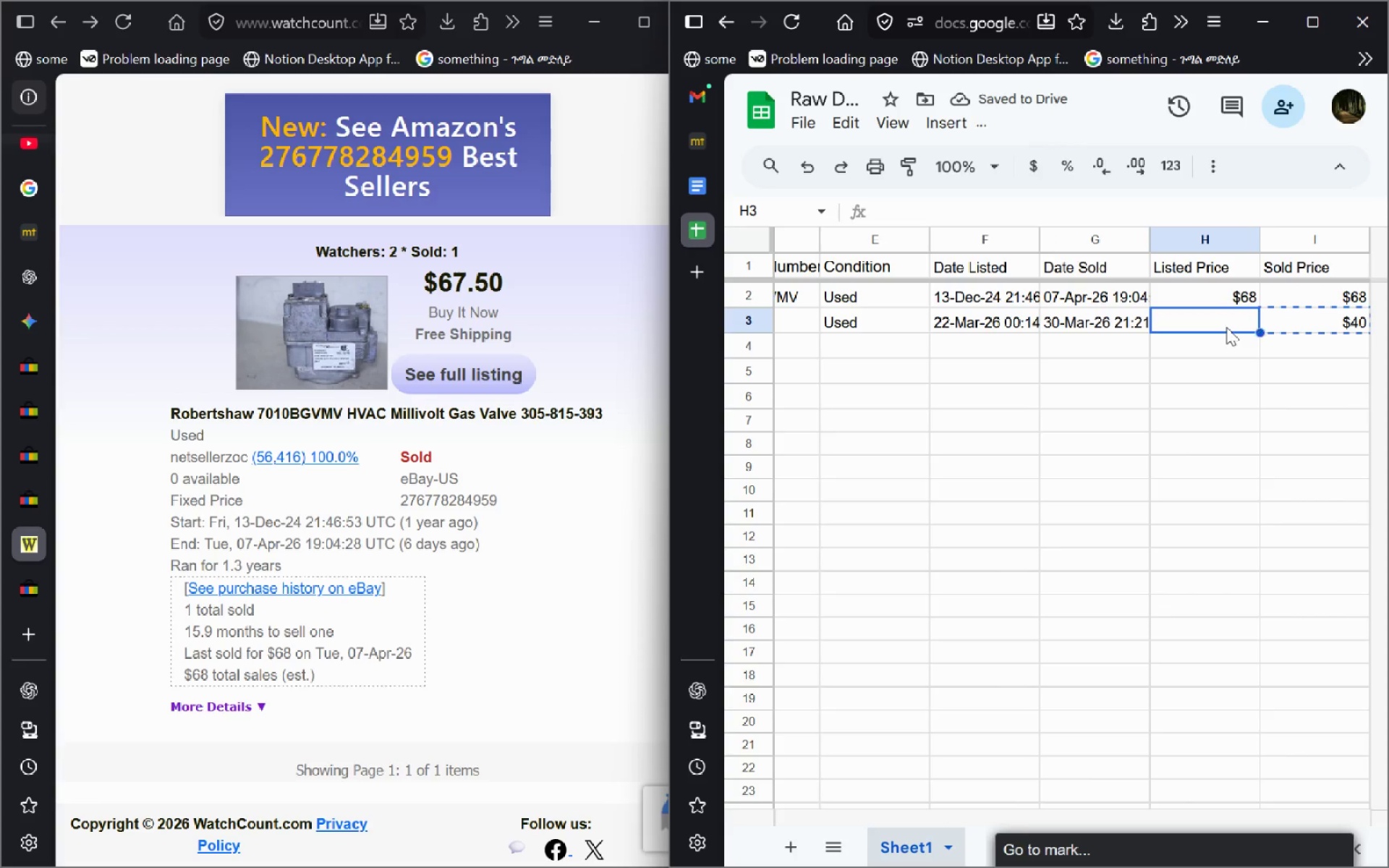 
key(Control+V)
 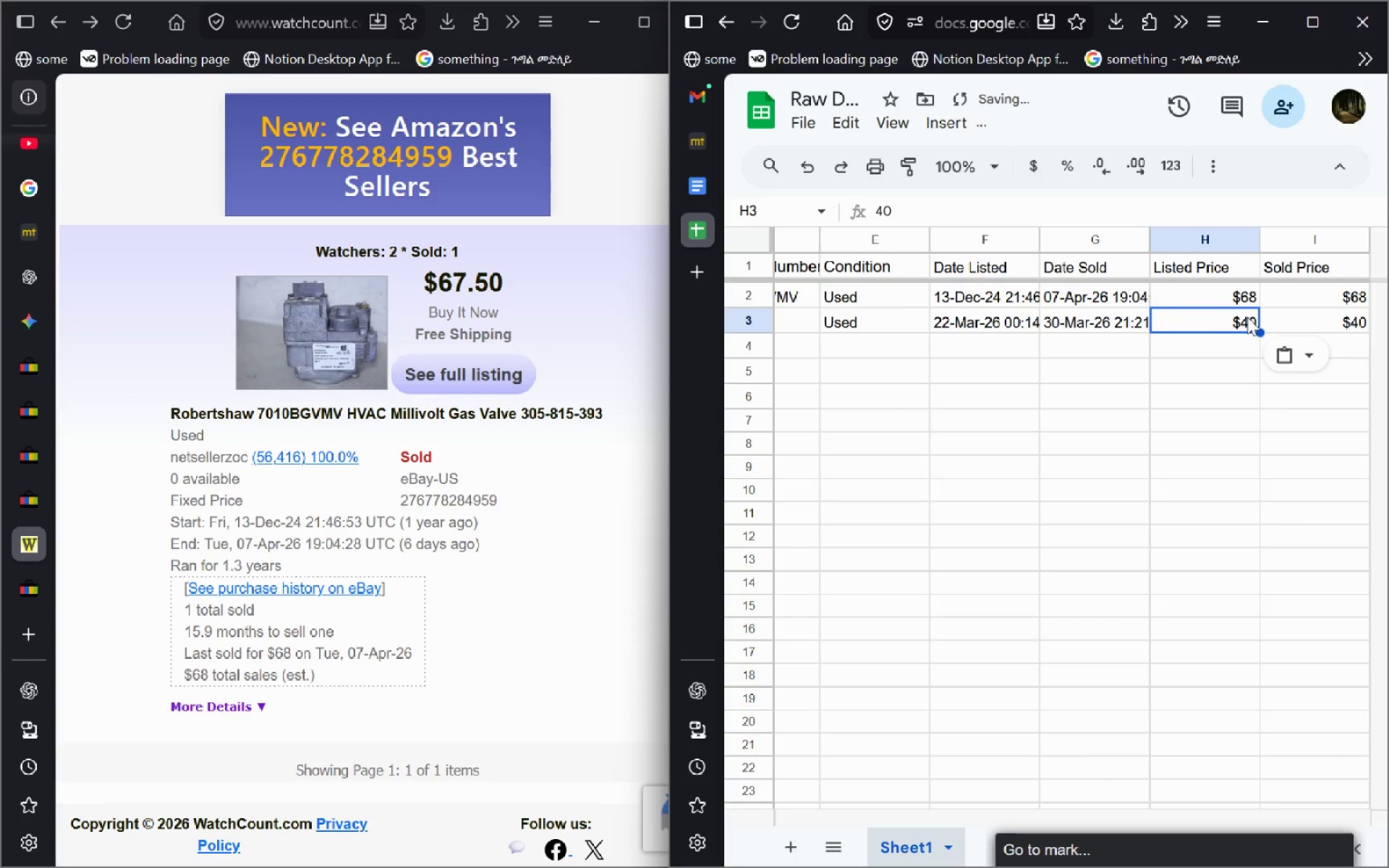 
double_click([1247, 317])
 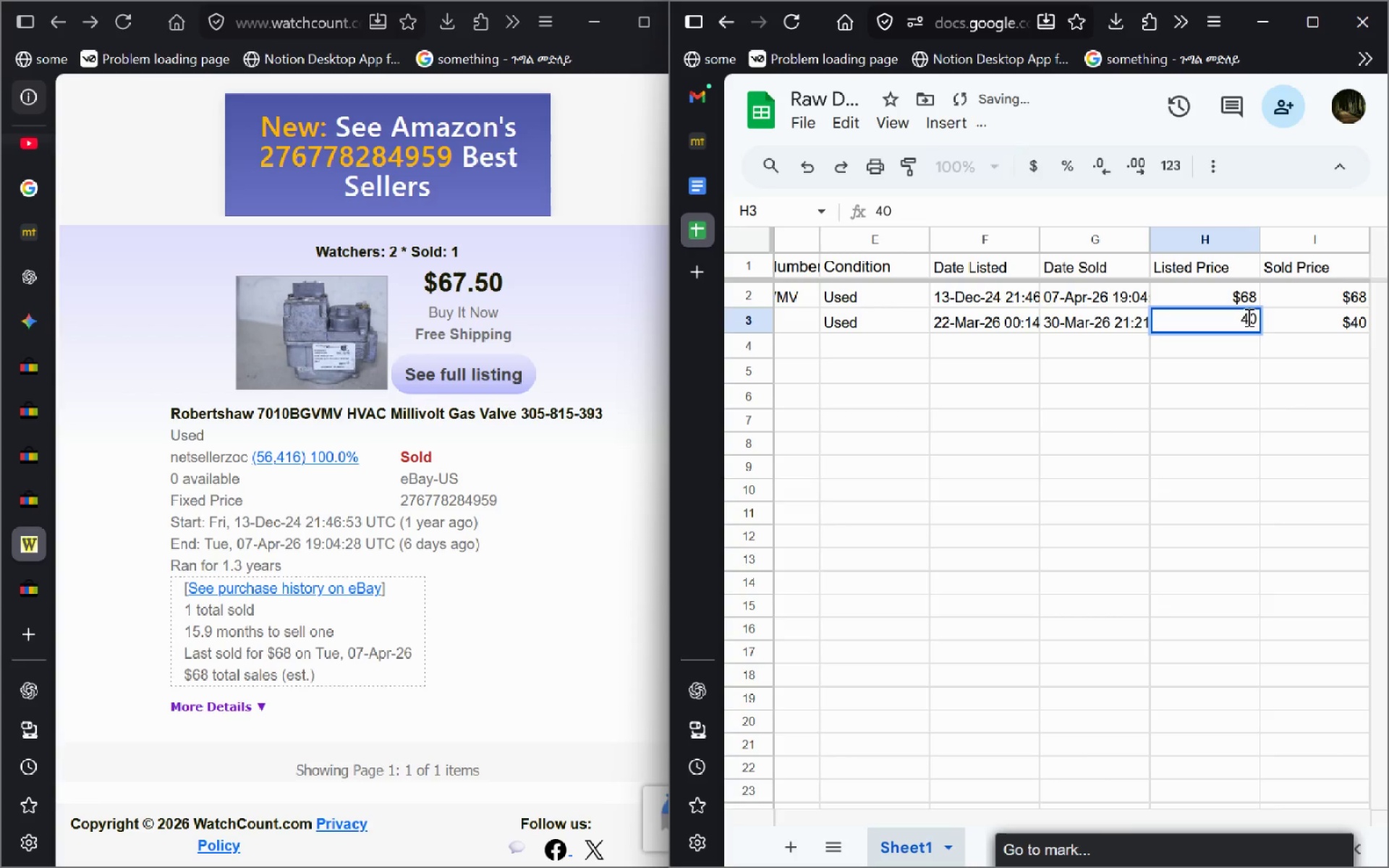 
left_click([1247, 317])
 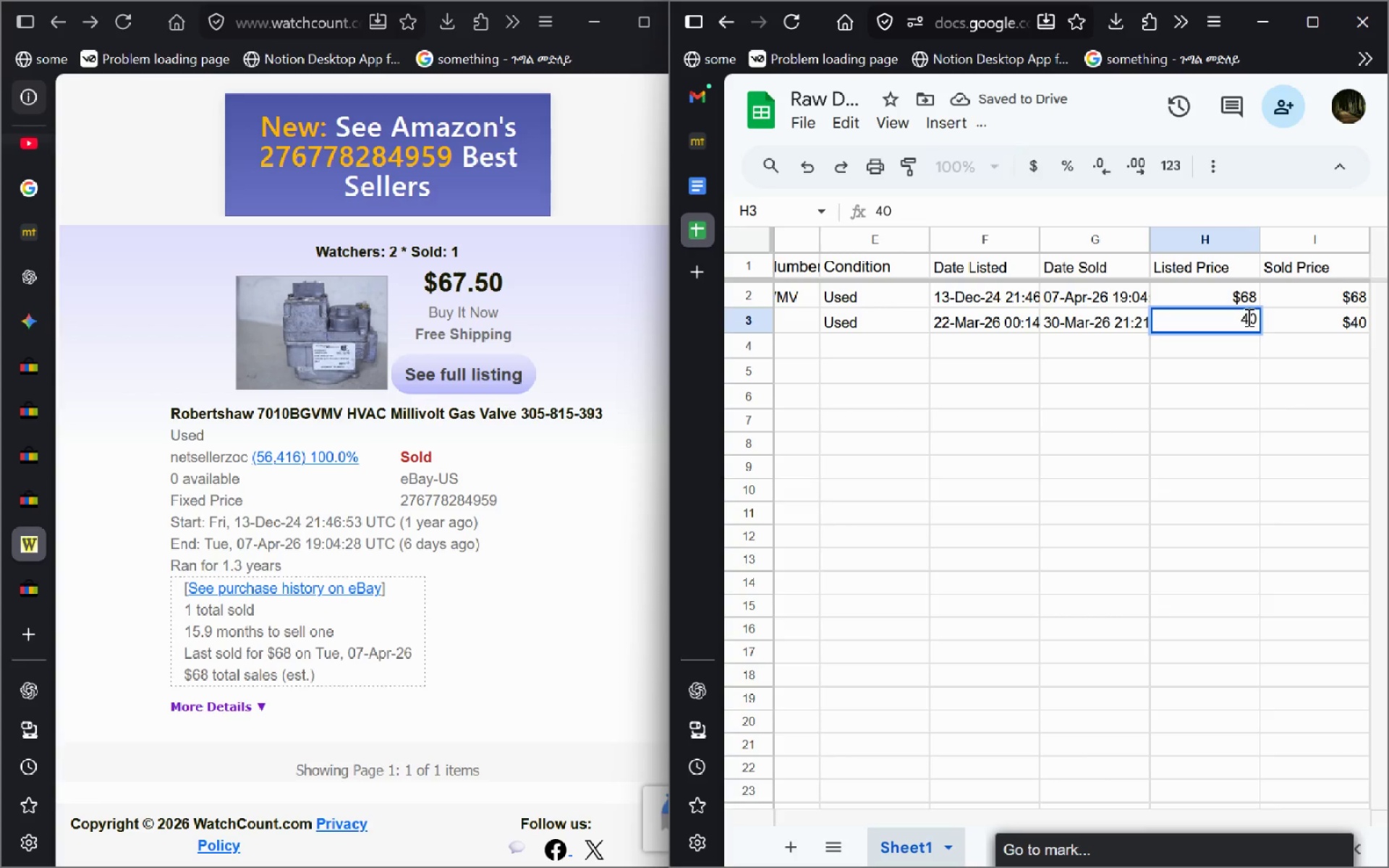 
key(Backspace)
 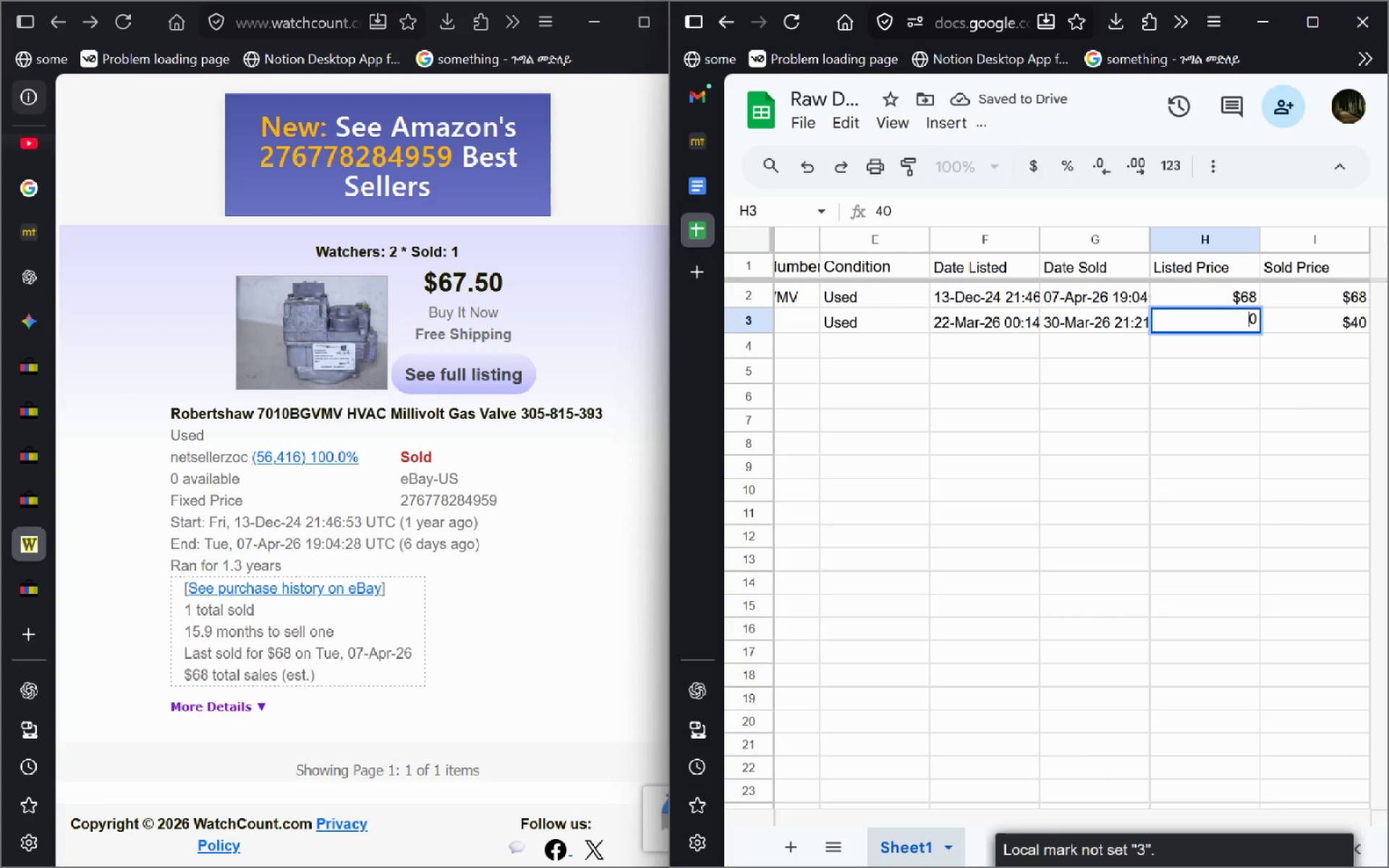 
key(3)
 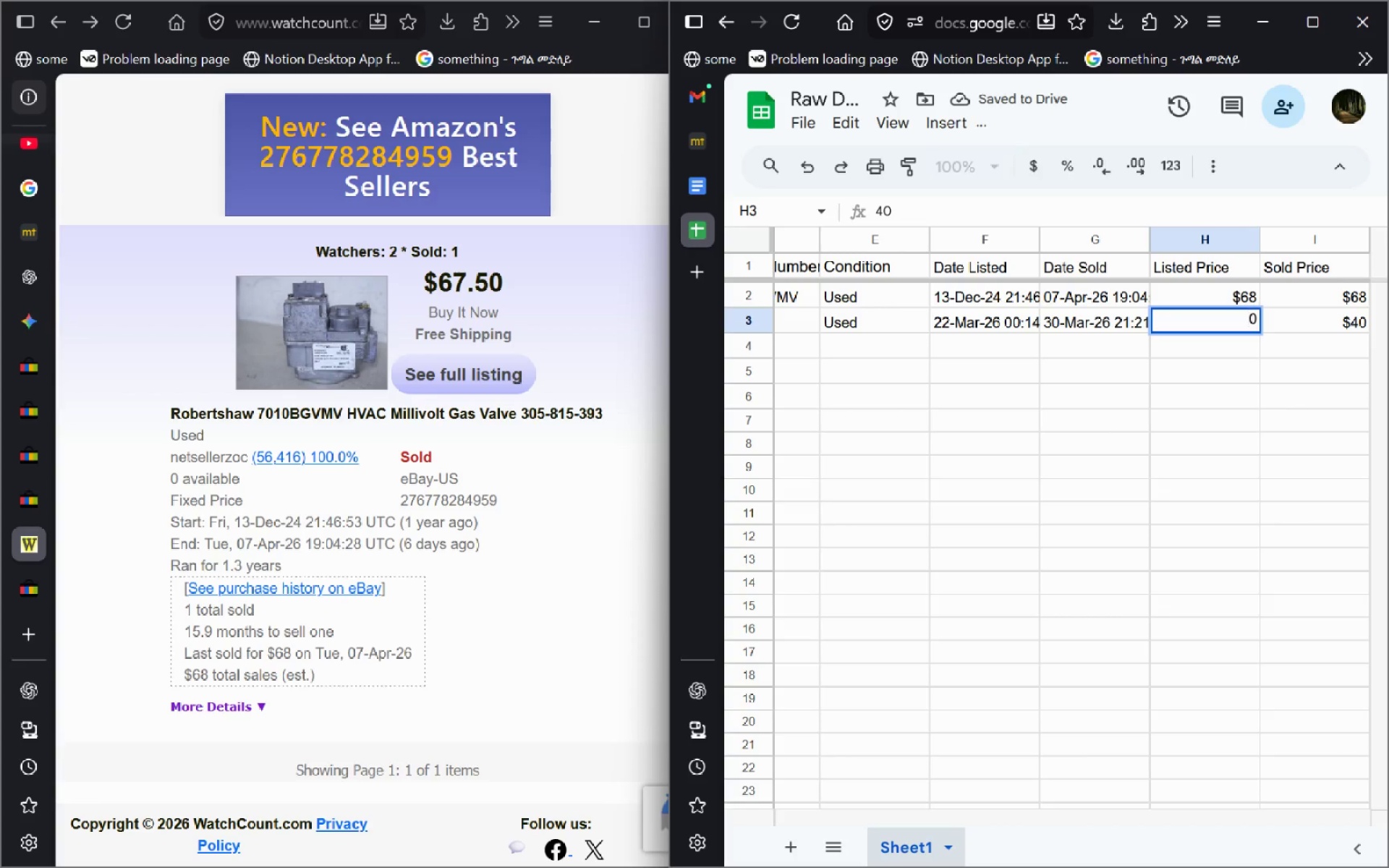 
key(3)
 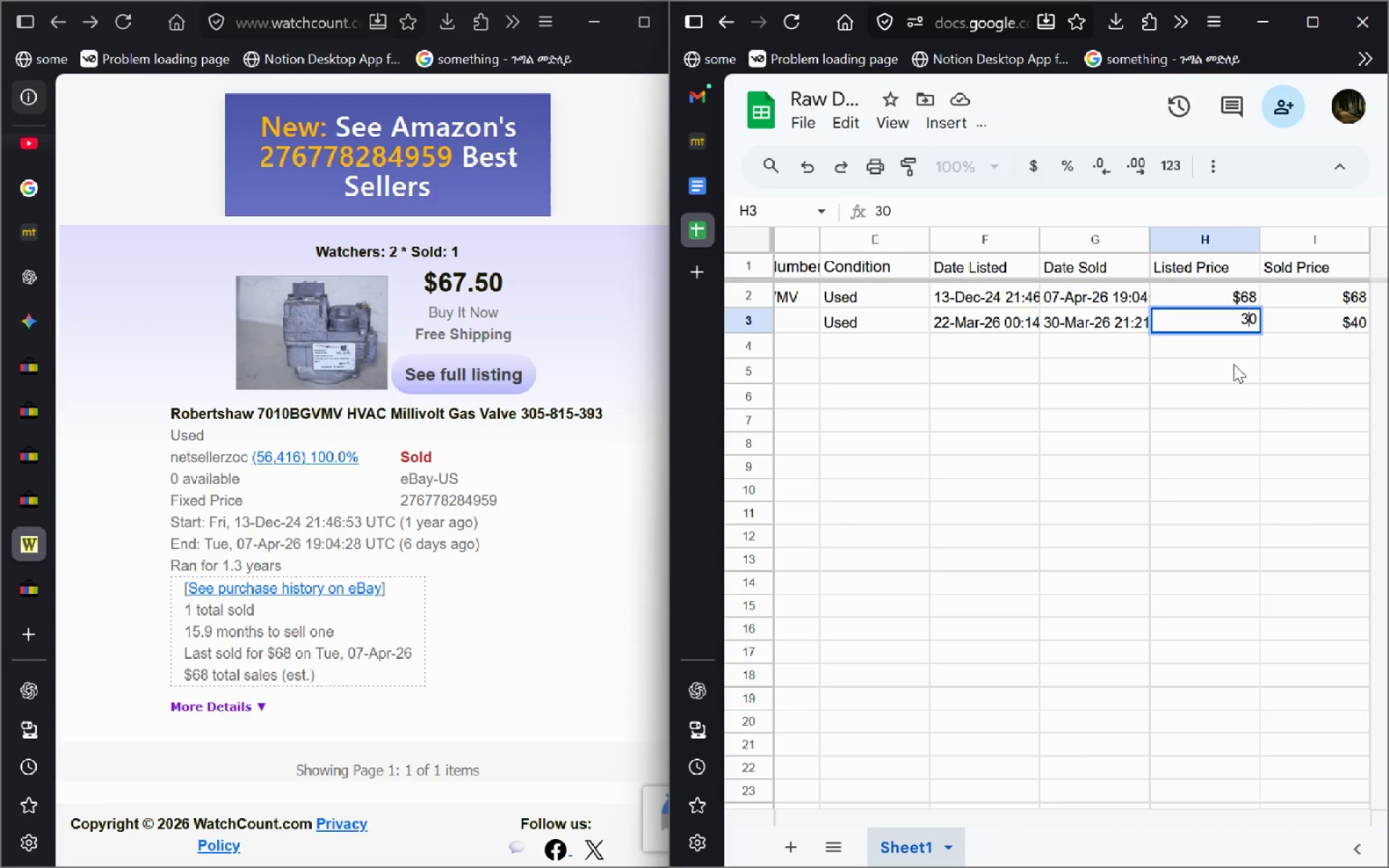 
double_click([1233, 364])
 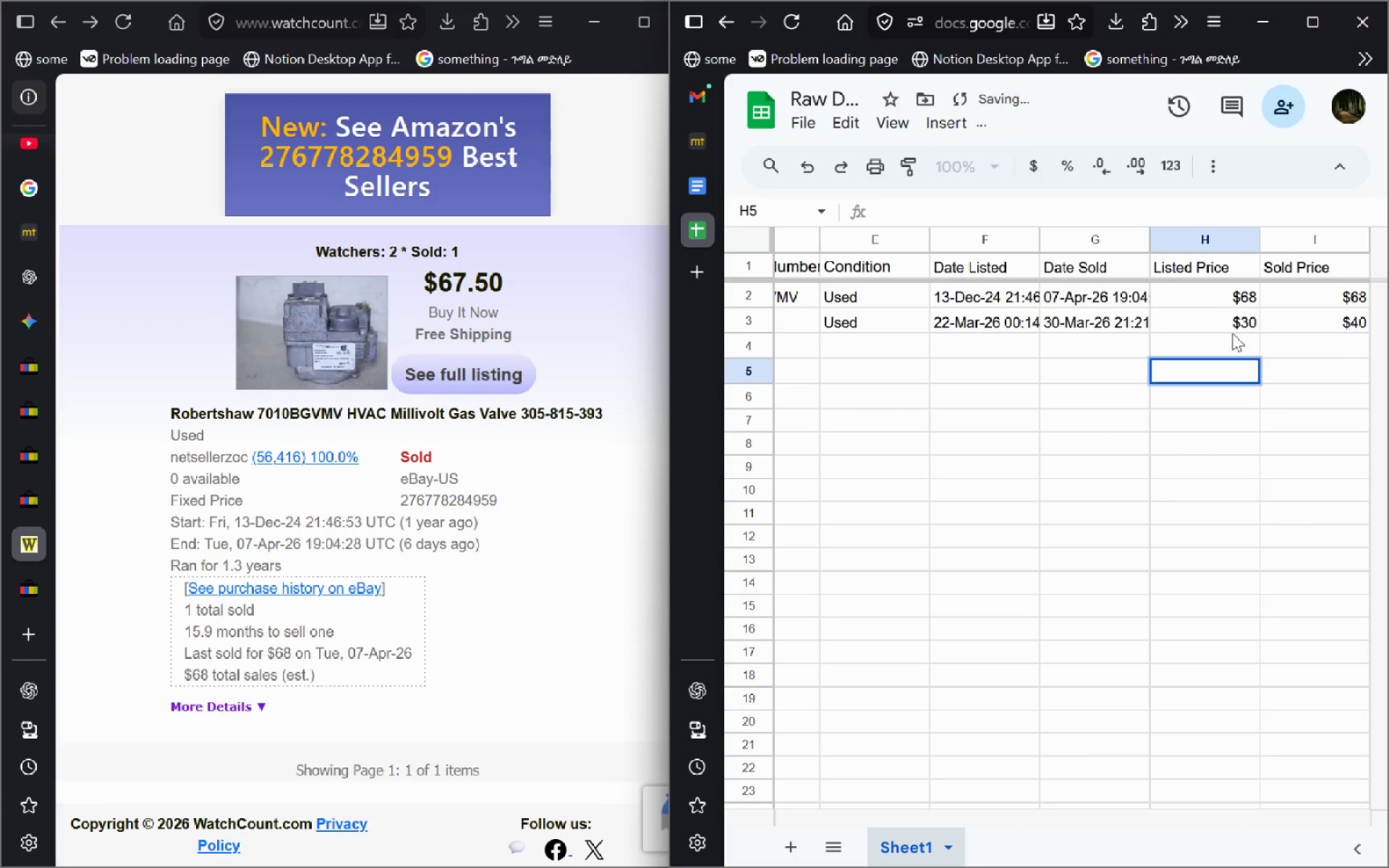 
left_click([1236, 315])
 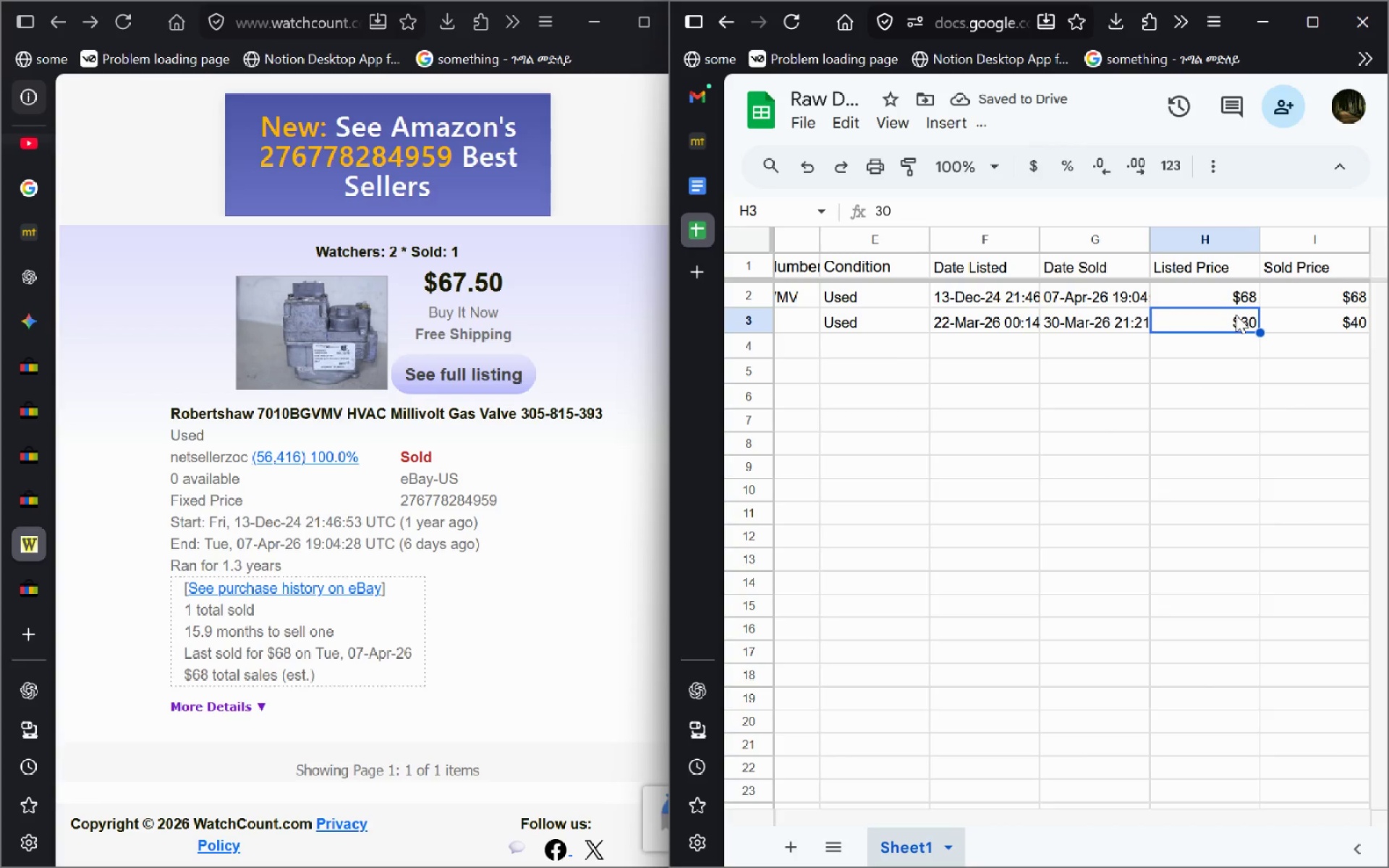 
key(Control+X)
 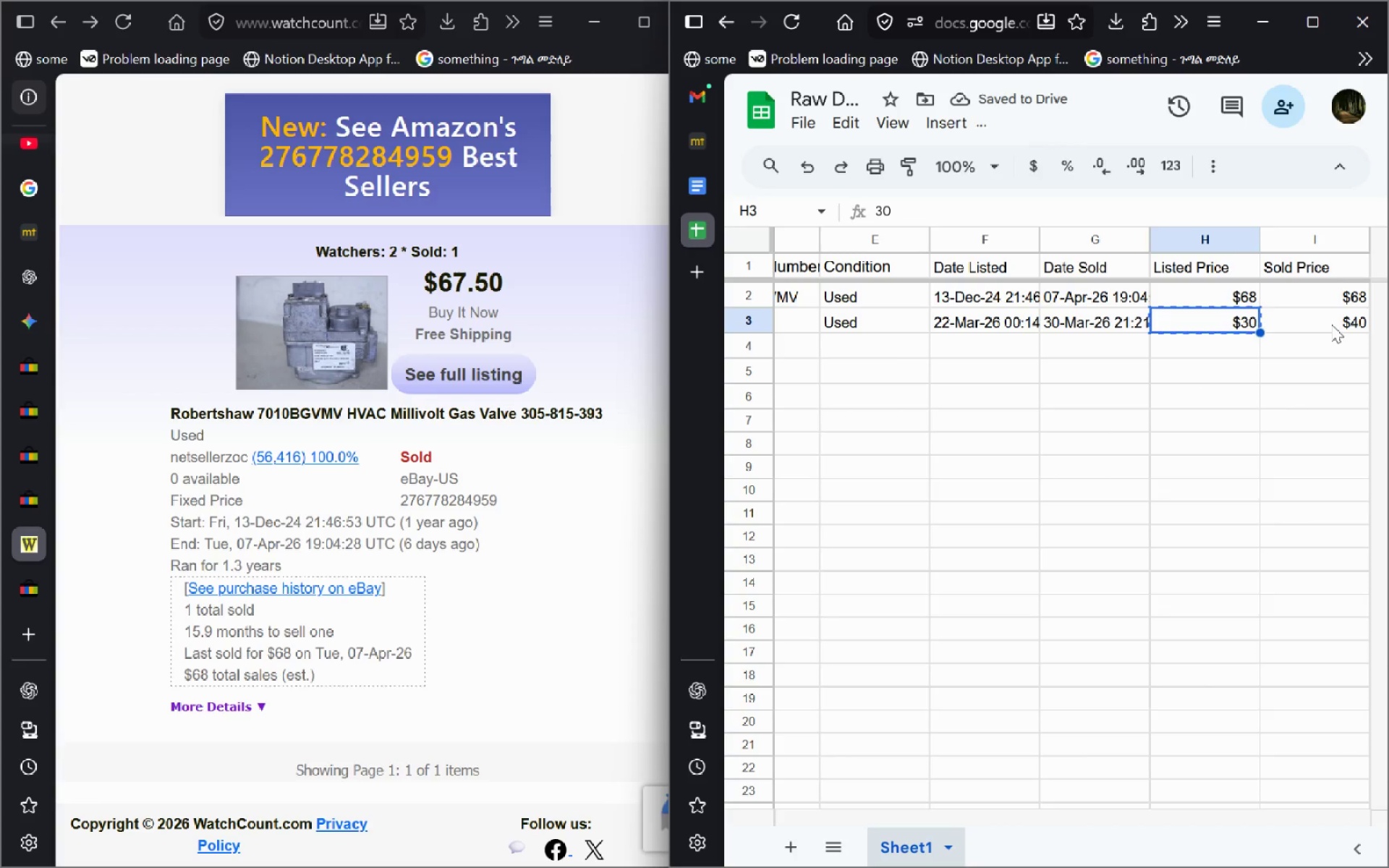 
left_click([1331, 324])
 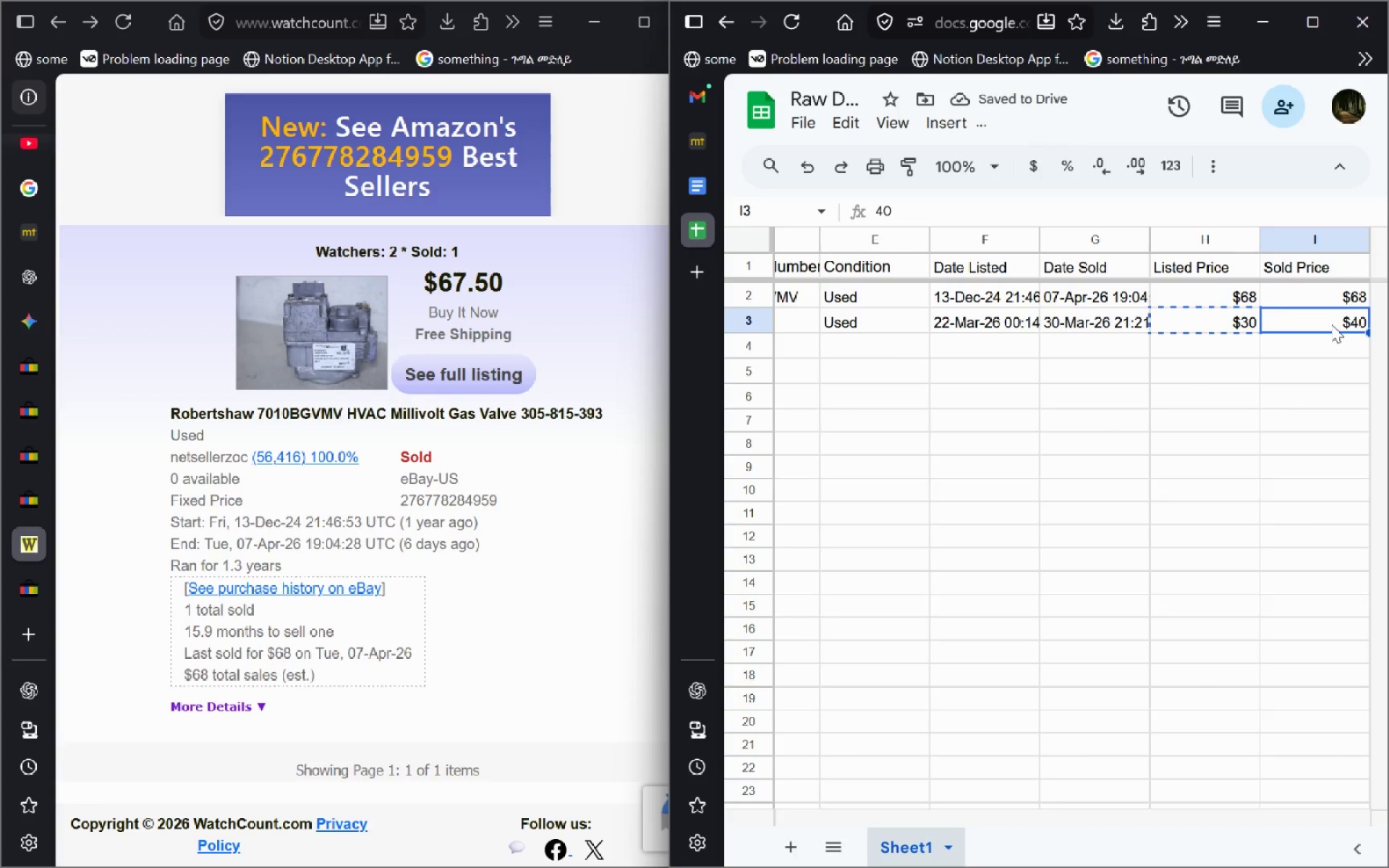 
key(Control+V)
 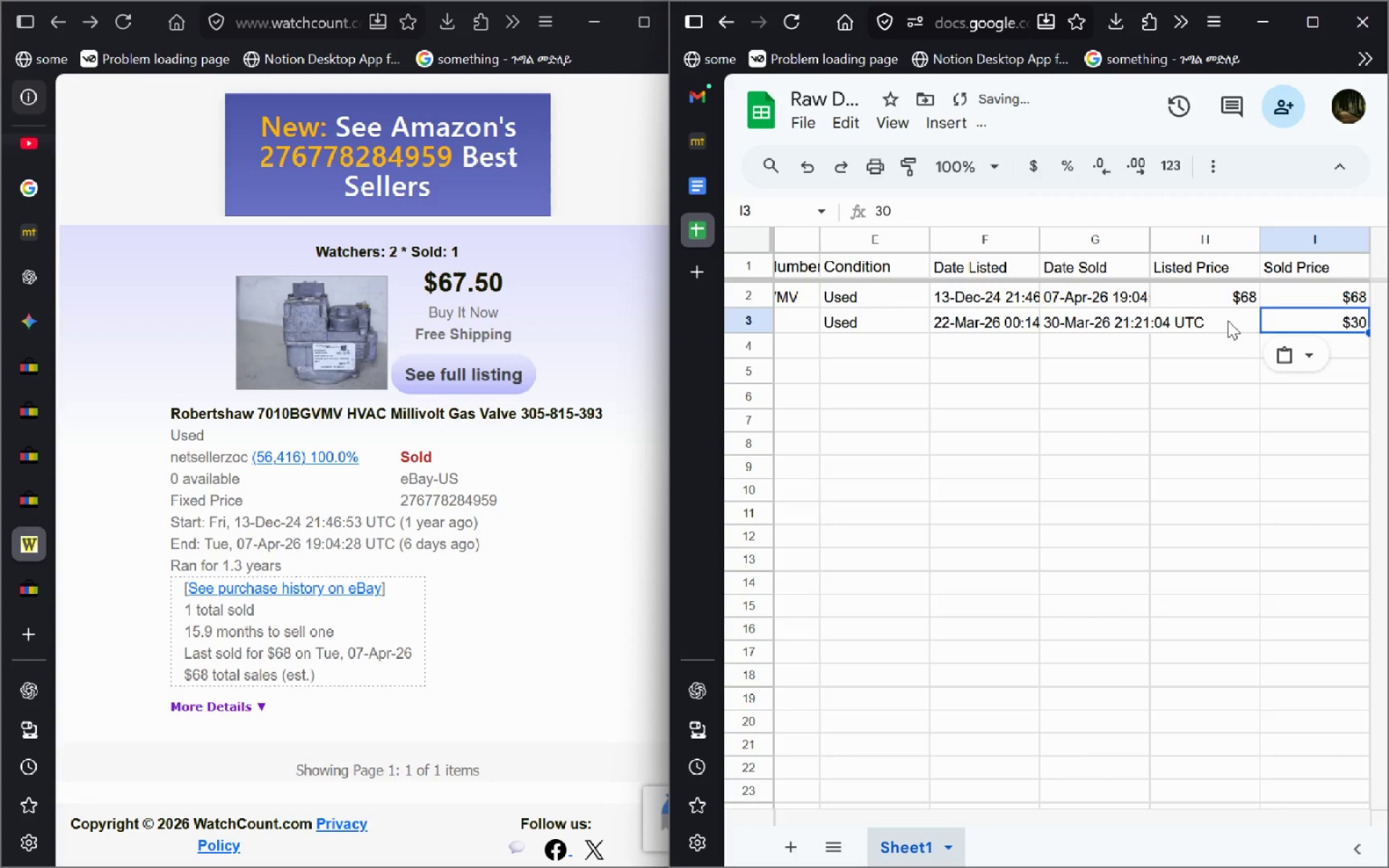 
left_click([1227, 320])
 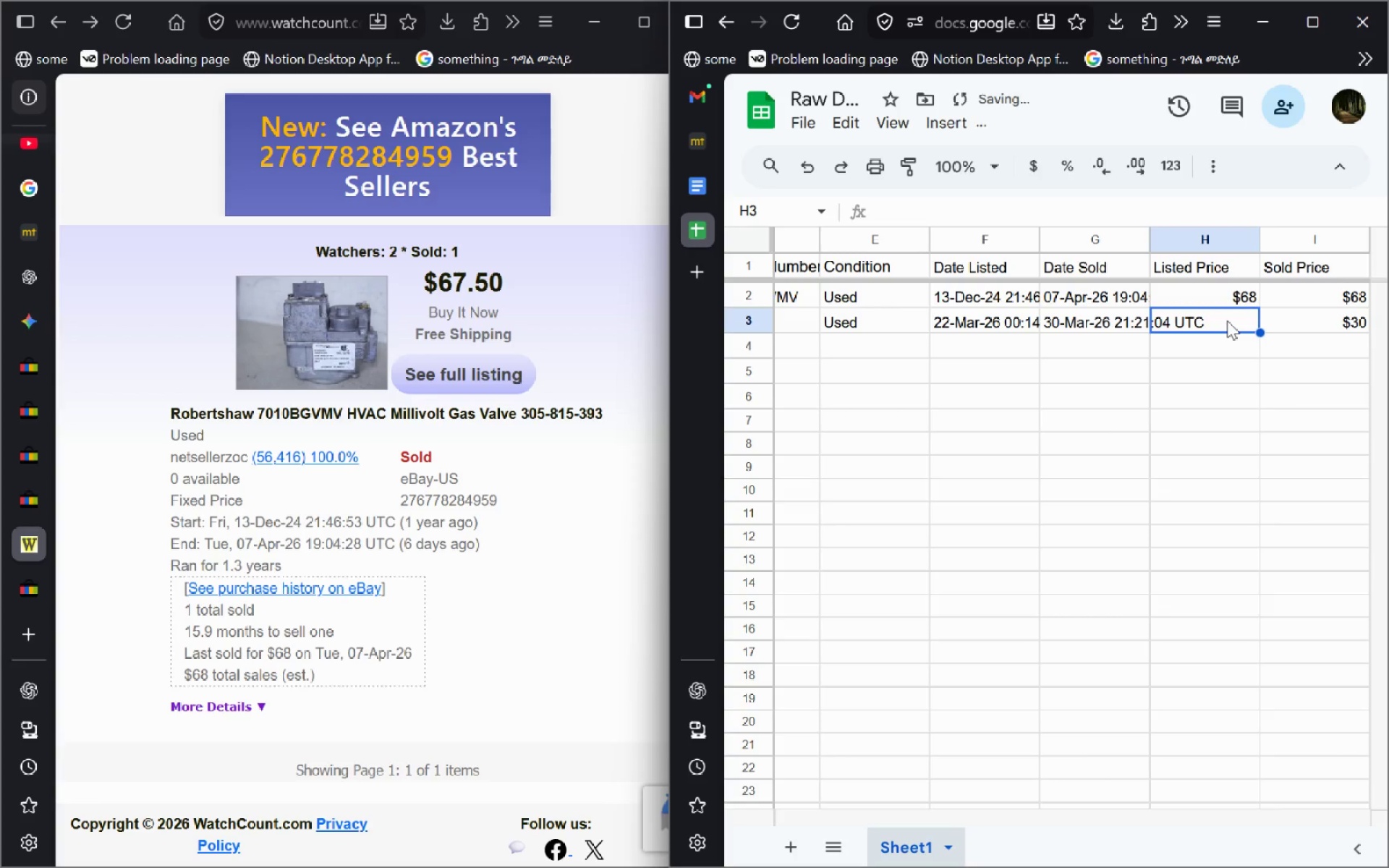 
key(Control+V)
 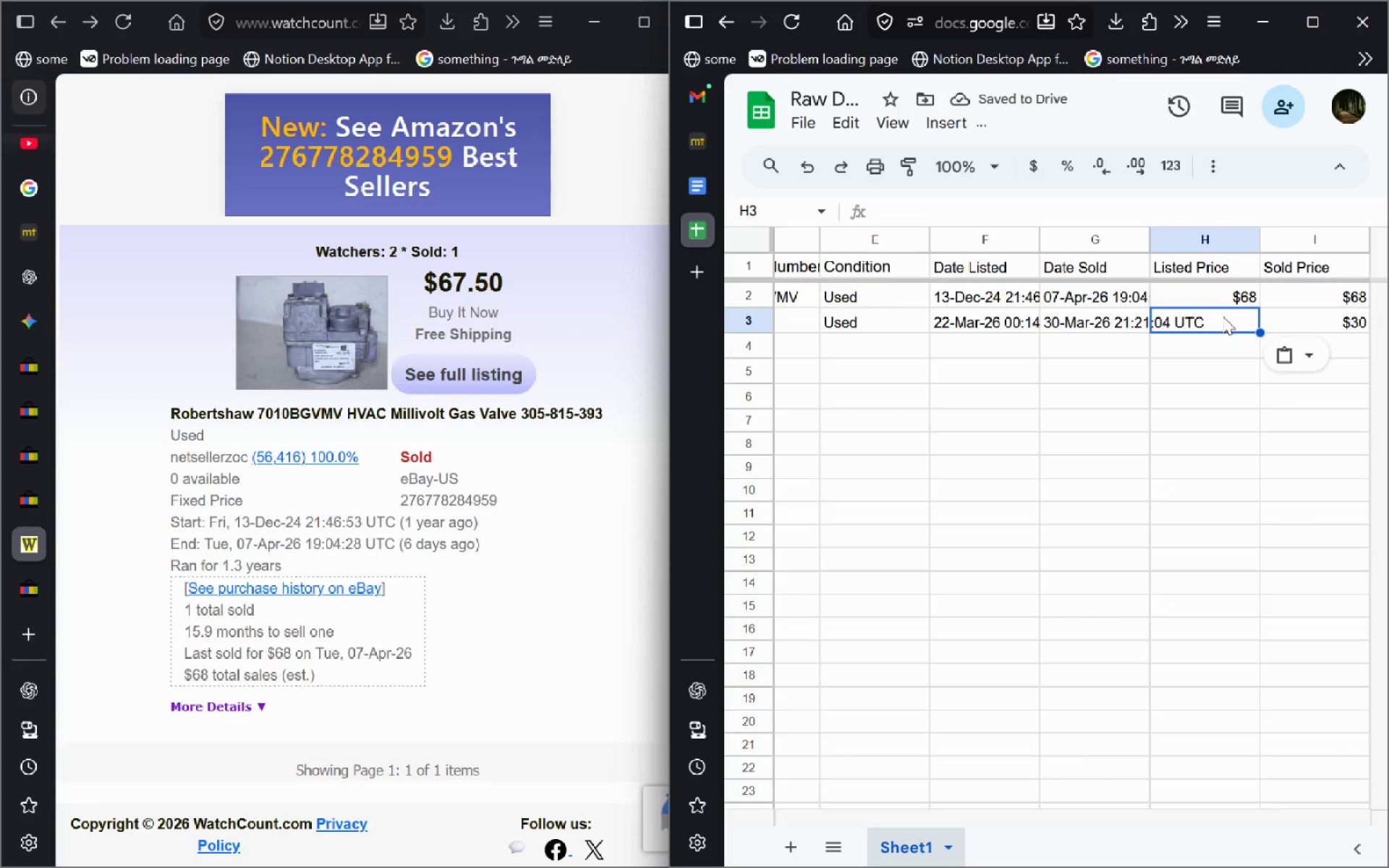 
double_click([1225, 325])
 